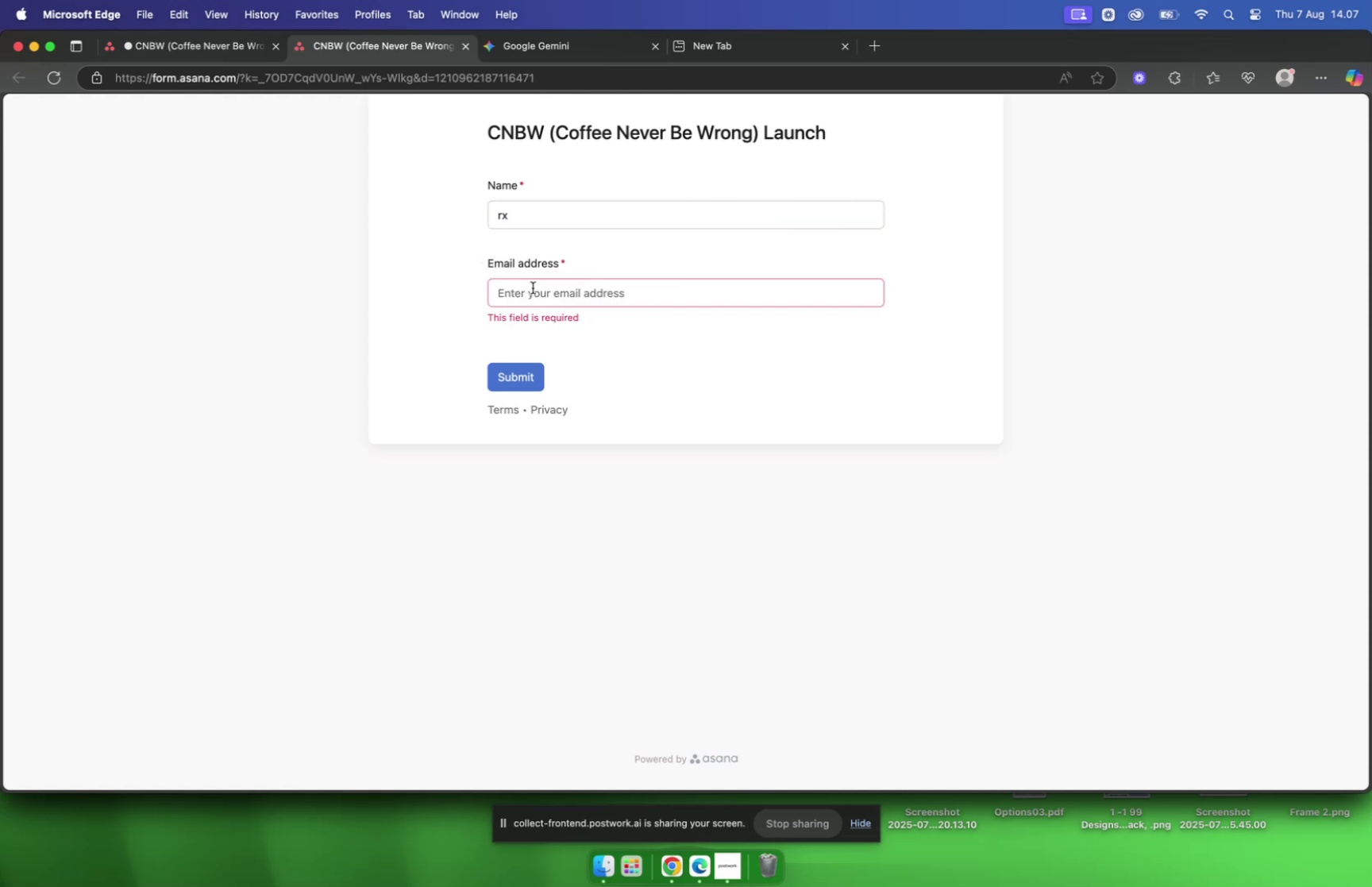 
left_click([533, 287])
 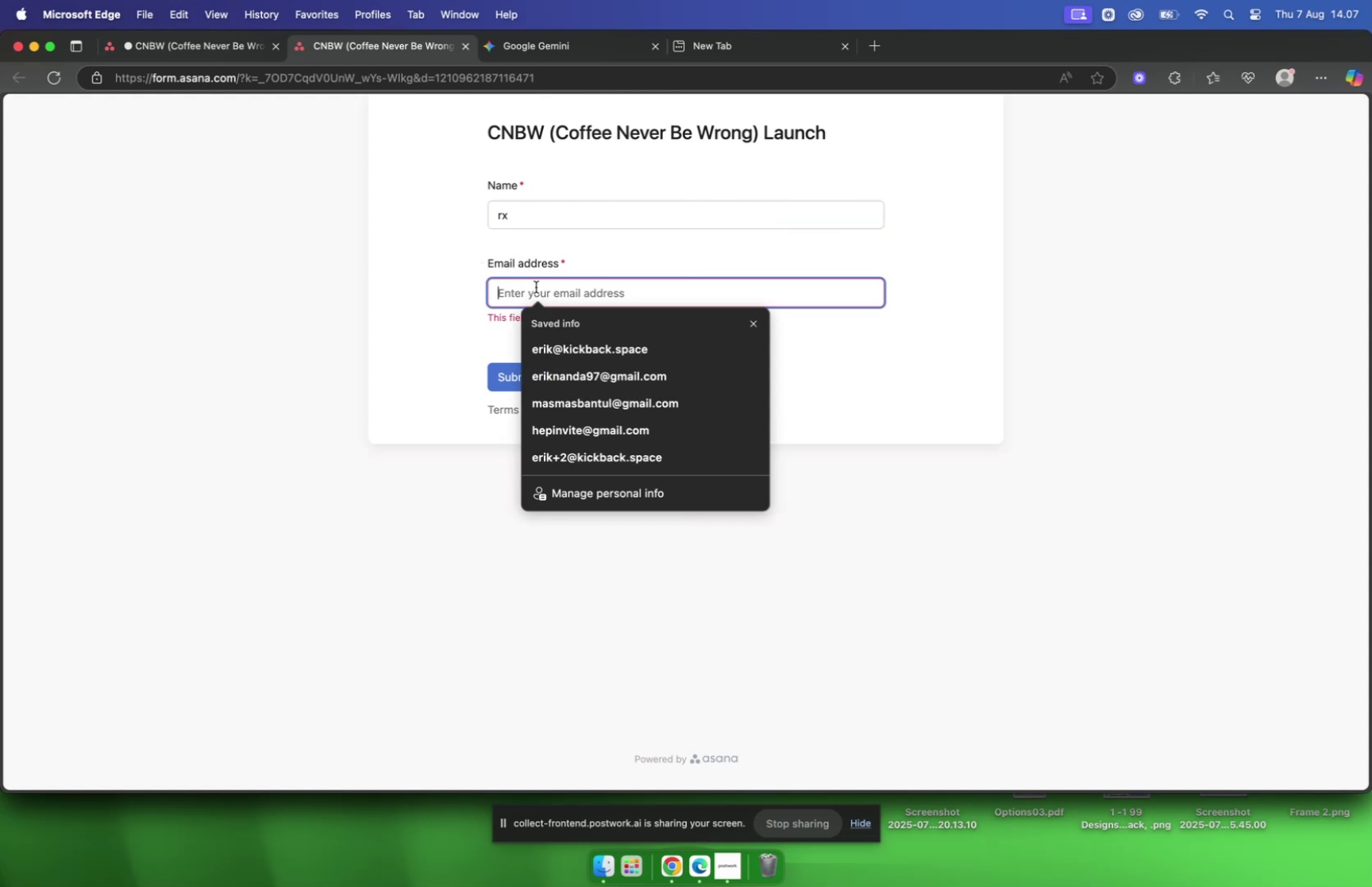 
type(r@rorks.com)
 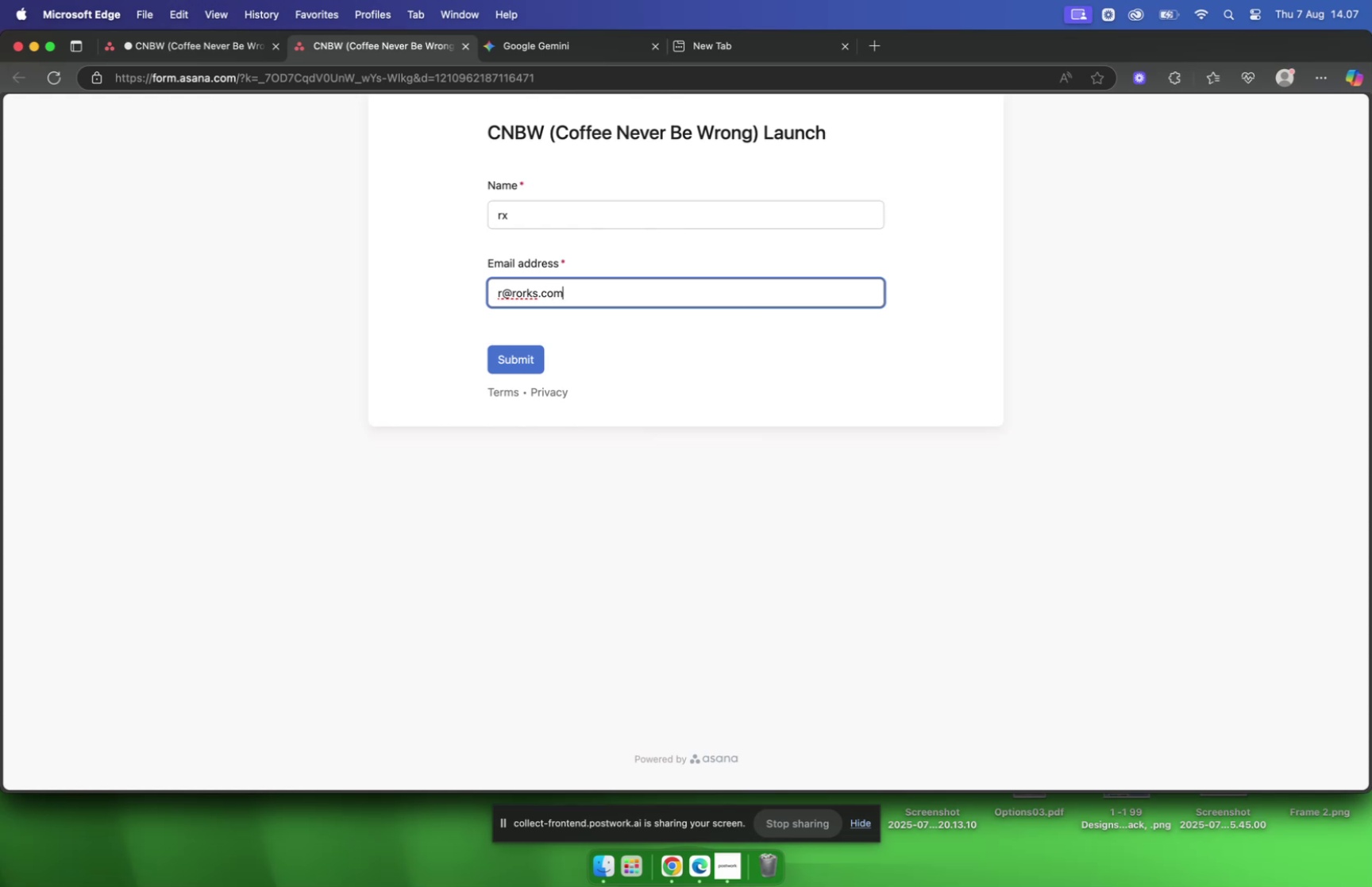 
left_click([522, 353])
 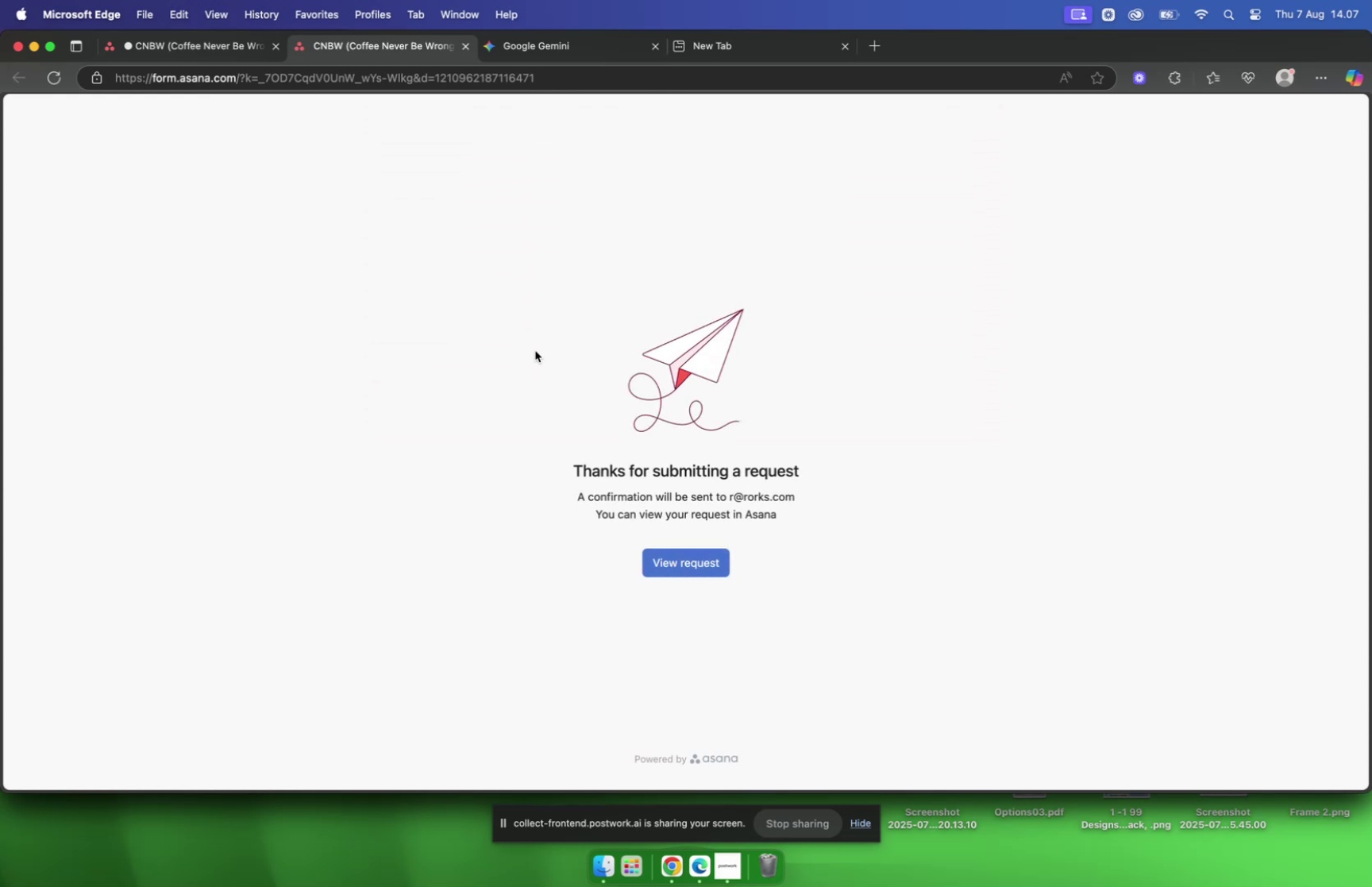 
wait(5.55)
 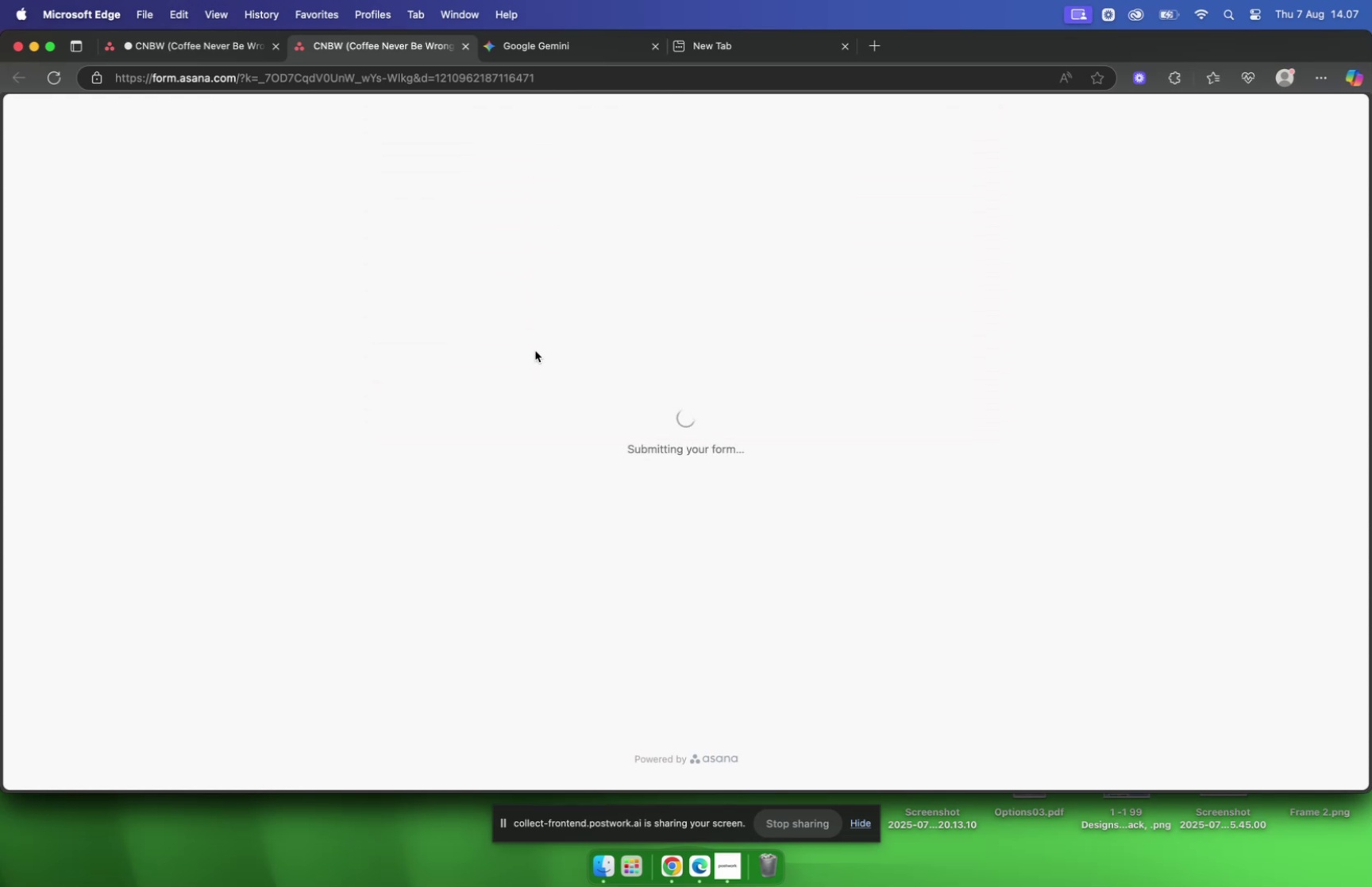 
left_click([701, 557])
 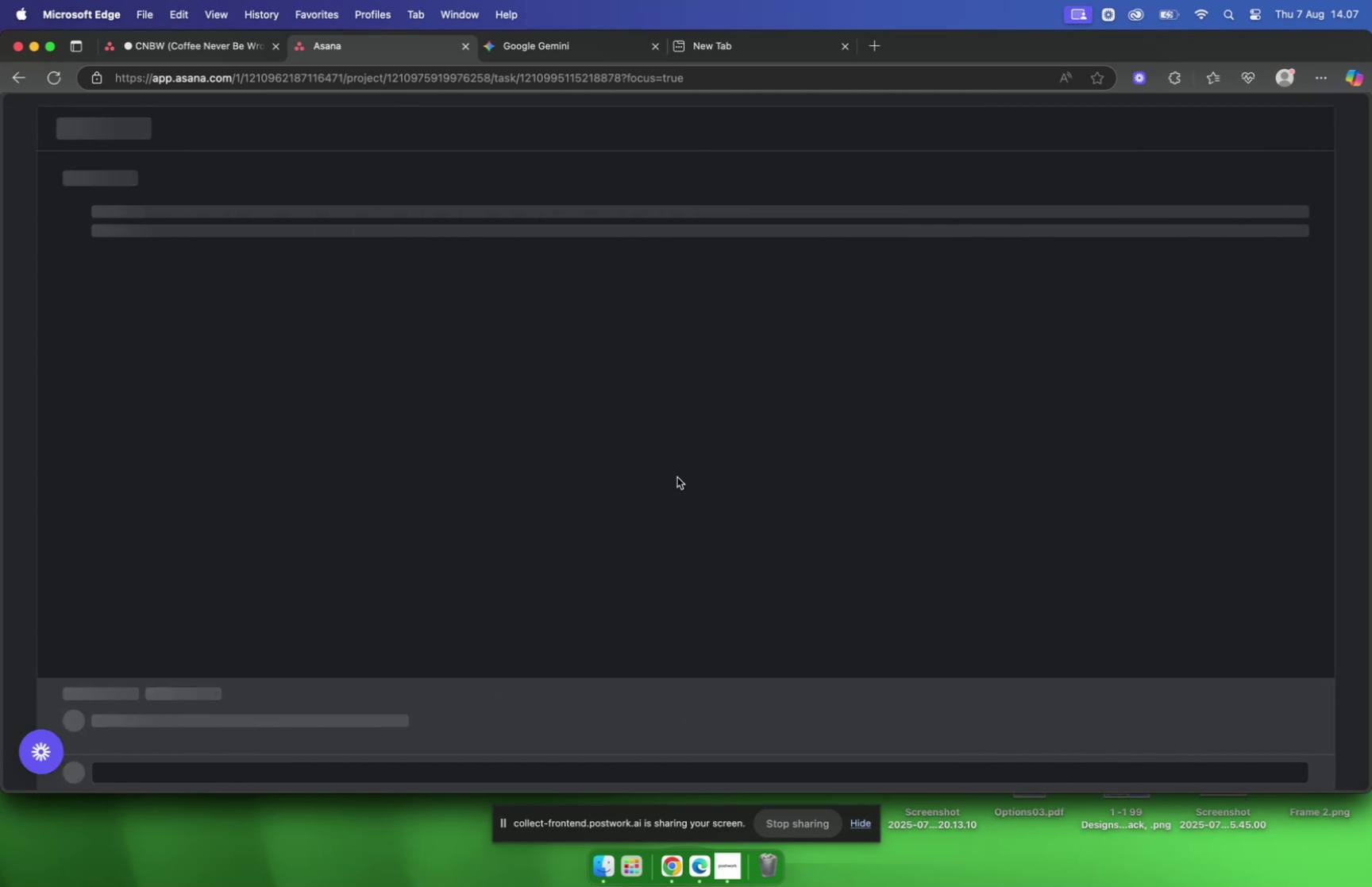 
mouse_move([632, 301])
 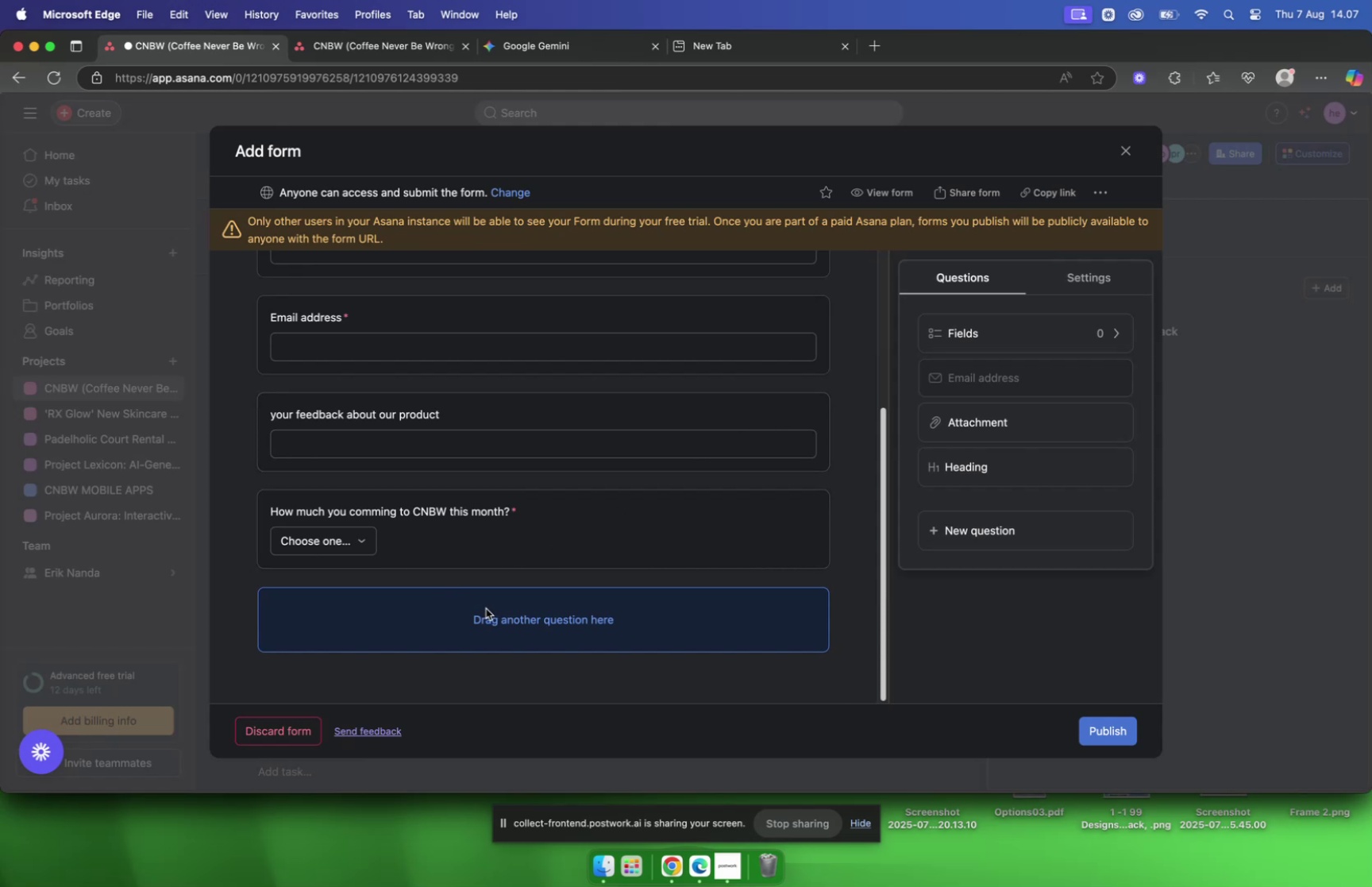 
wait(9.49)
 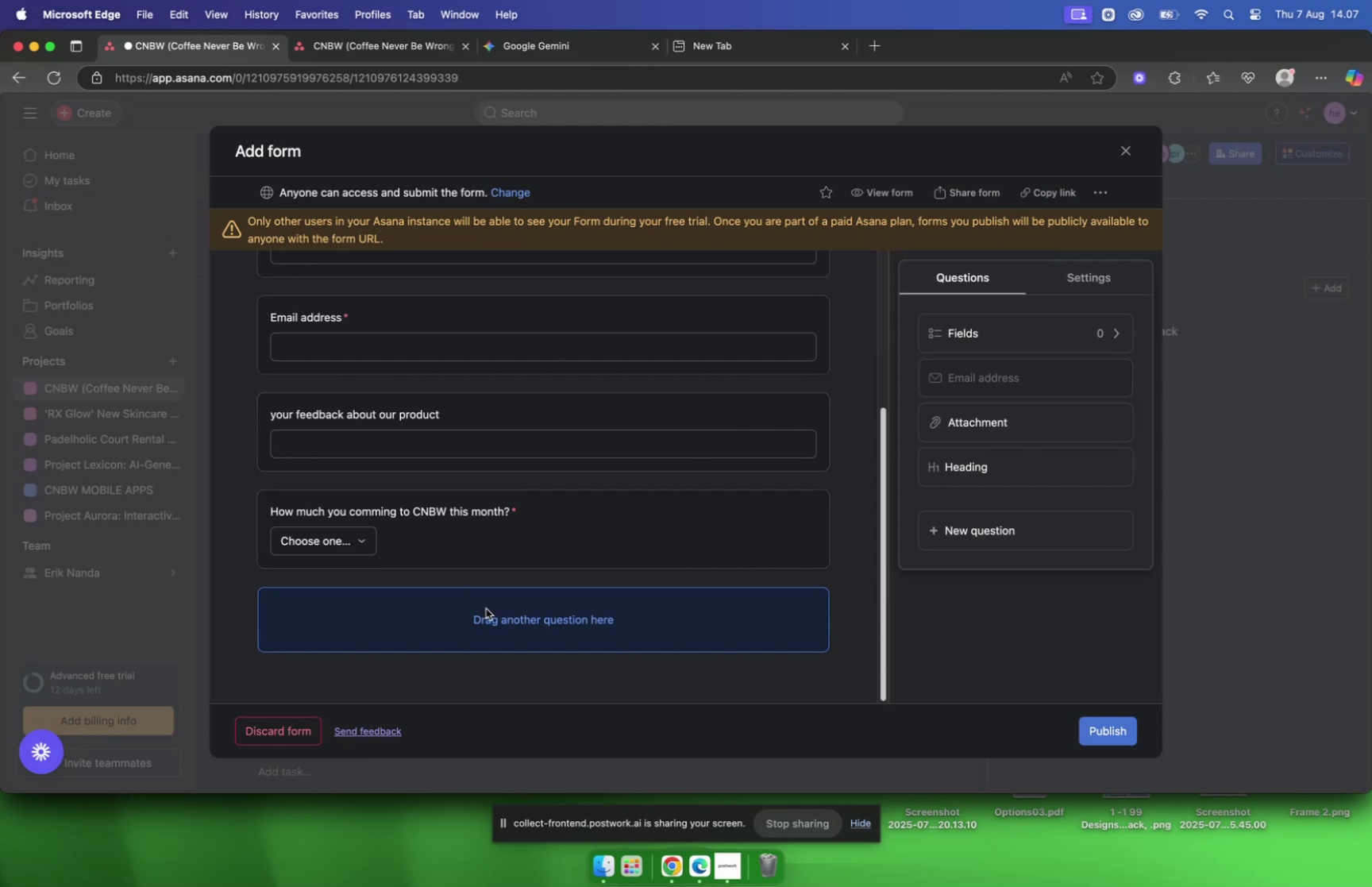 
left_click([1112, 726])
 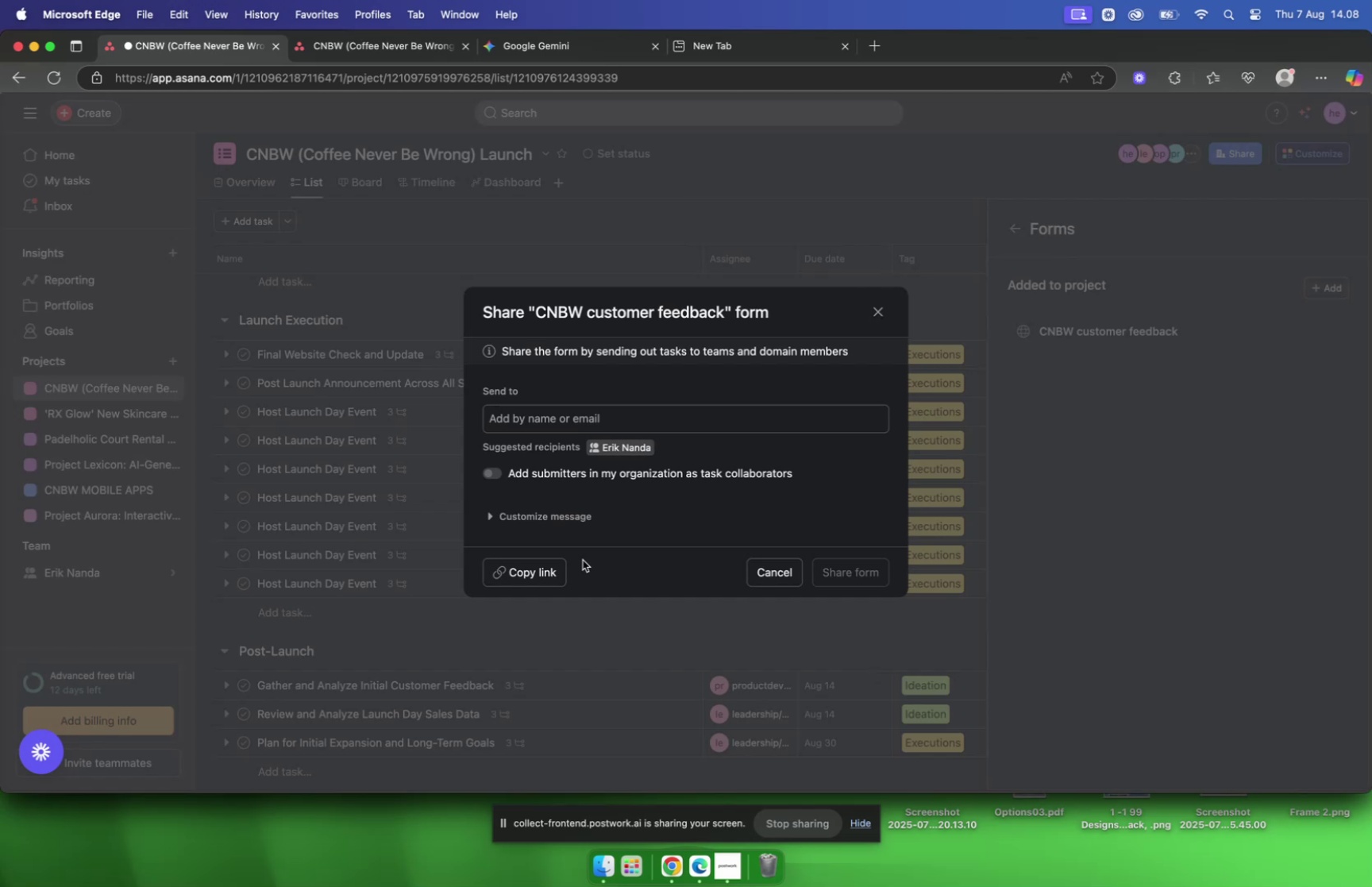 
wait(5.6)
 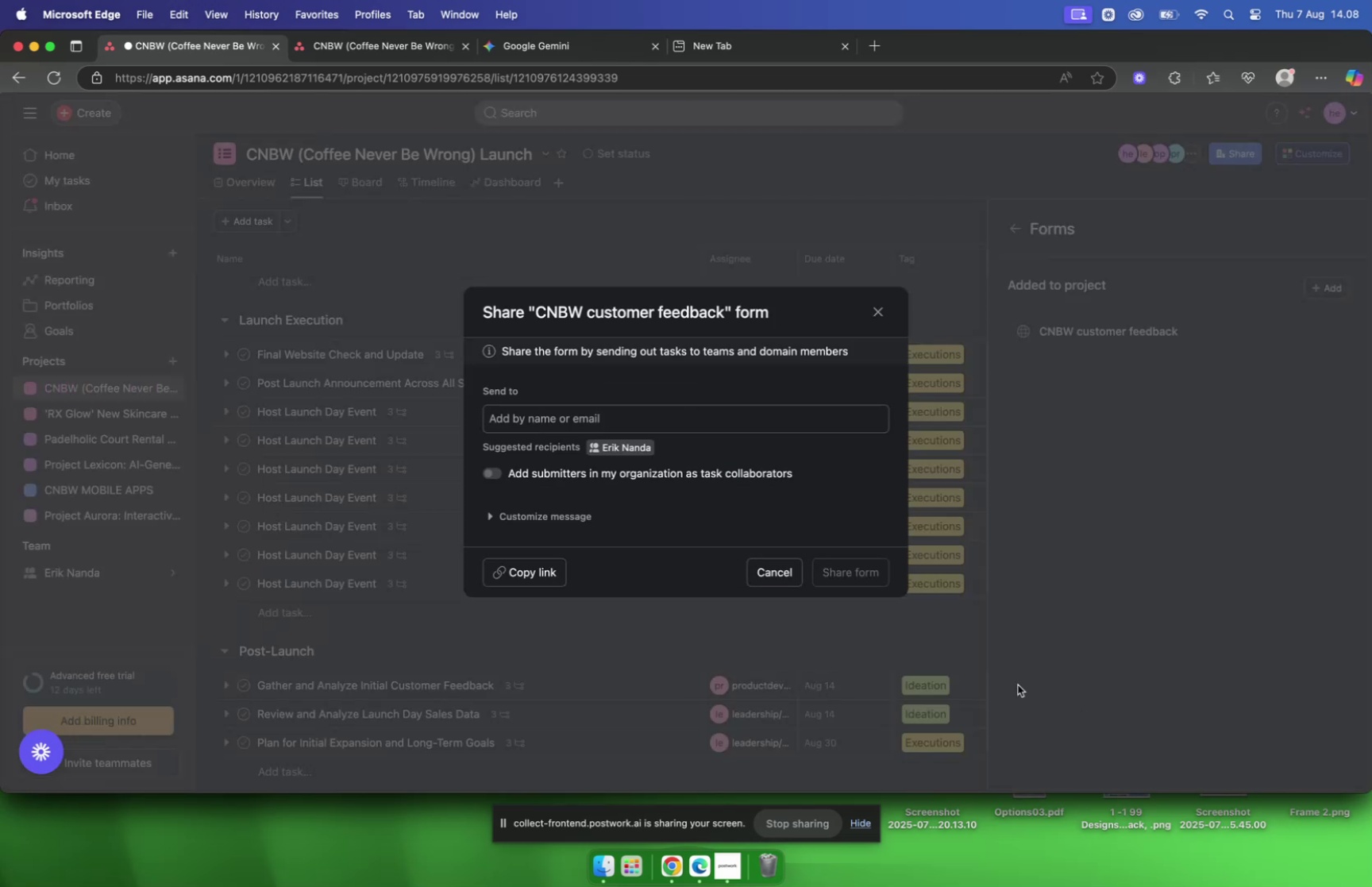 
left_click([553, 557])
 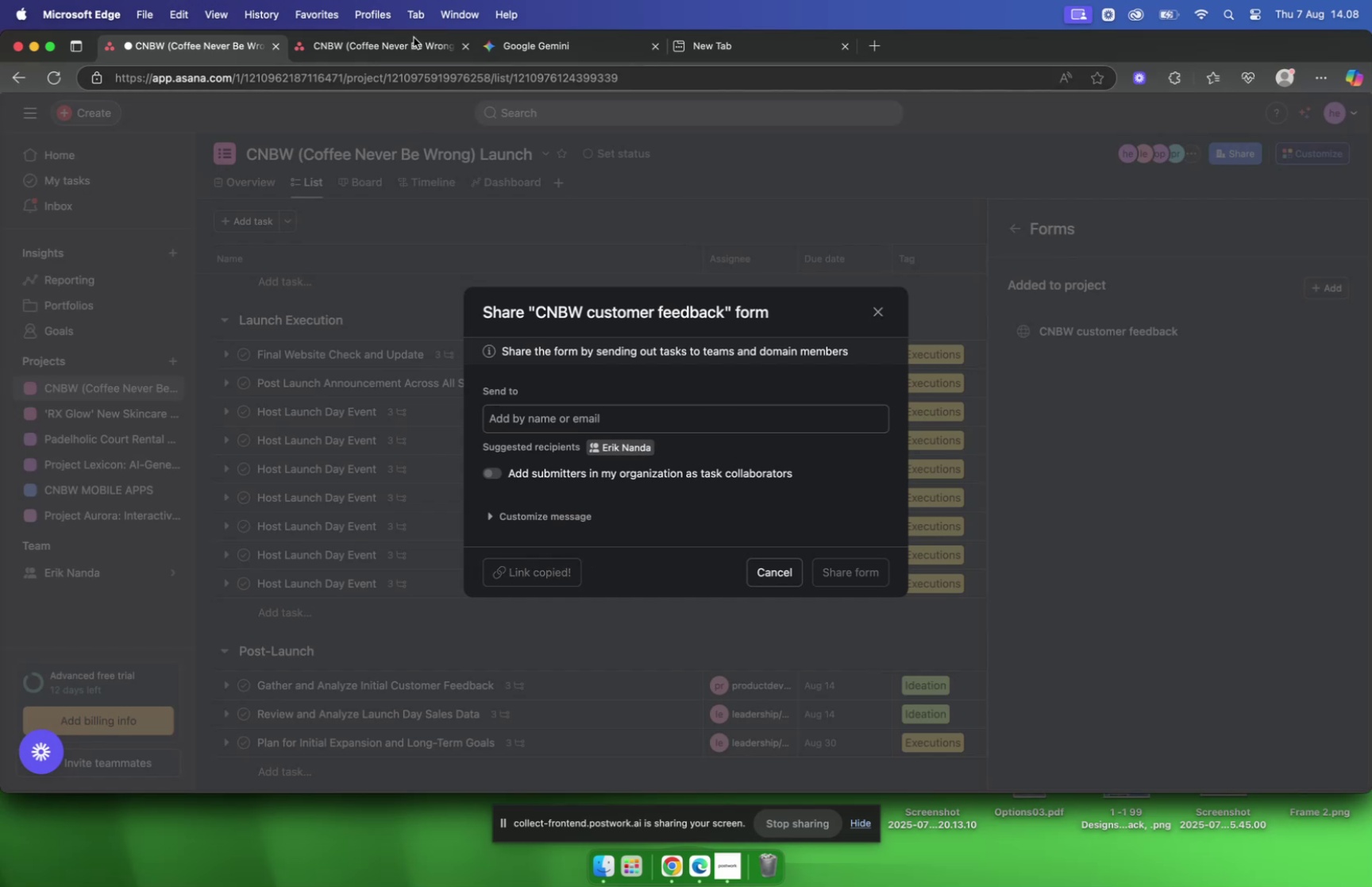 
left_click([401, 43])
 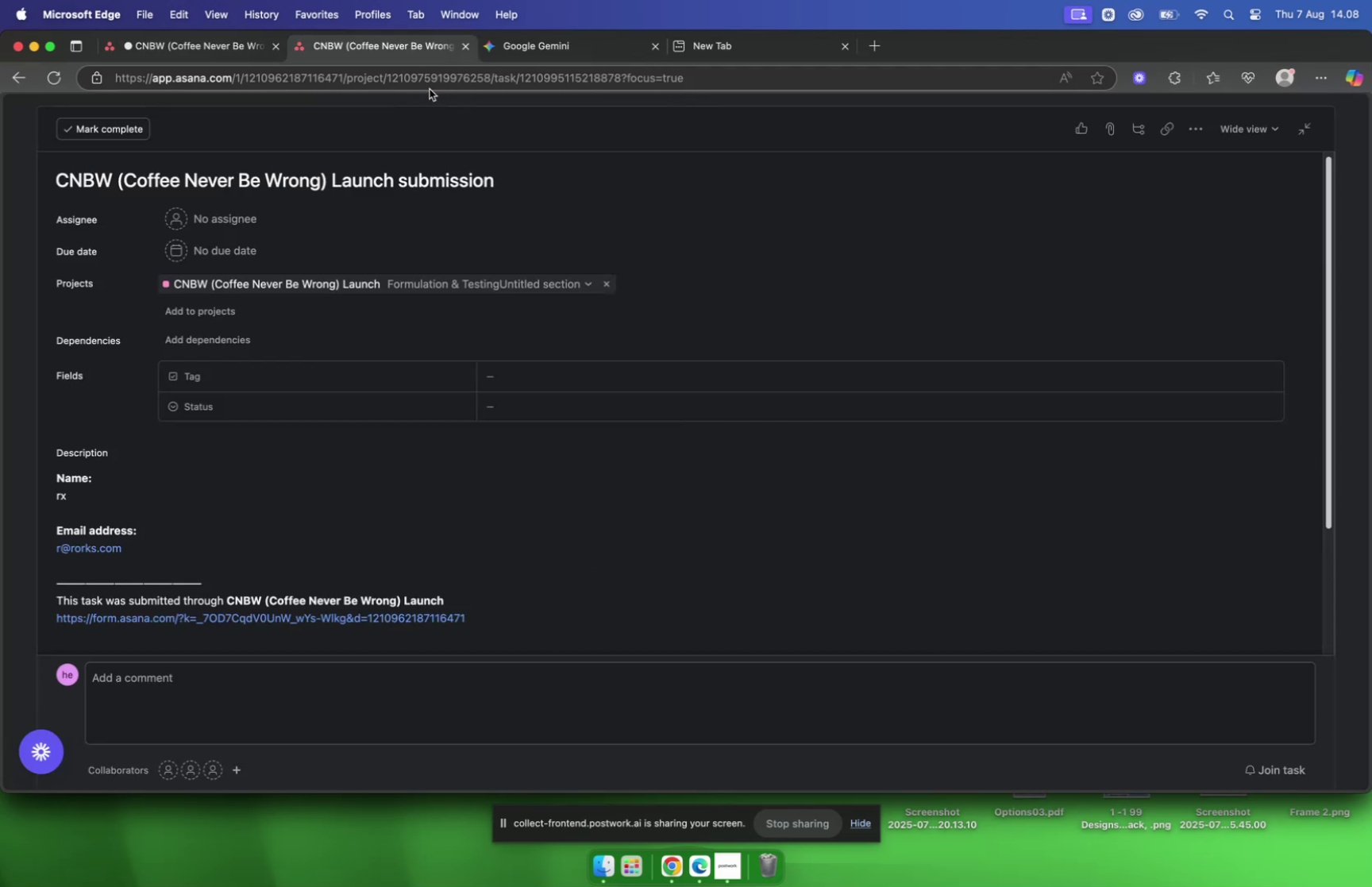 
left_click([457, 75])
 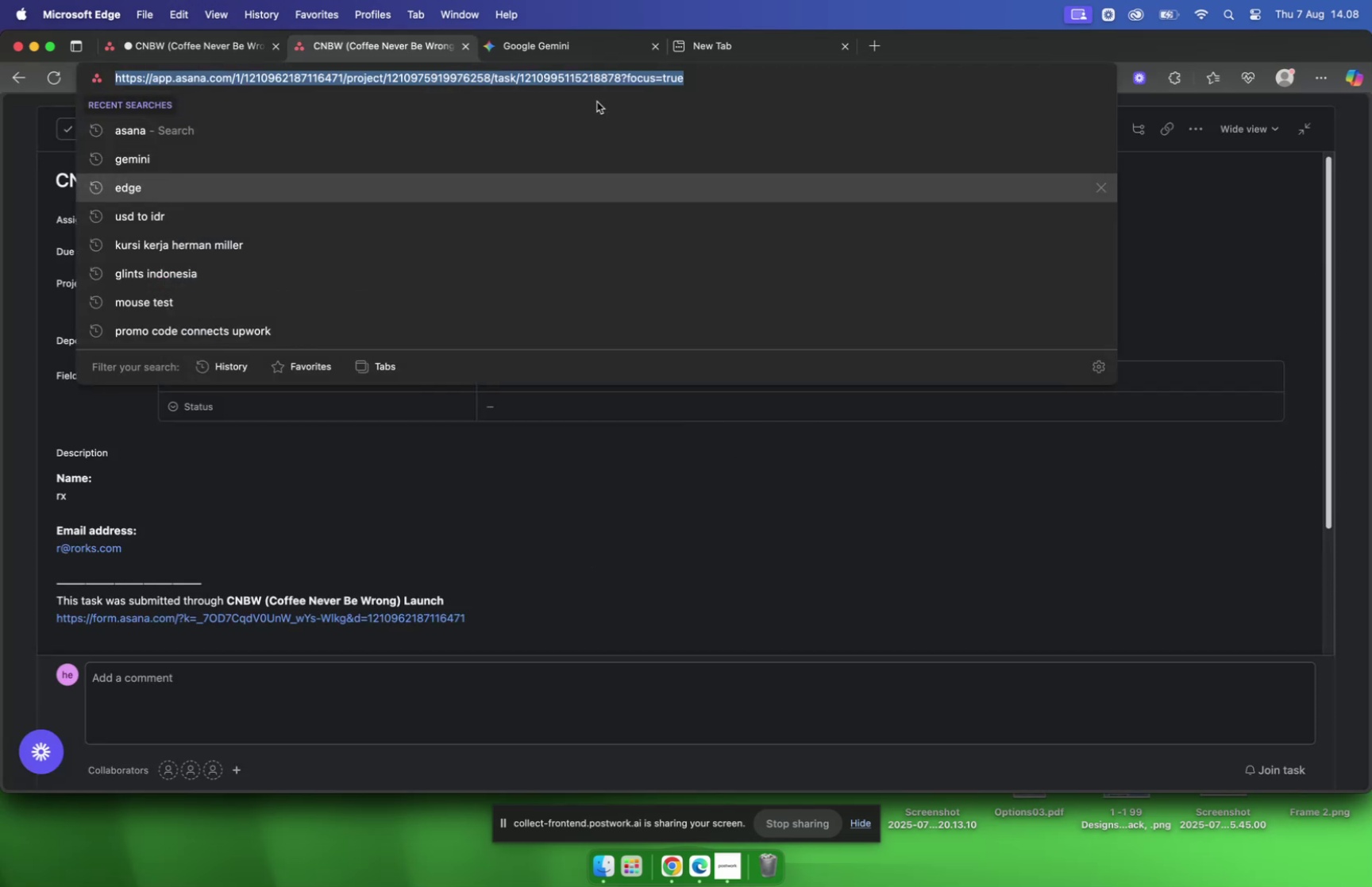 
key(Meta+V)
 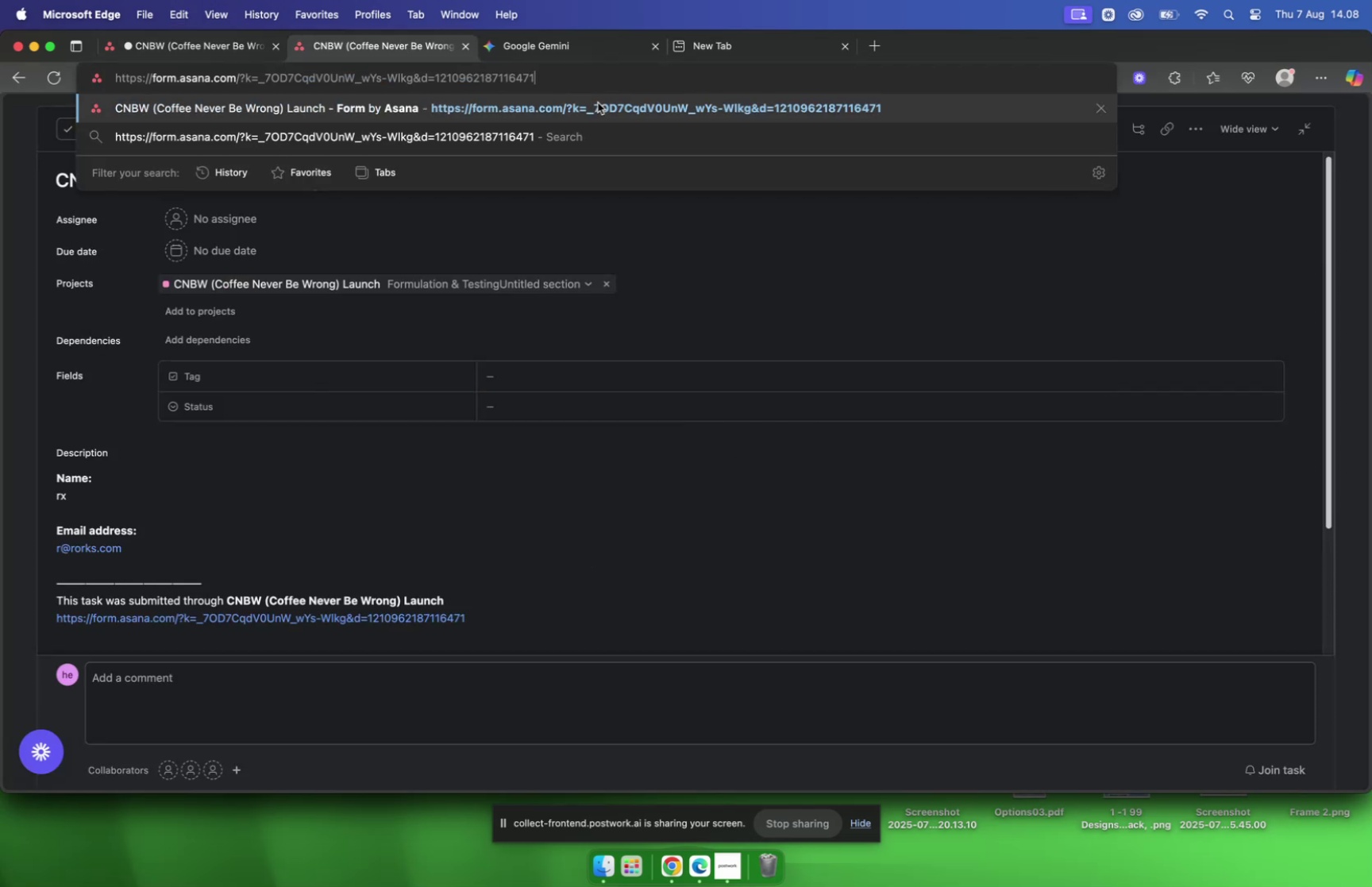 
key(Enter)
 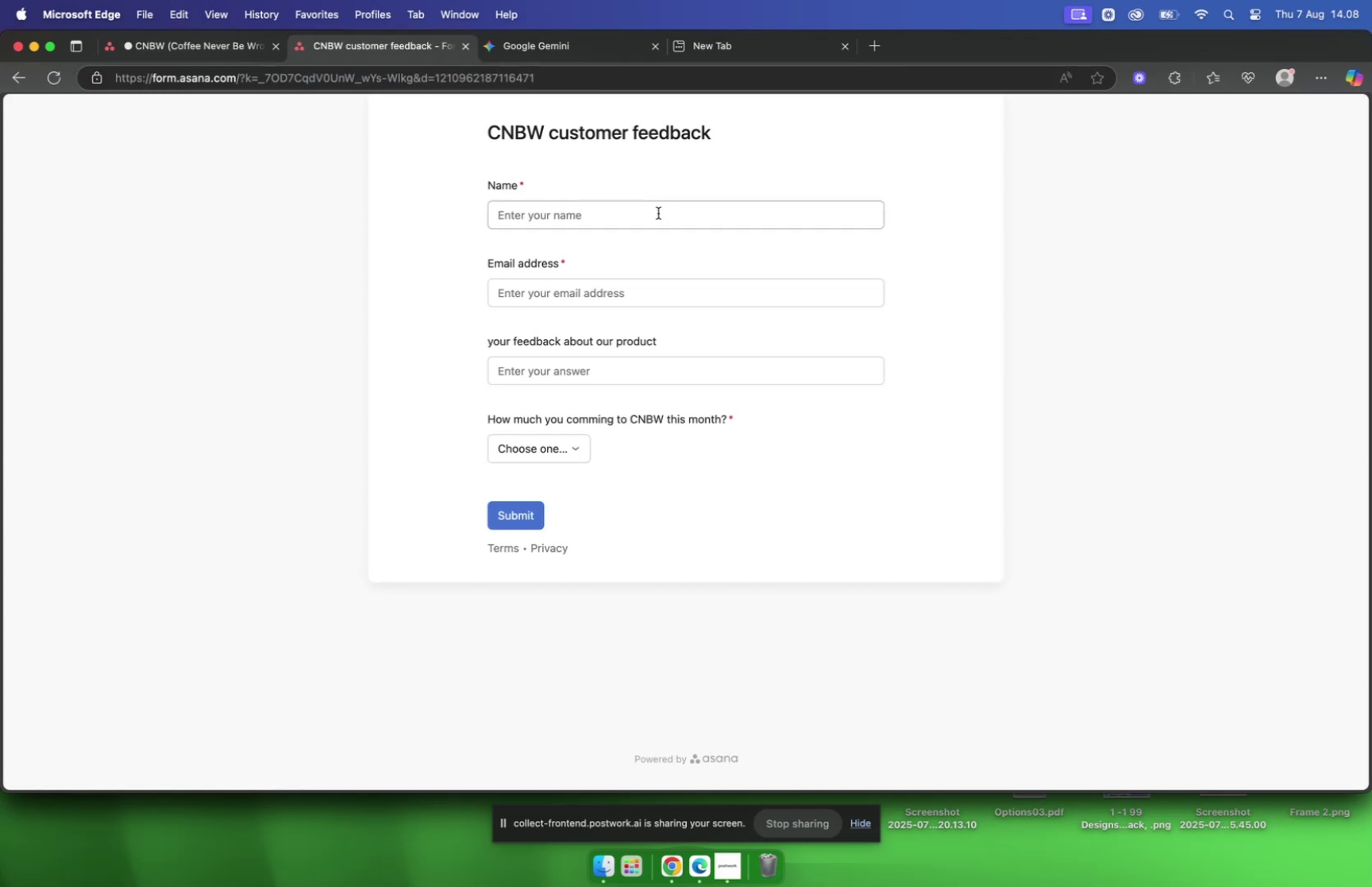 
left_click([616, 369])
 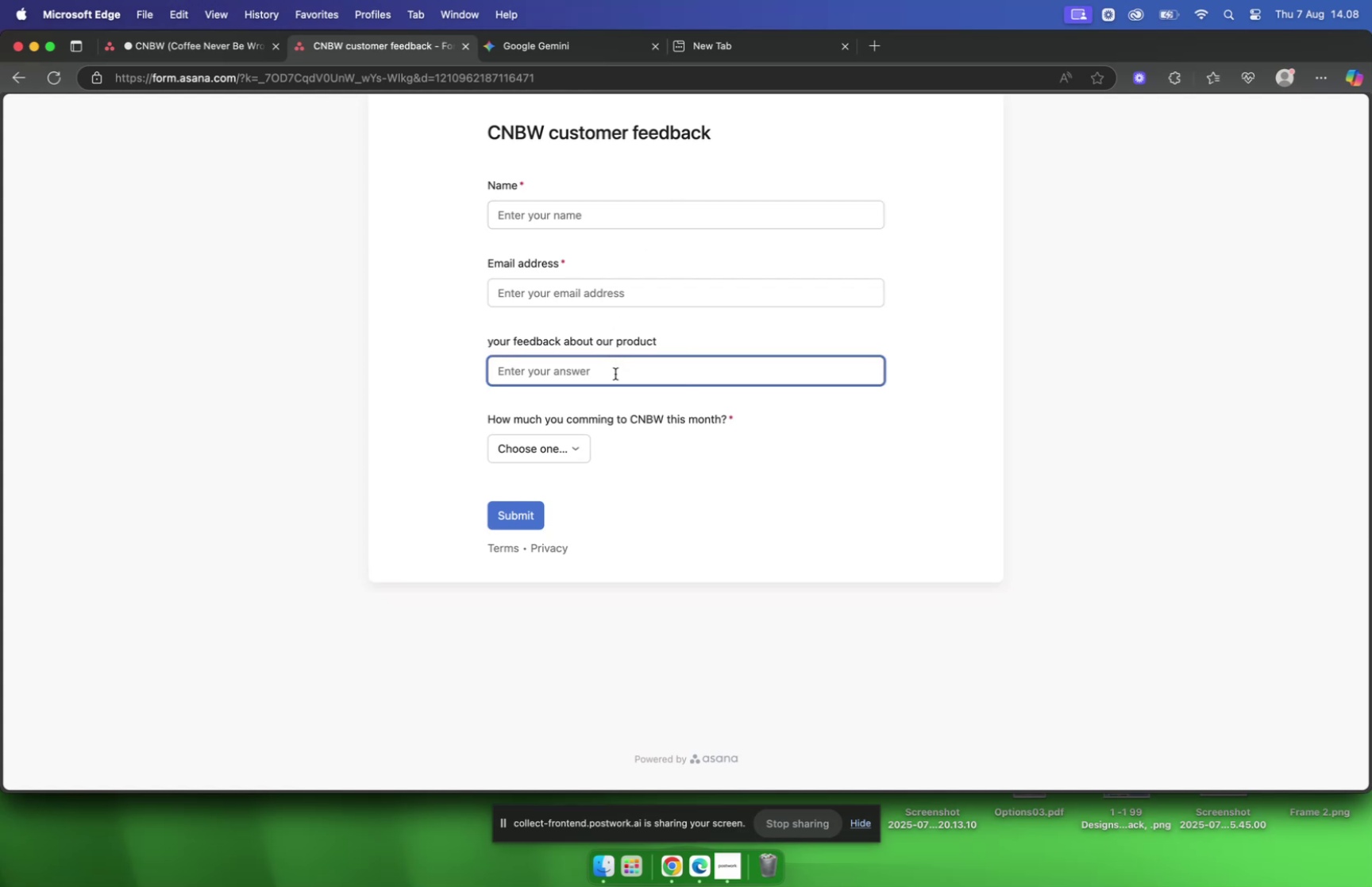 
left_click([615, 373])
 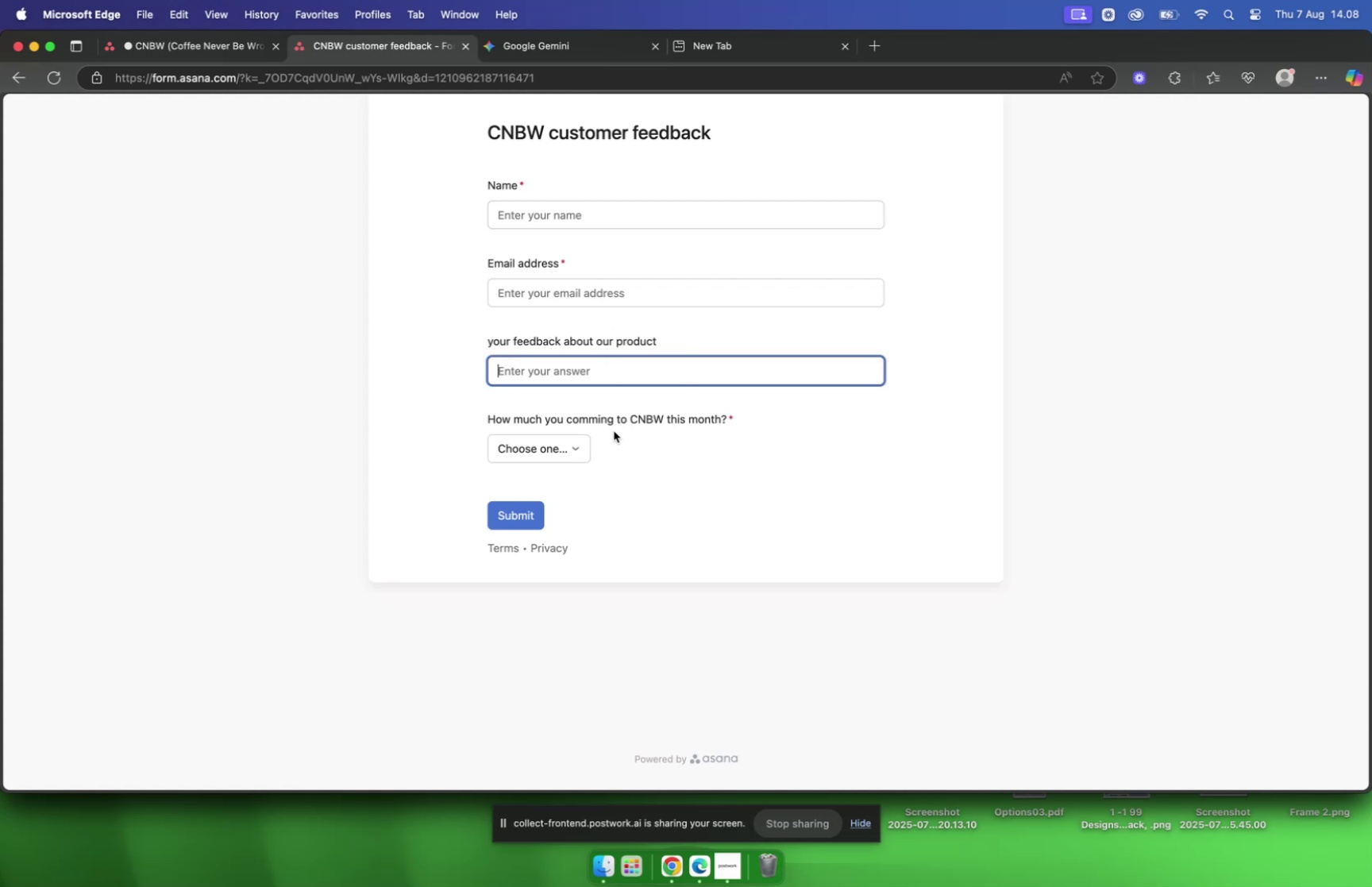 
left_click([557, 449])
 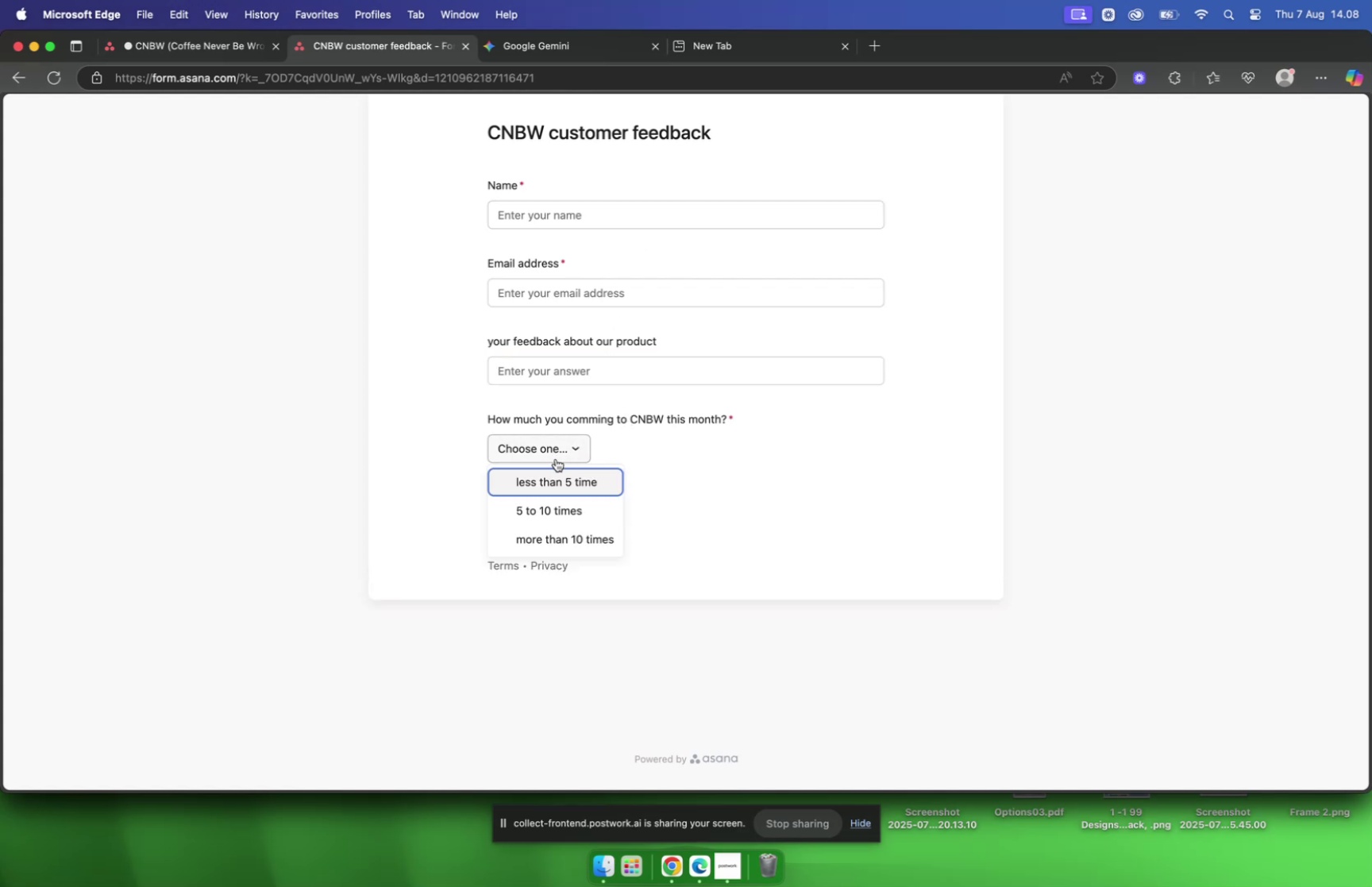 
wait(5.59)
 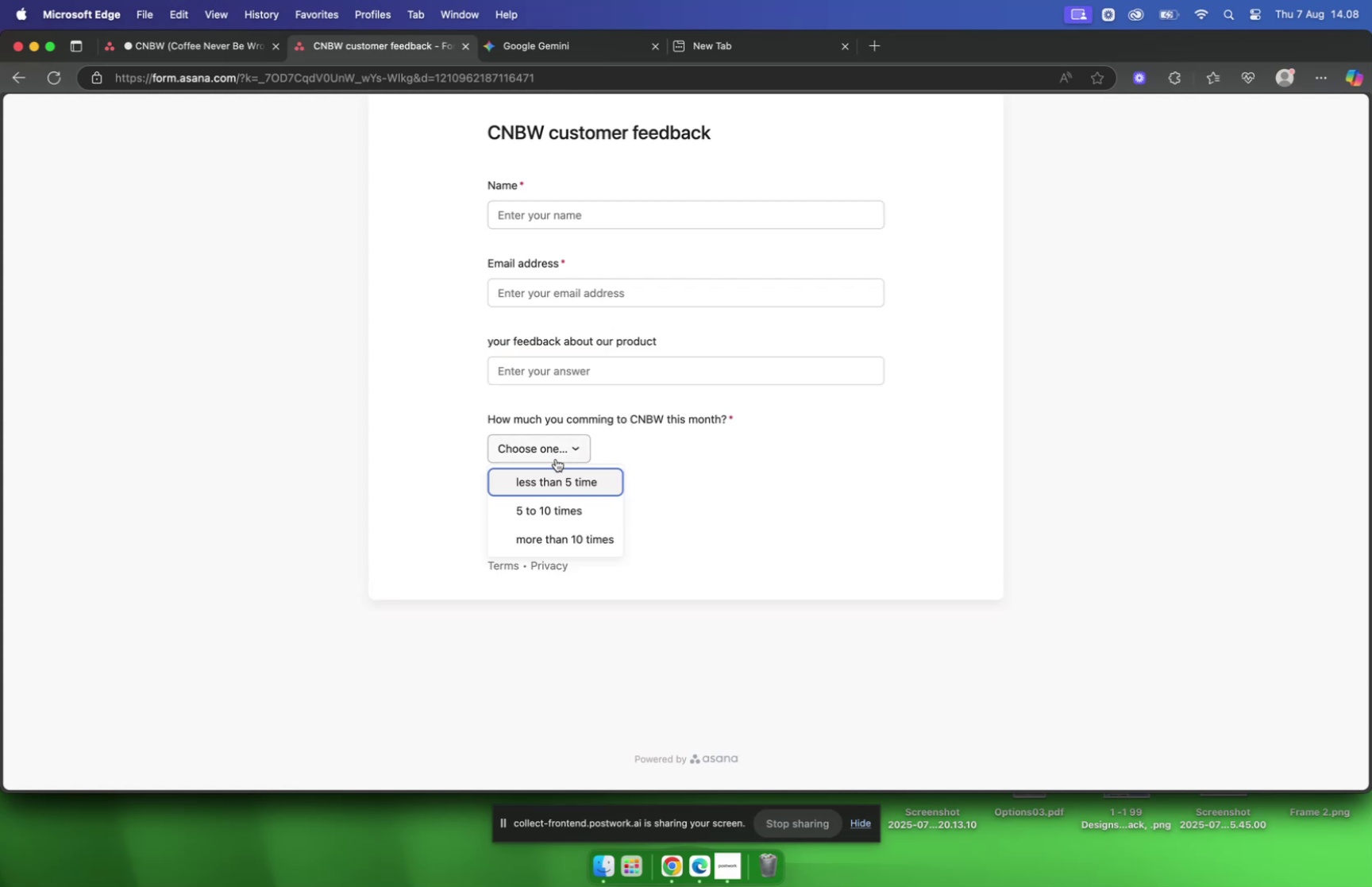 
left_click([571, 507])
 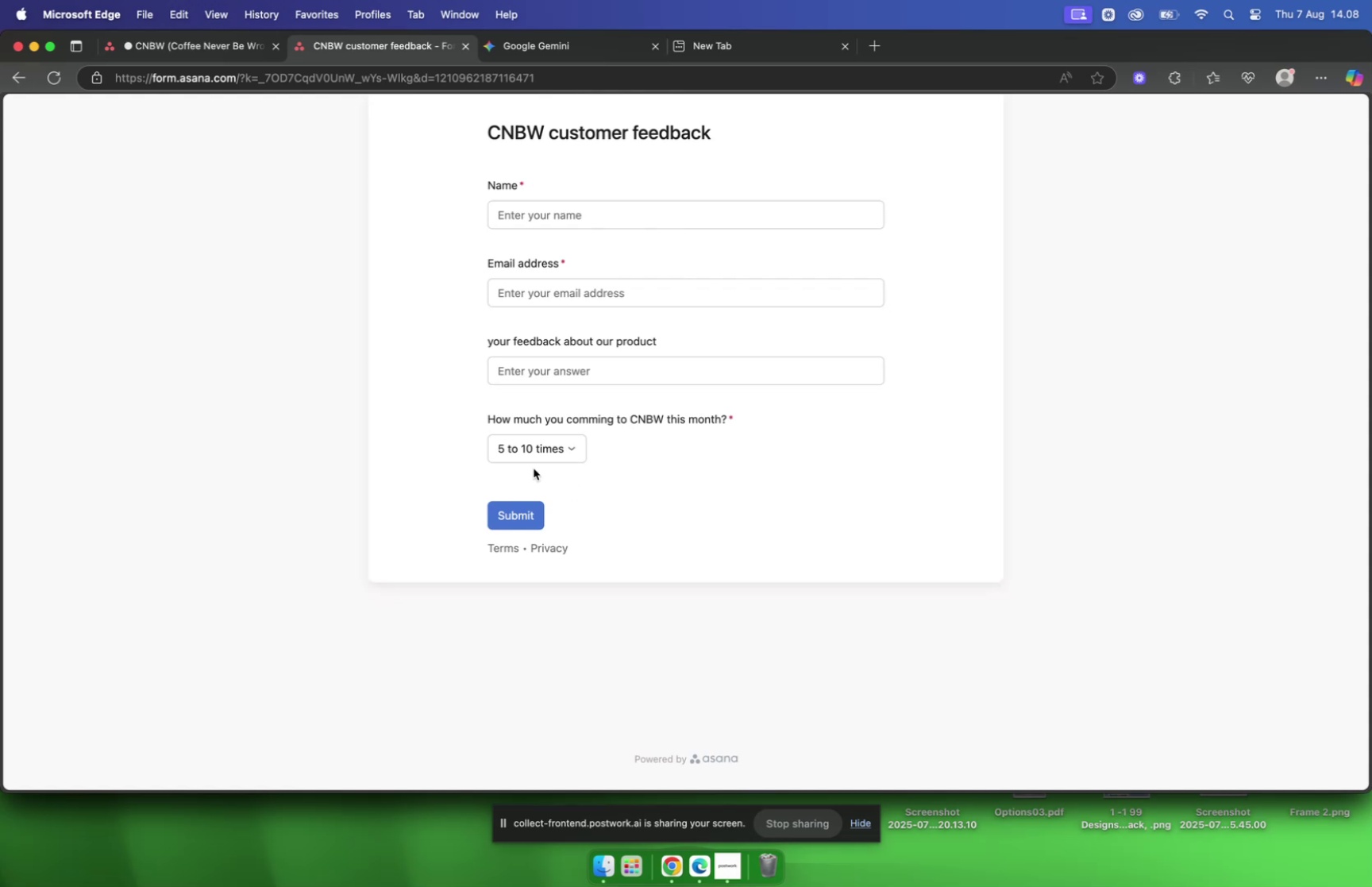 
left_click([210, 44])
 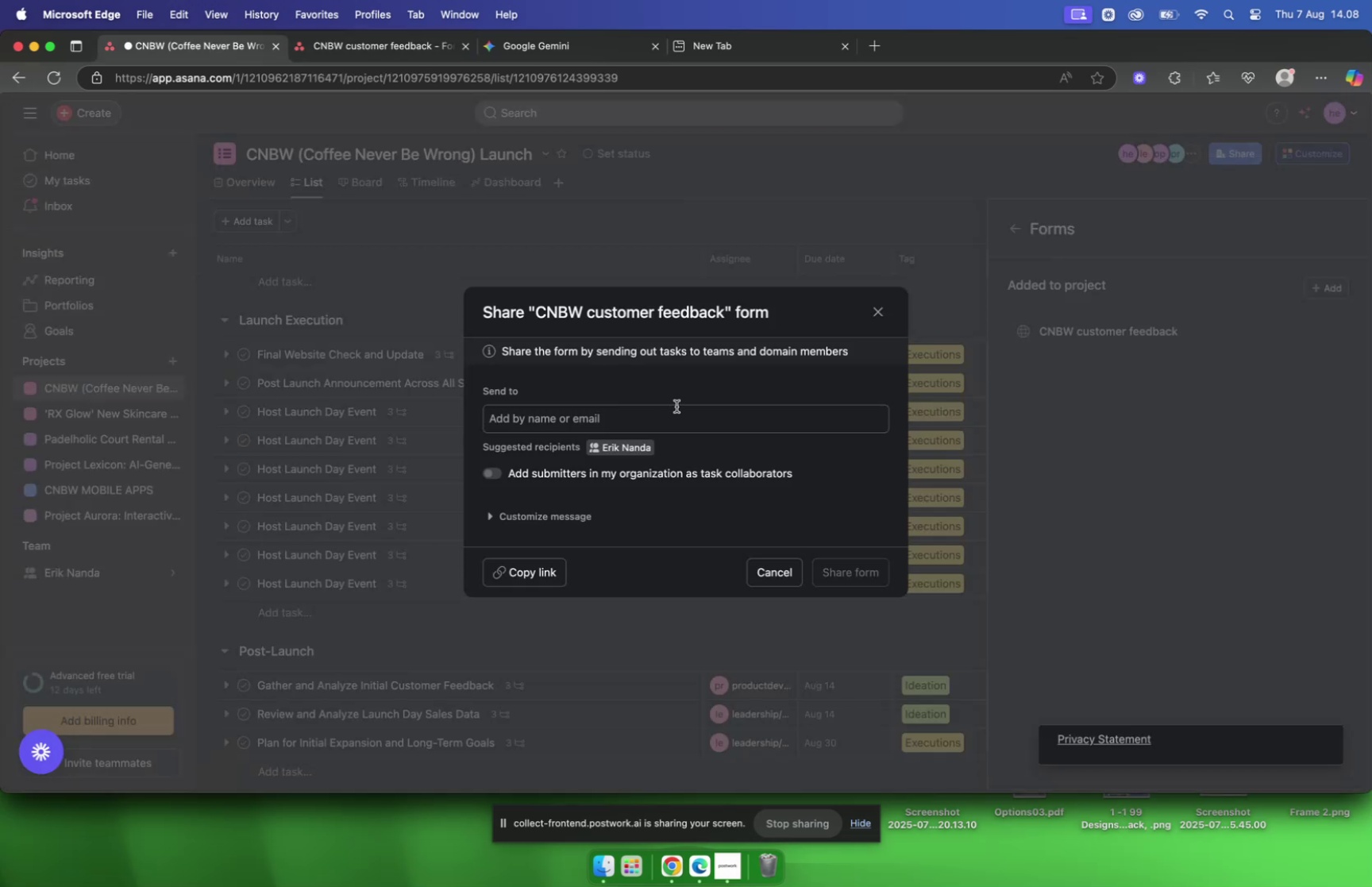 
left_click([878, 314])
 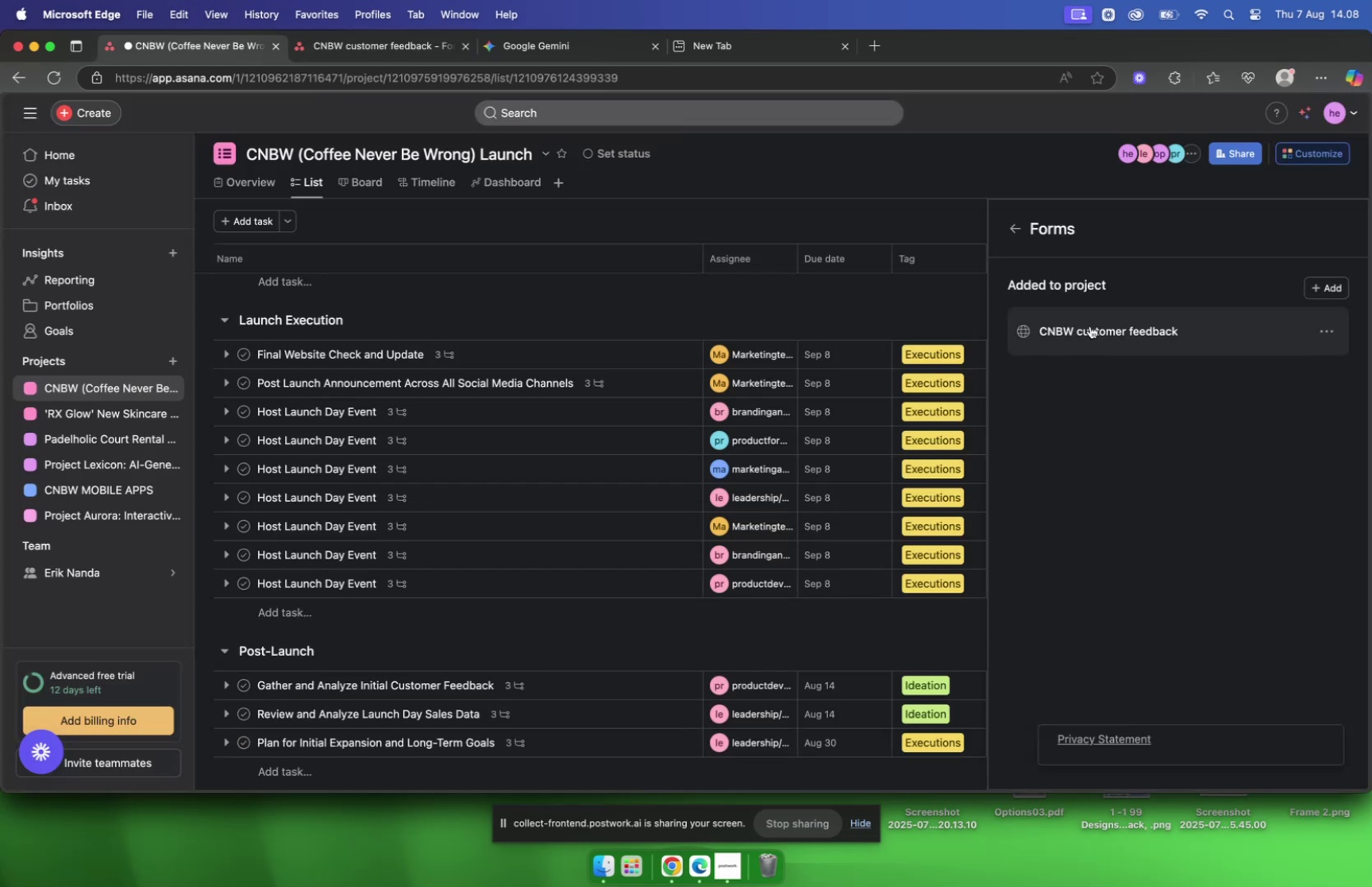 
left_click([1090, 326])
 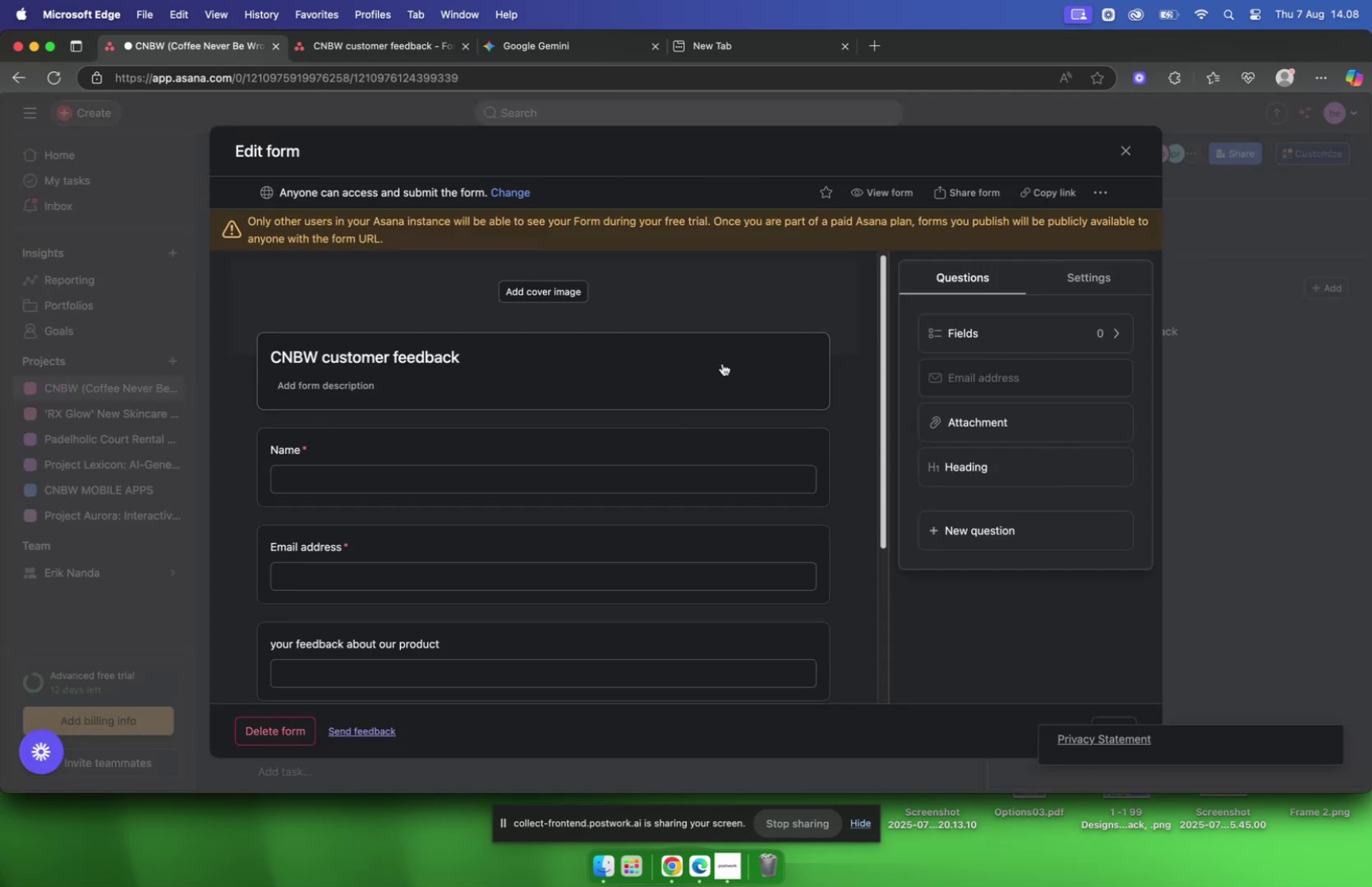 
scroll: coordinate [612, 363], scroll_direction: down, amount: 28.0
 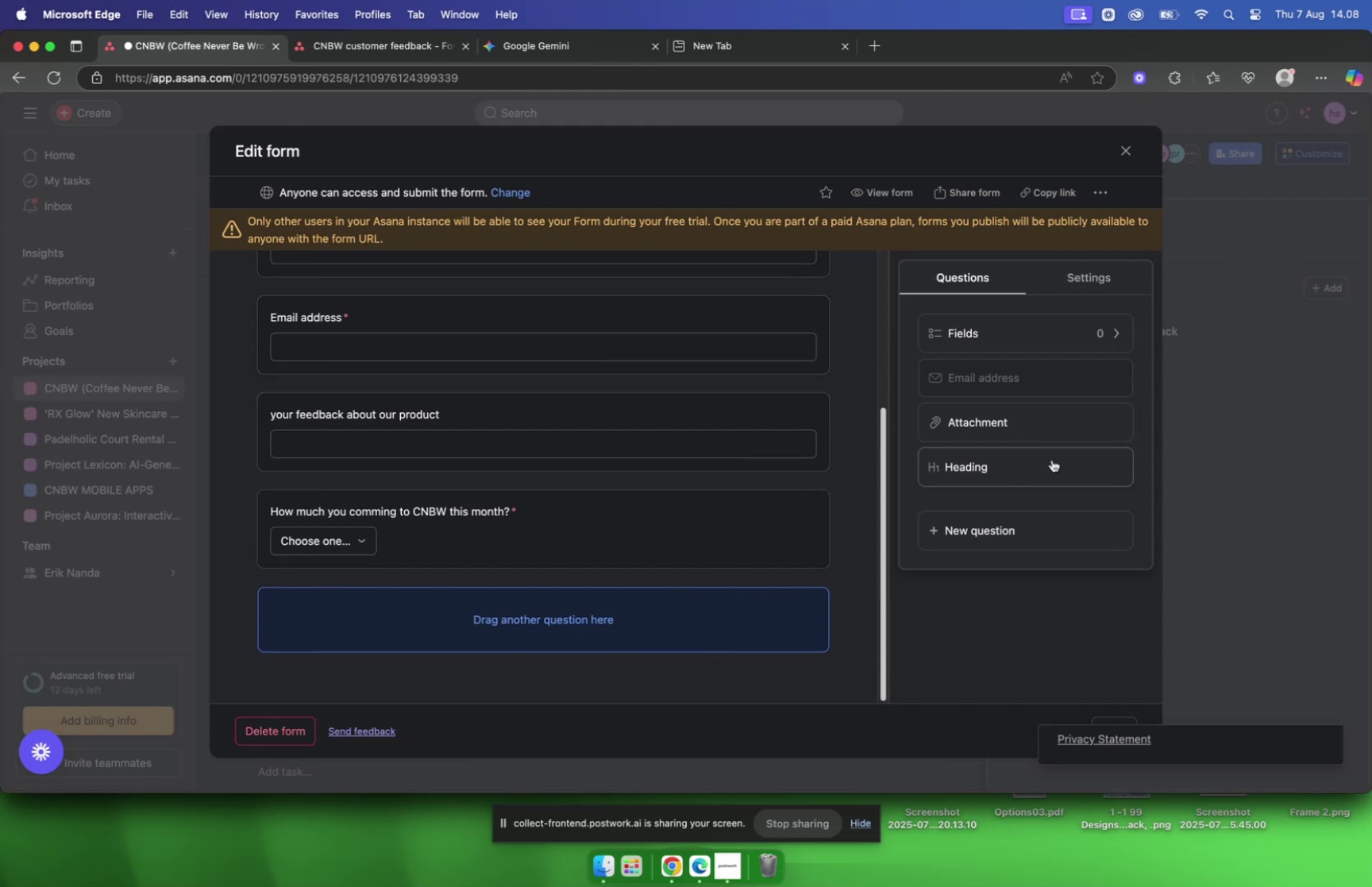 
left_click_drag(start_coordinate=[1023, 526], to_coordinate=[629, 606])
 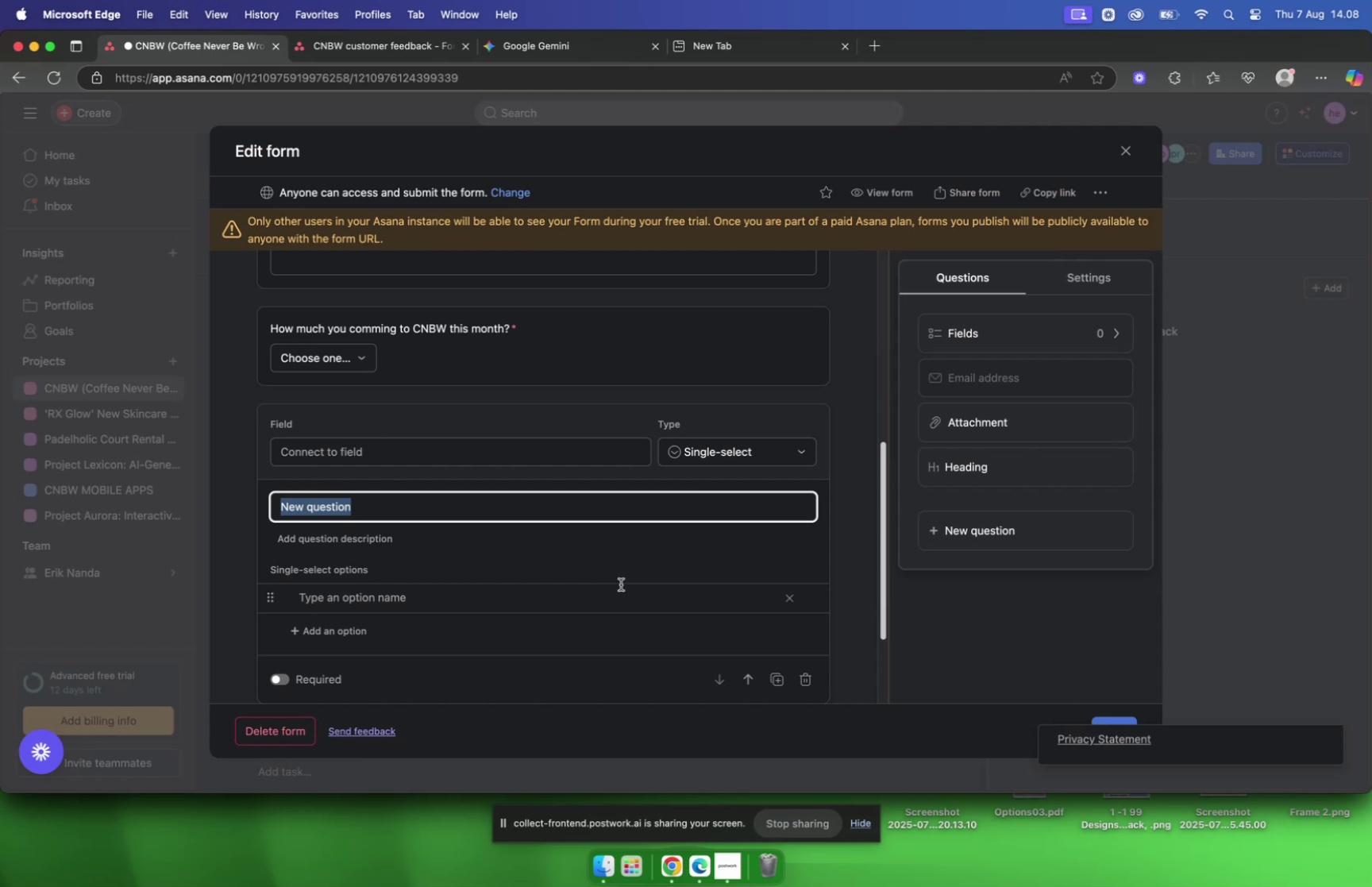 
wait(14.26)
 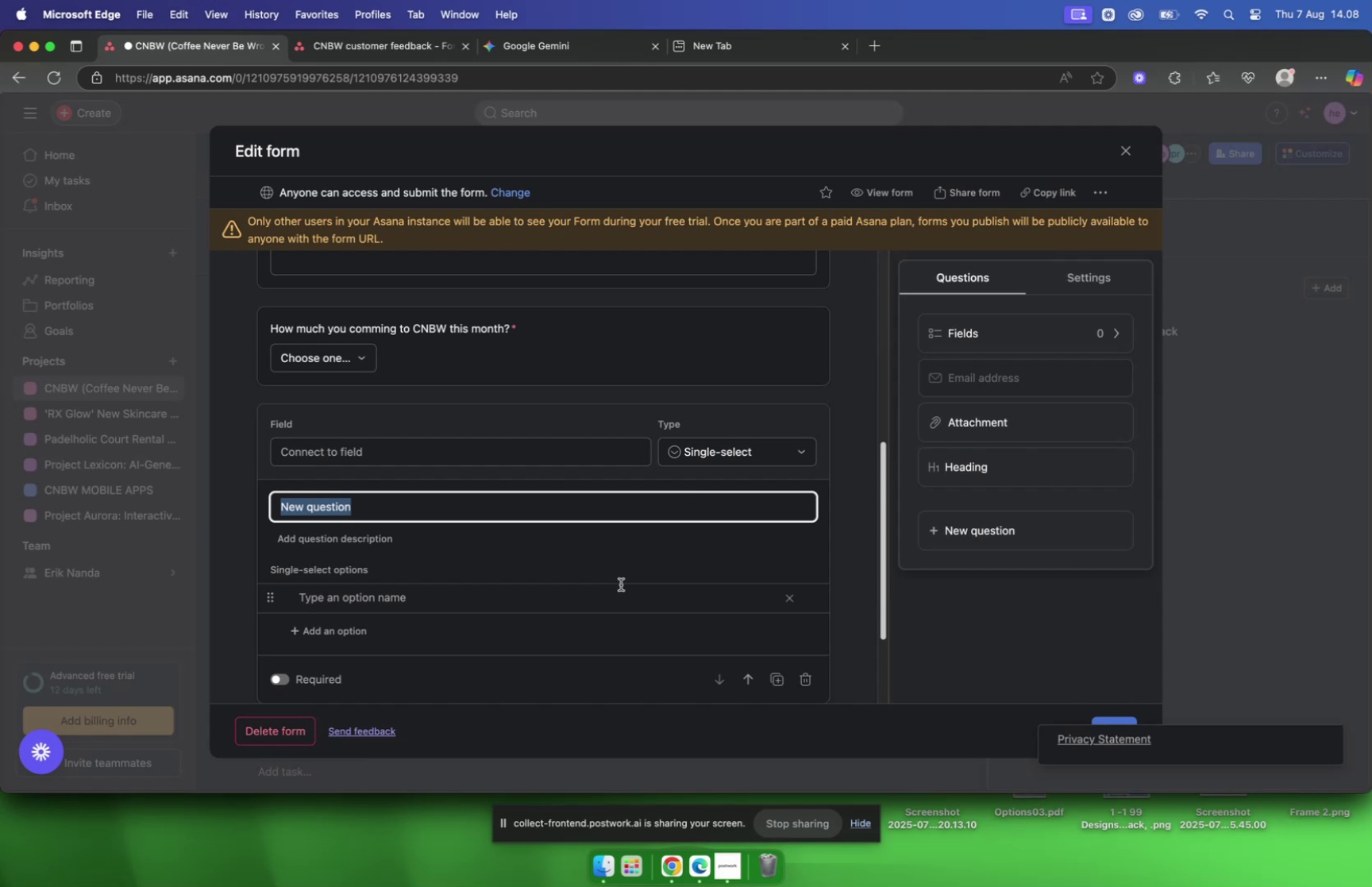 
type(your rating about our produst)
key(Backspace)
key(Backspace)
type(ct)
 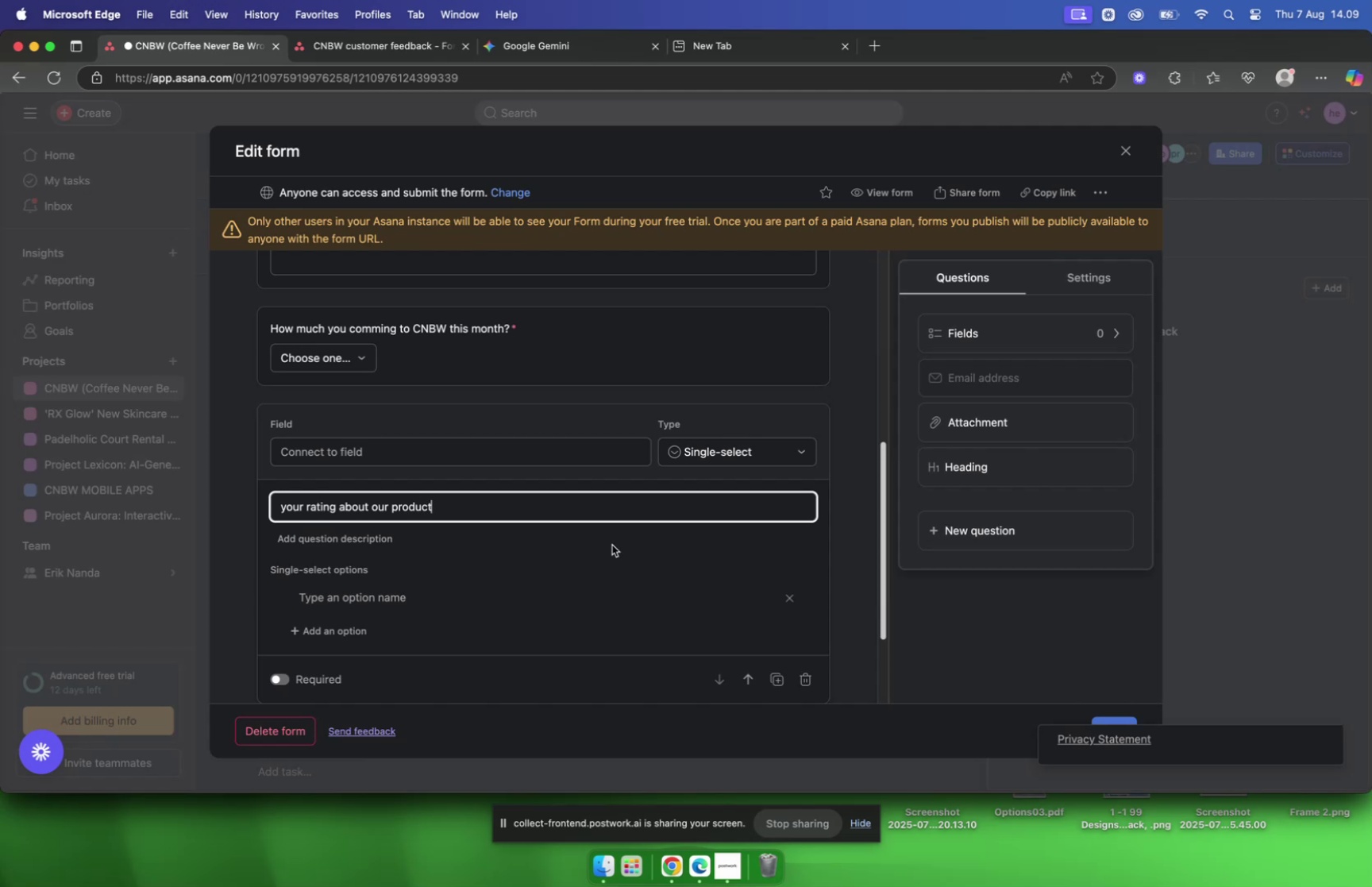 
wait(5.98)
 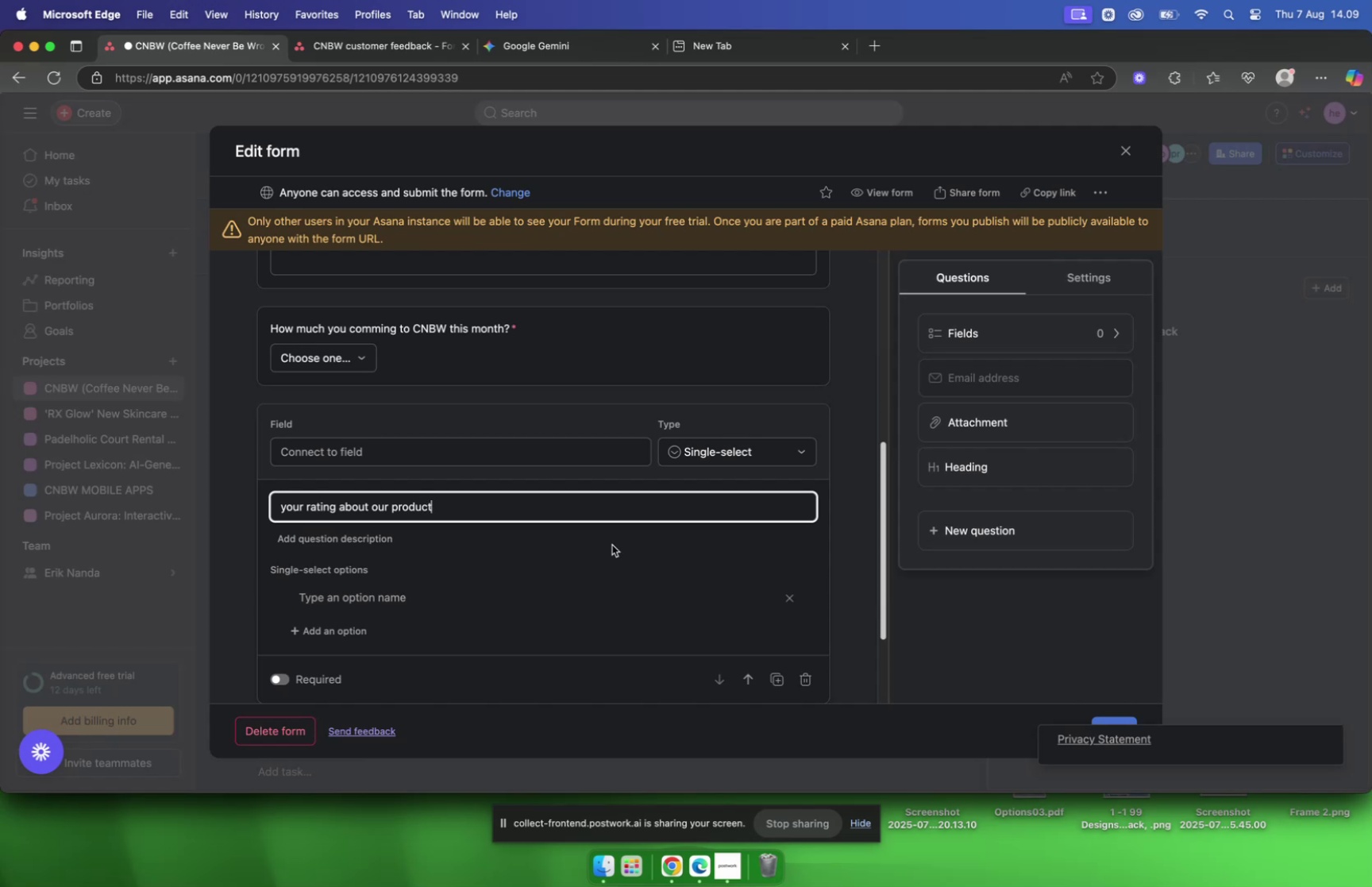 
left_click([242, 519])
 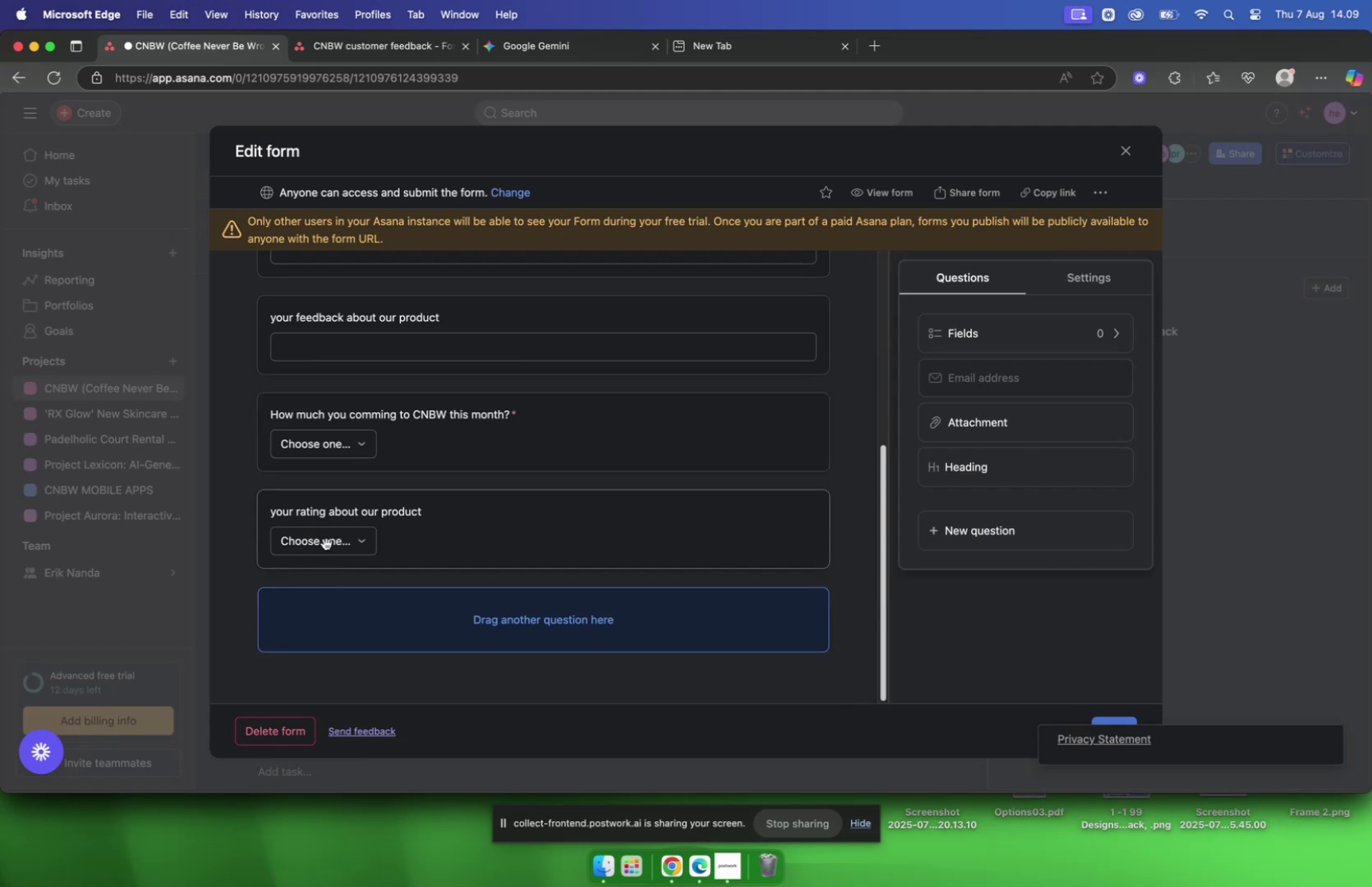 
left_click([327, 543])
 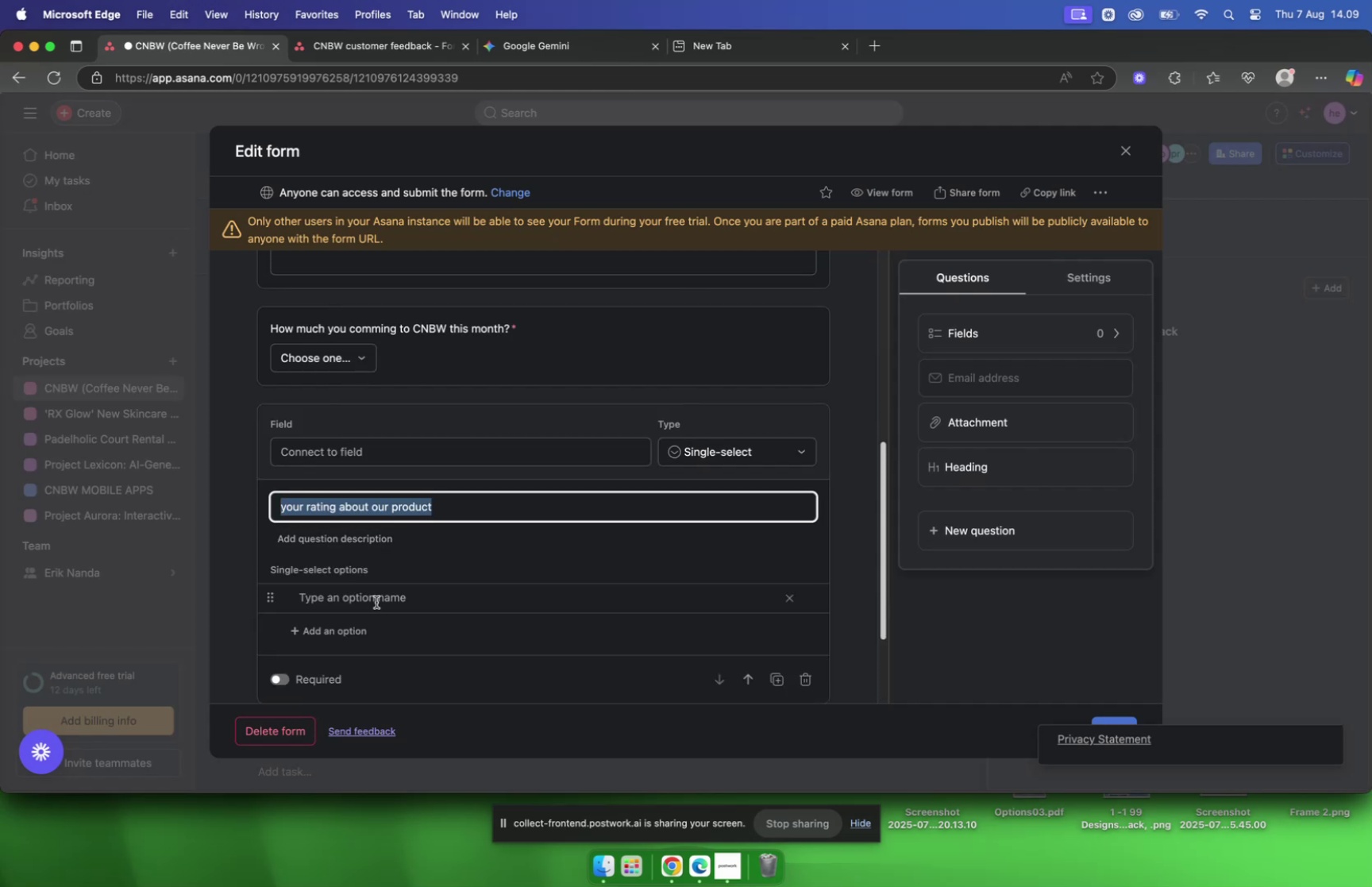 
wait(8.67)
 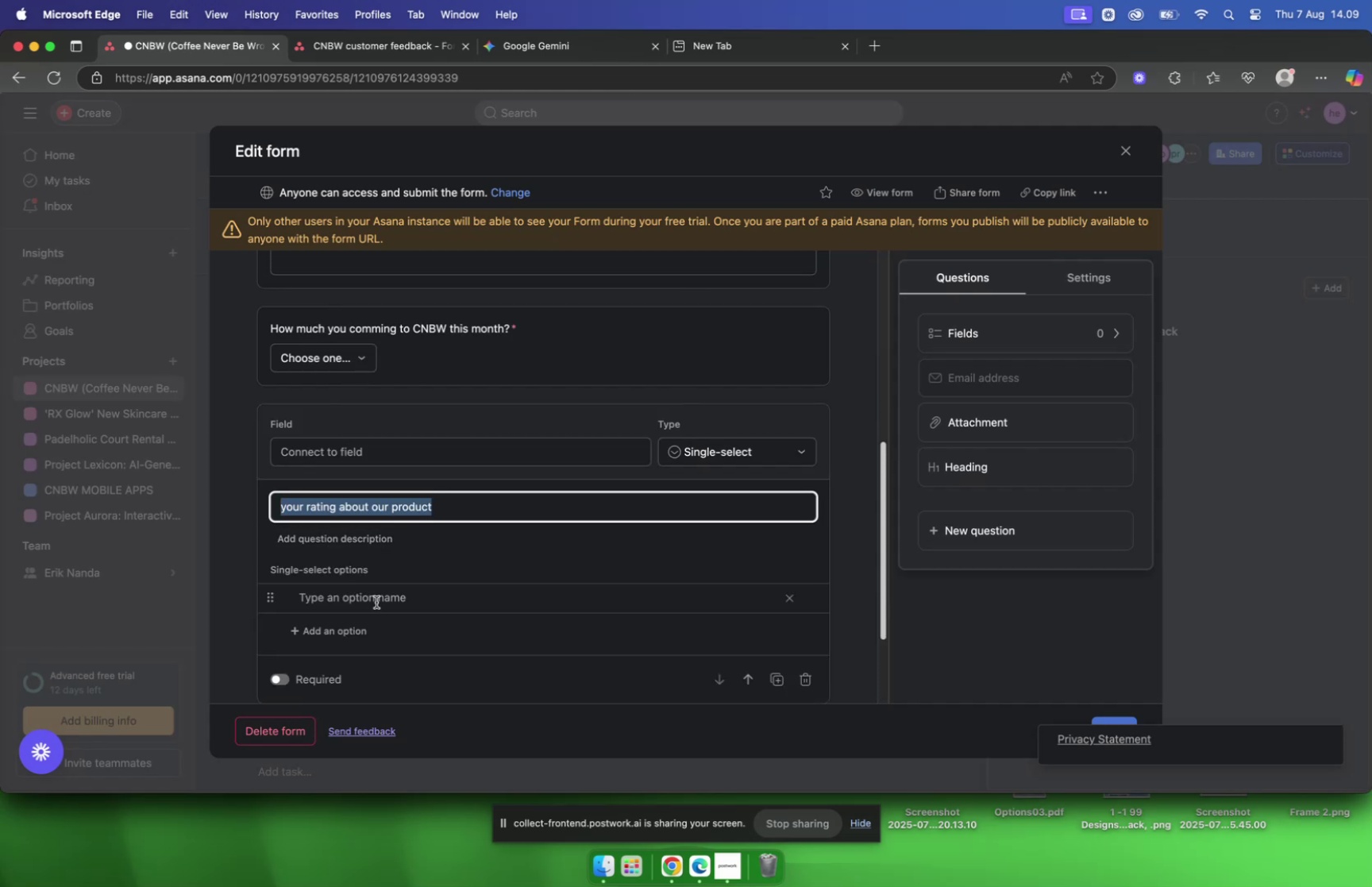 
left_click([396, 599])
 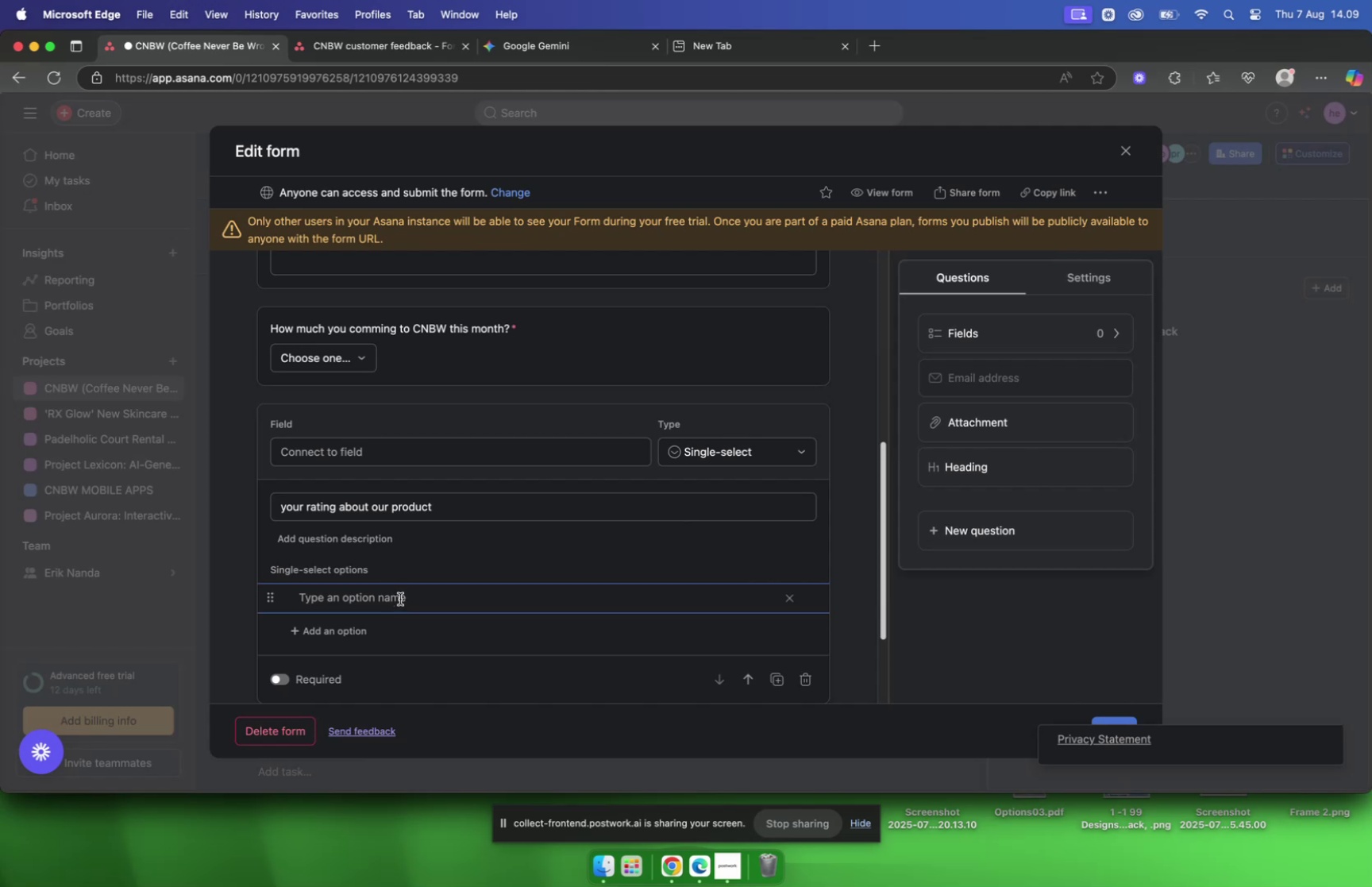 
key(1)
 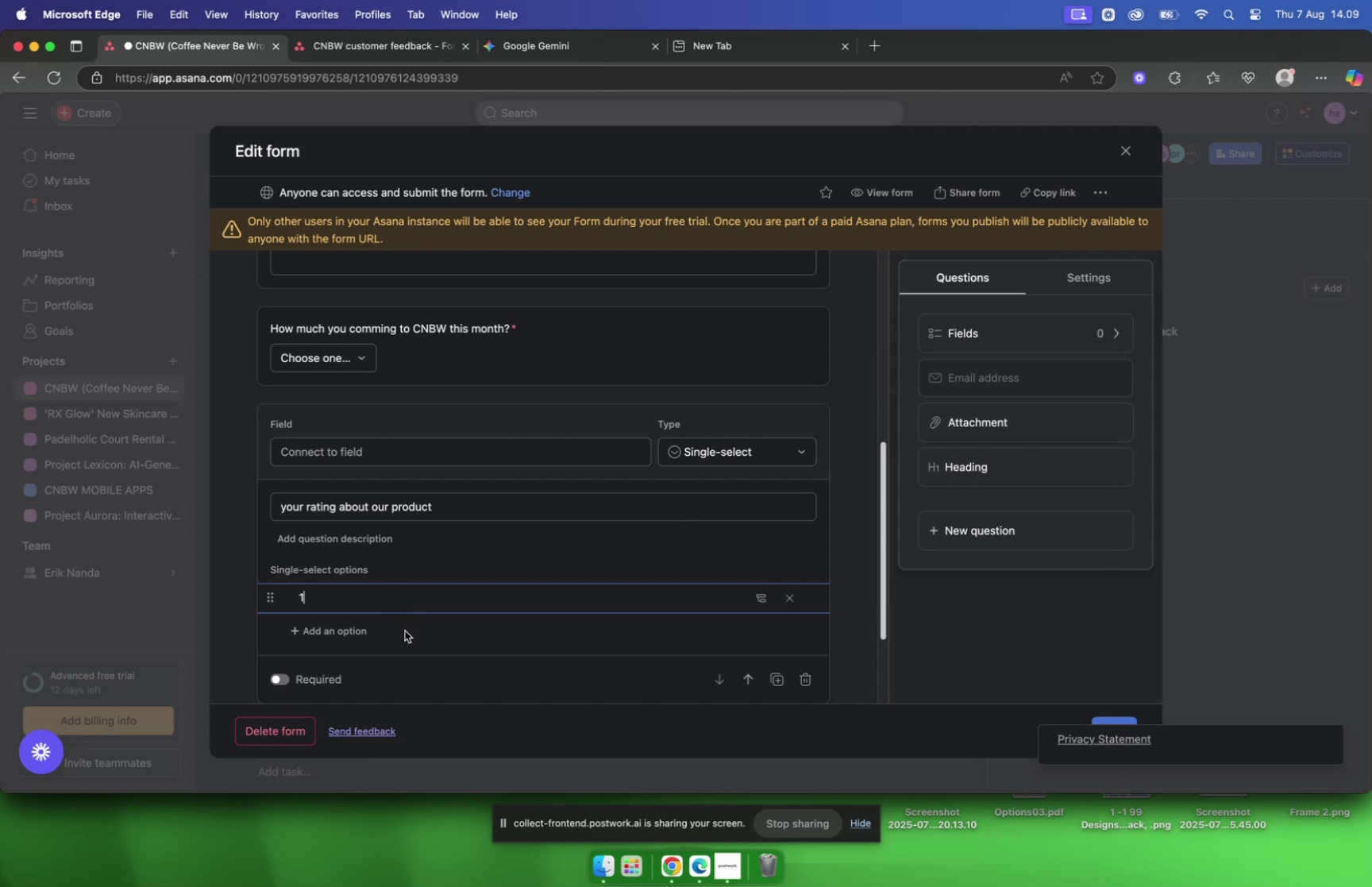 
left_click([405, 630])
 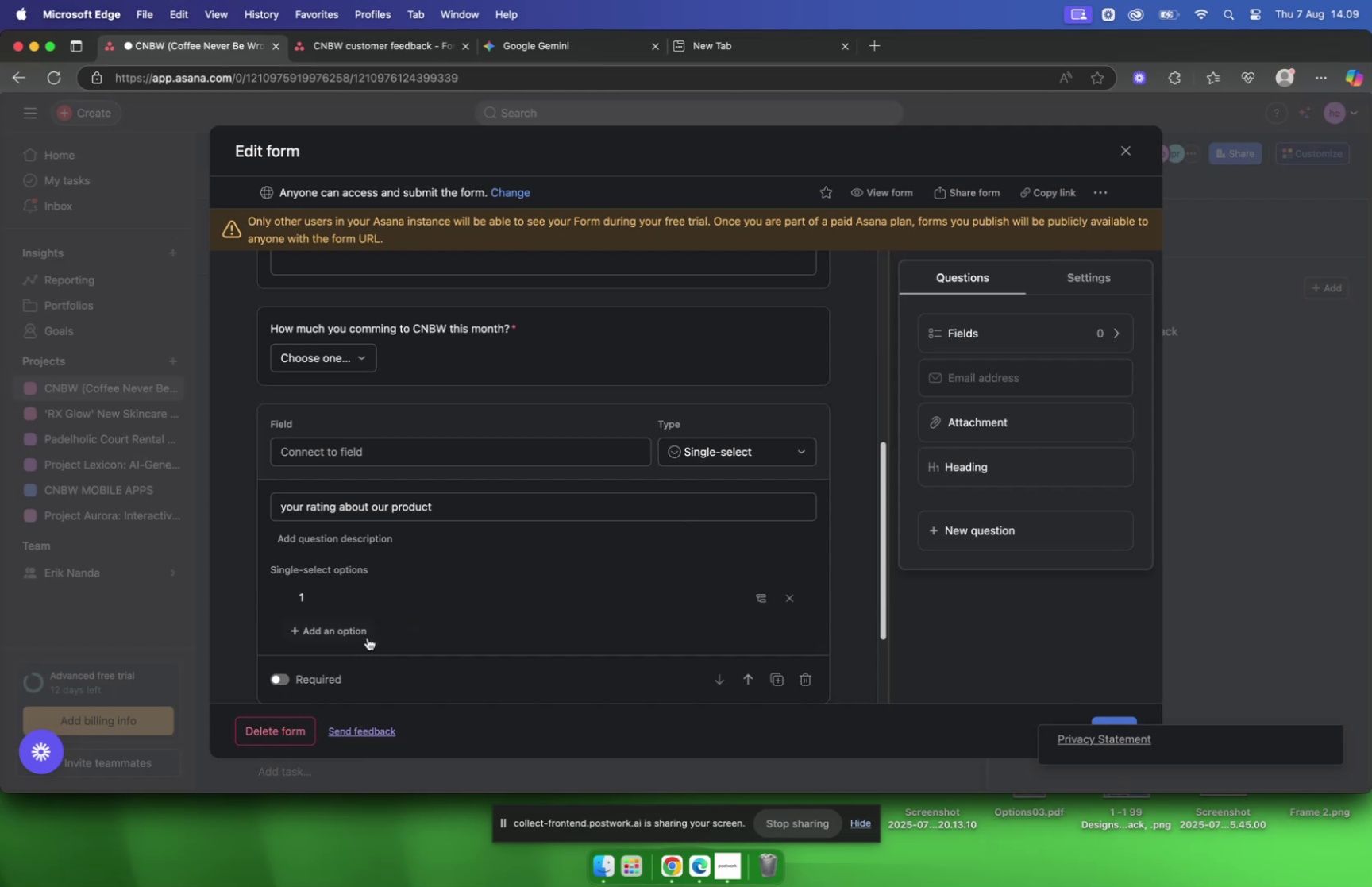 
left_click([368, 637])
 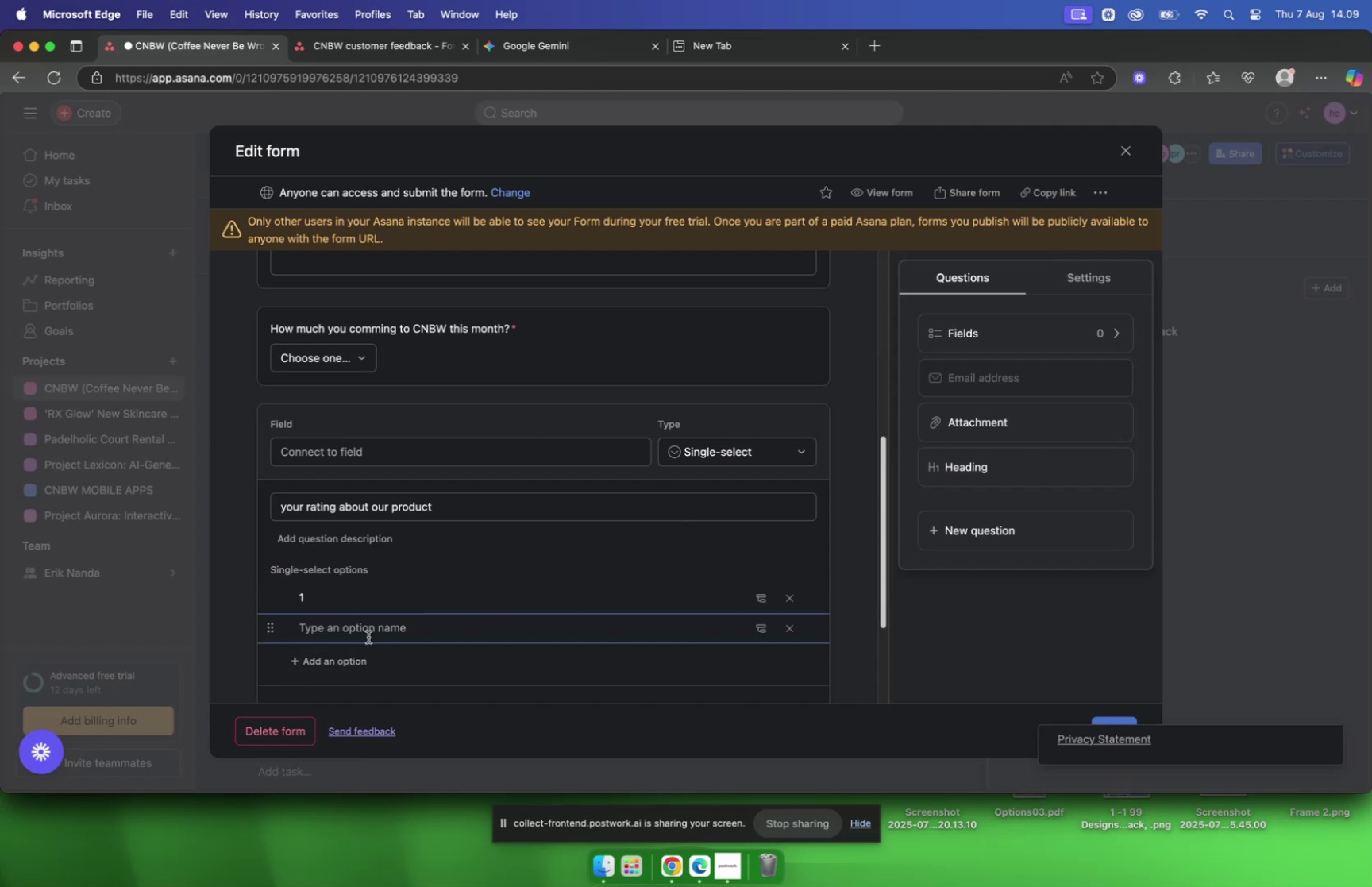 
key(2)
 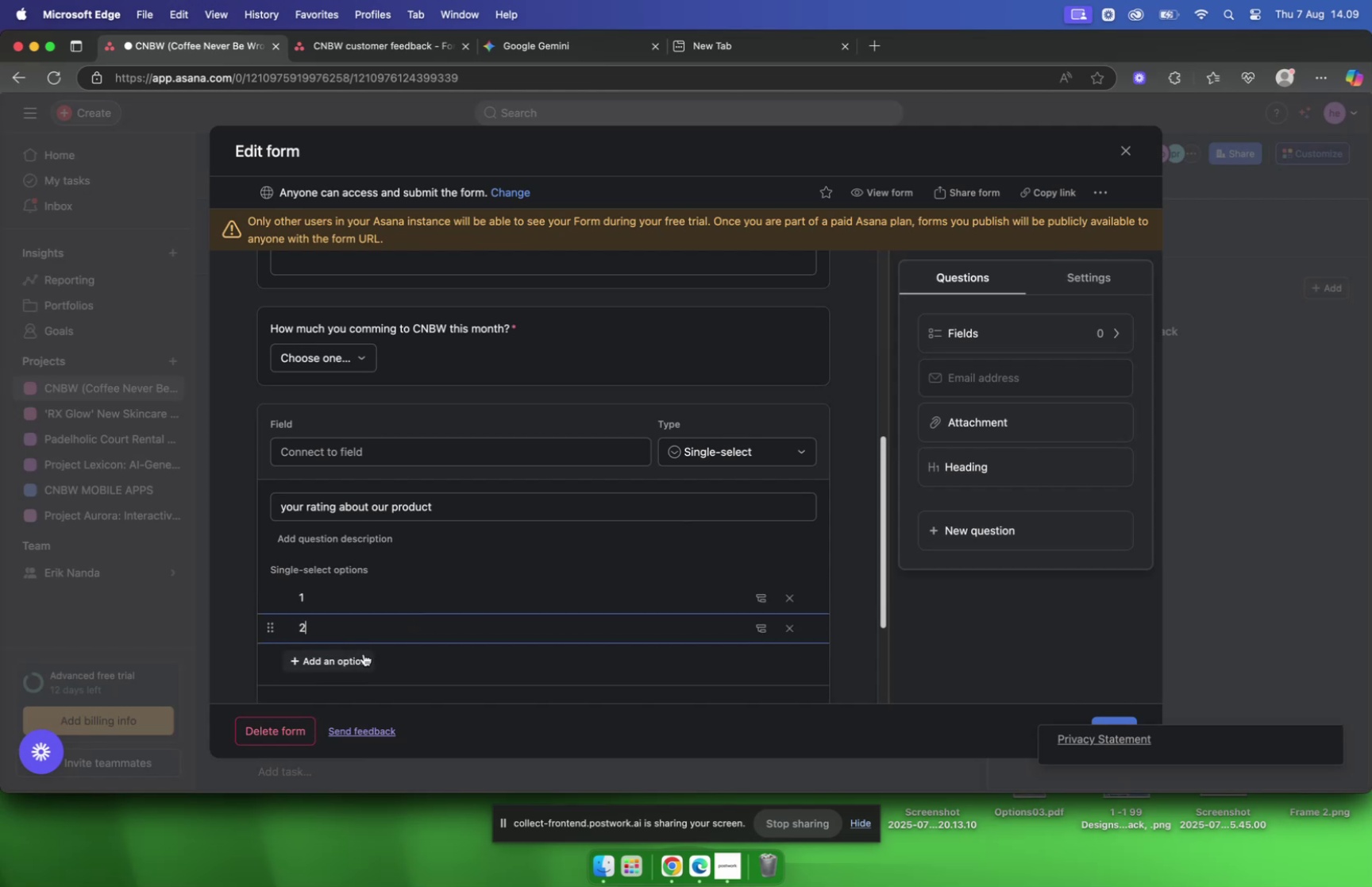 
left_click([360, 661])
 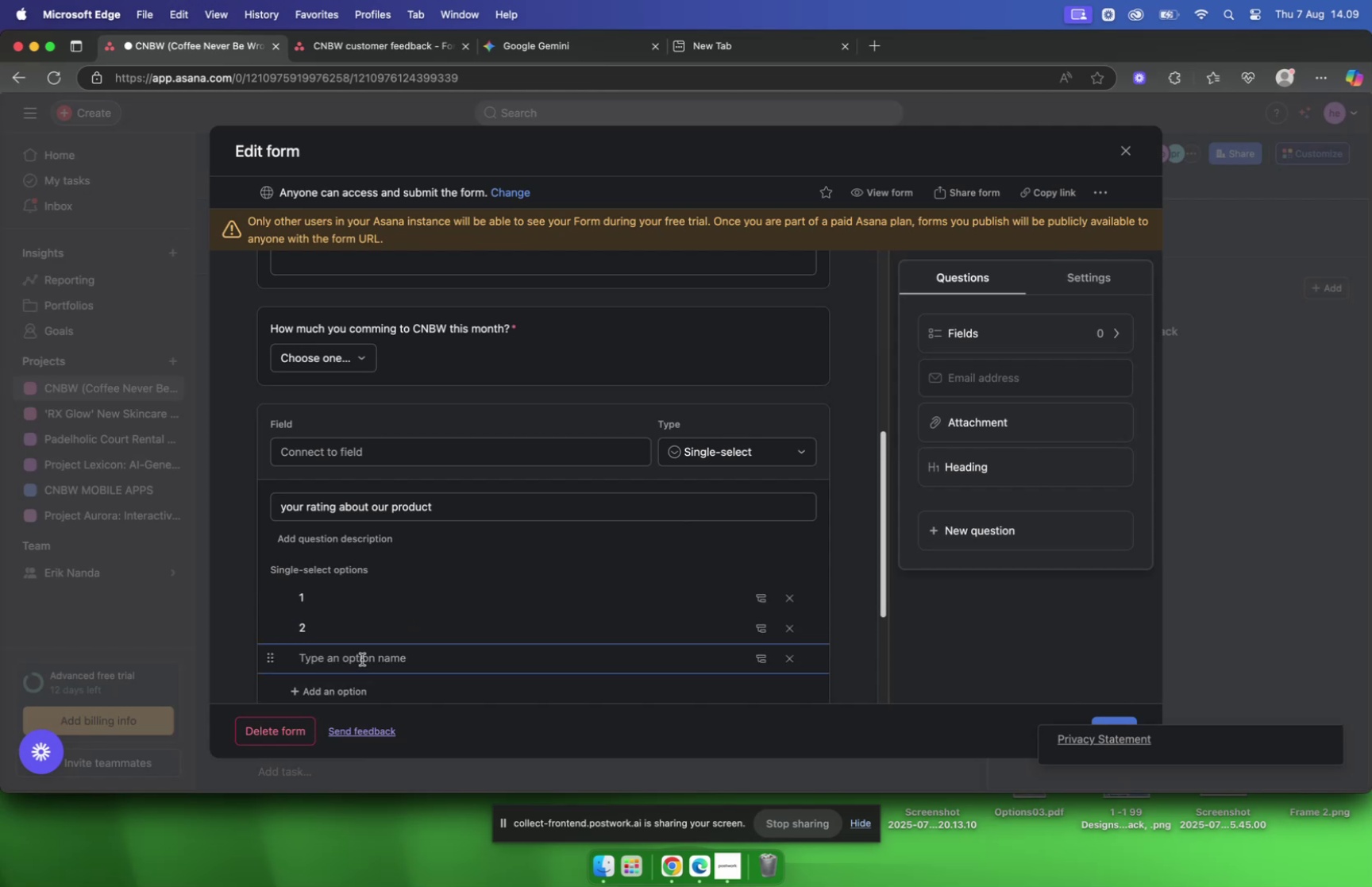 
key(3)
 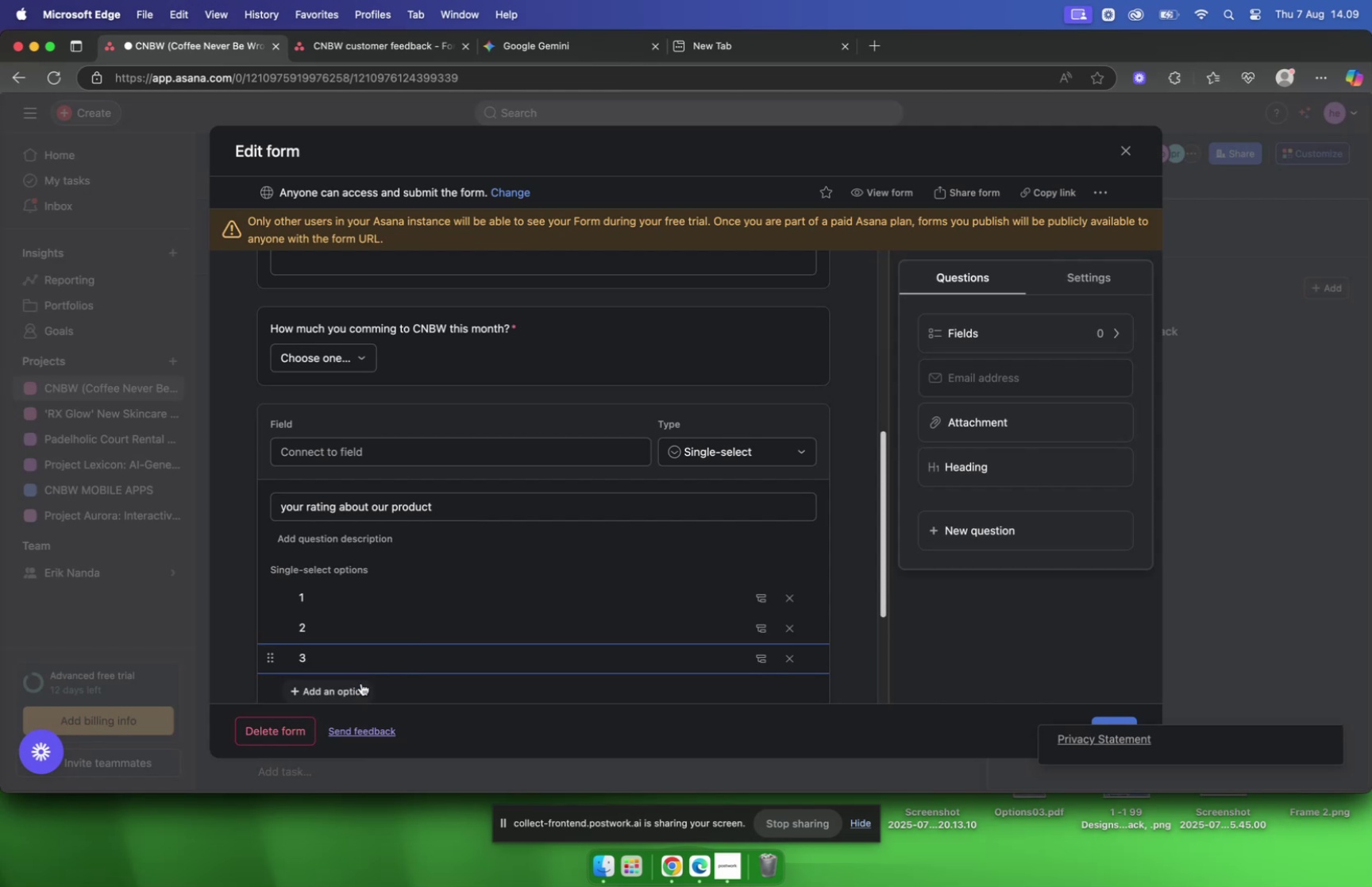 
left_click([360, 686])
 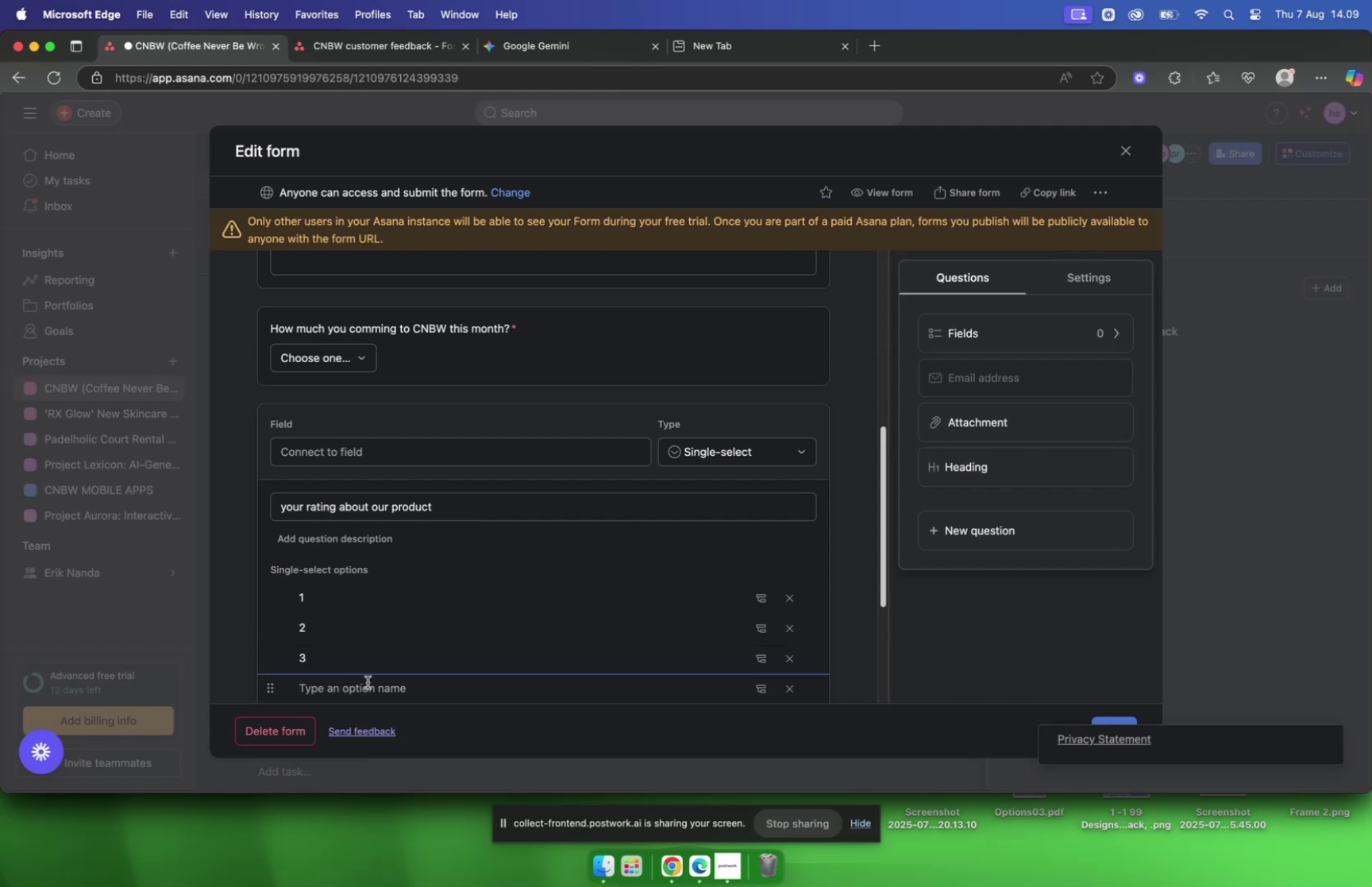 
key(4)
 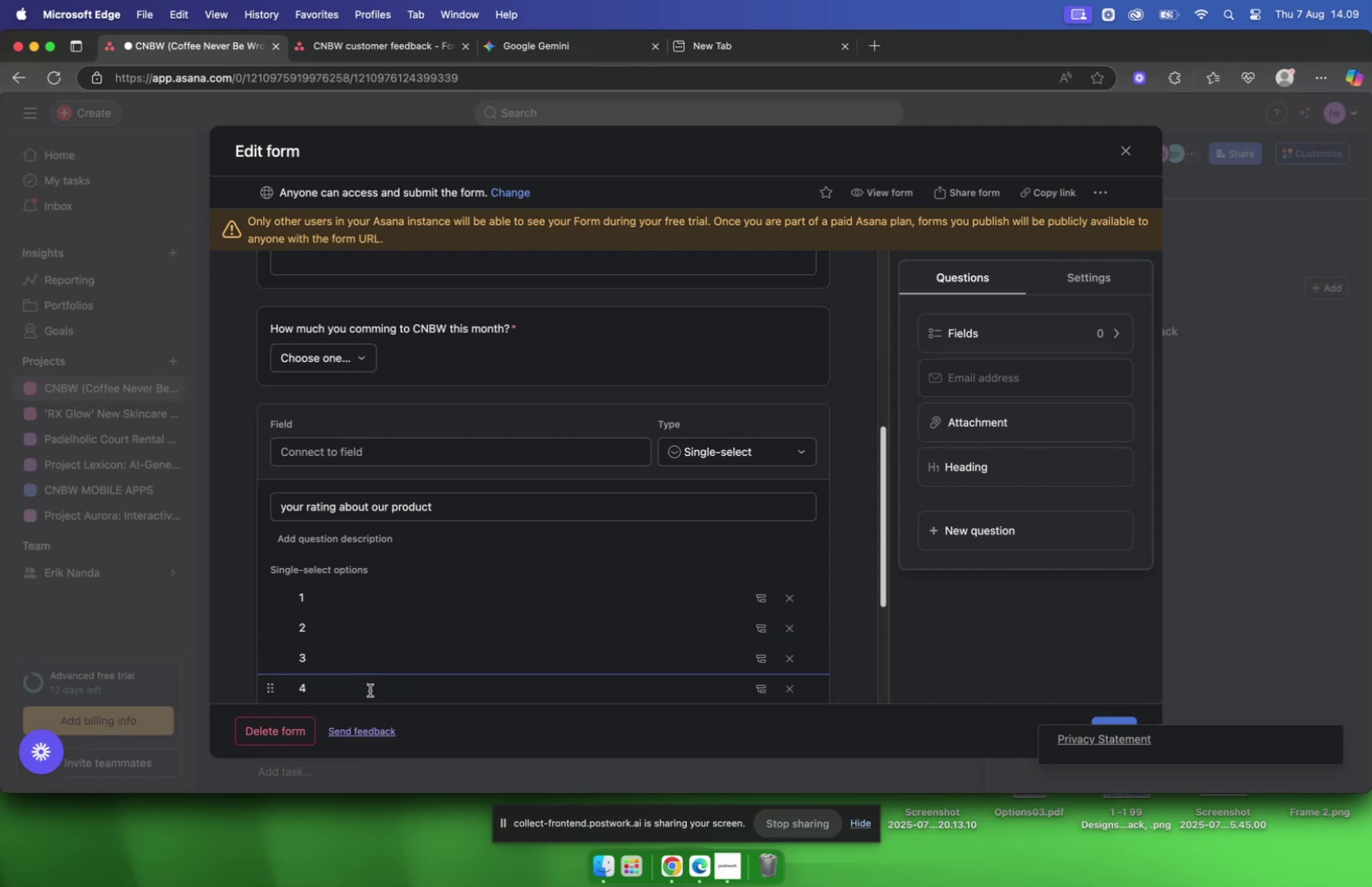 
scroll: coordinate [372, 670], scroll_direction: down, amount: 6.0
 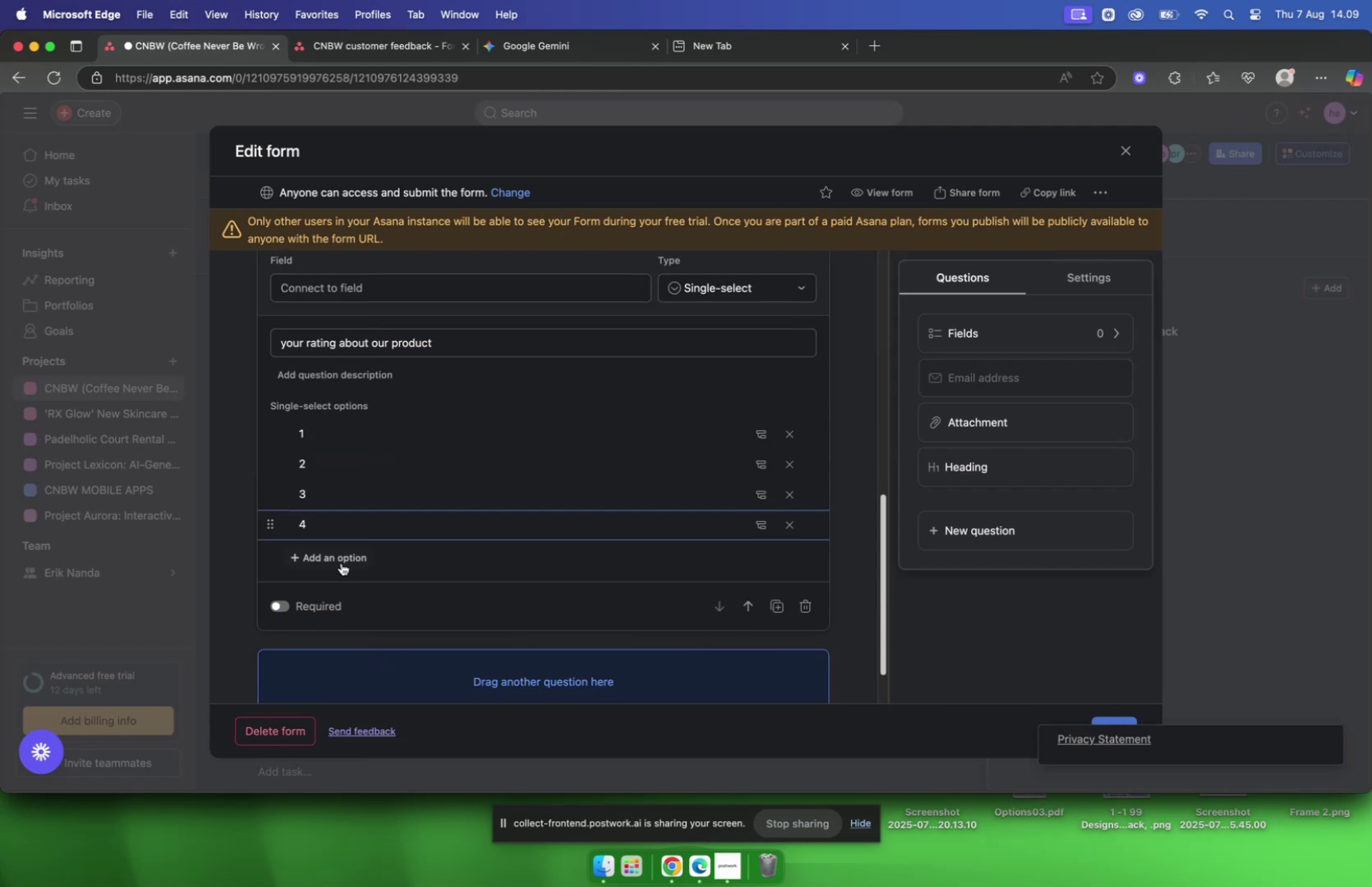 
left_click([341, 557])
 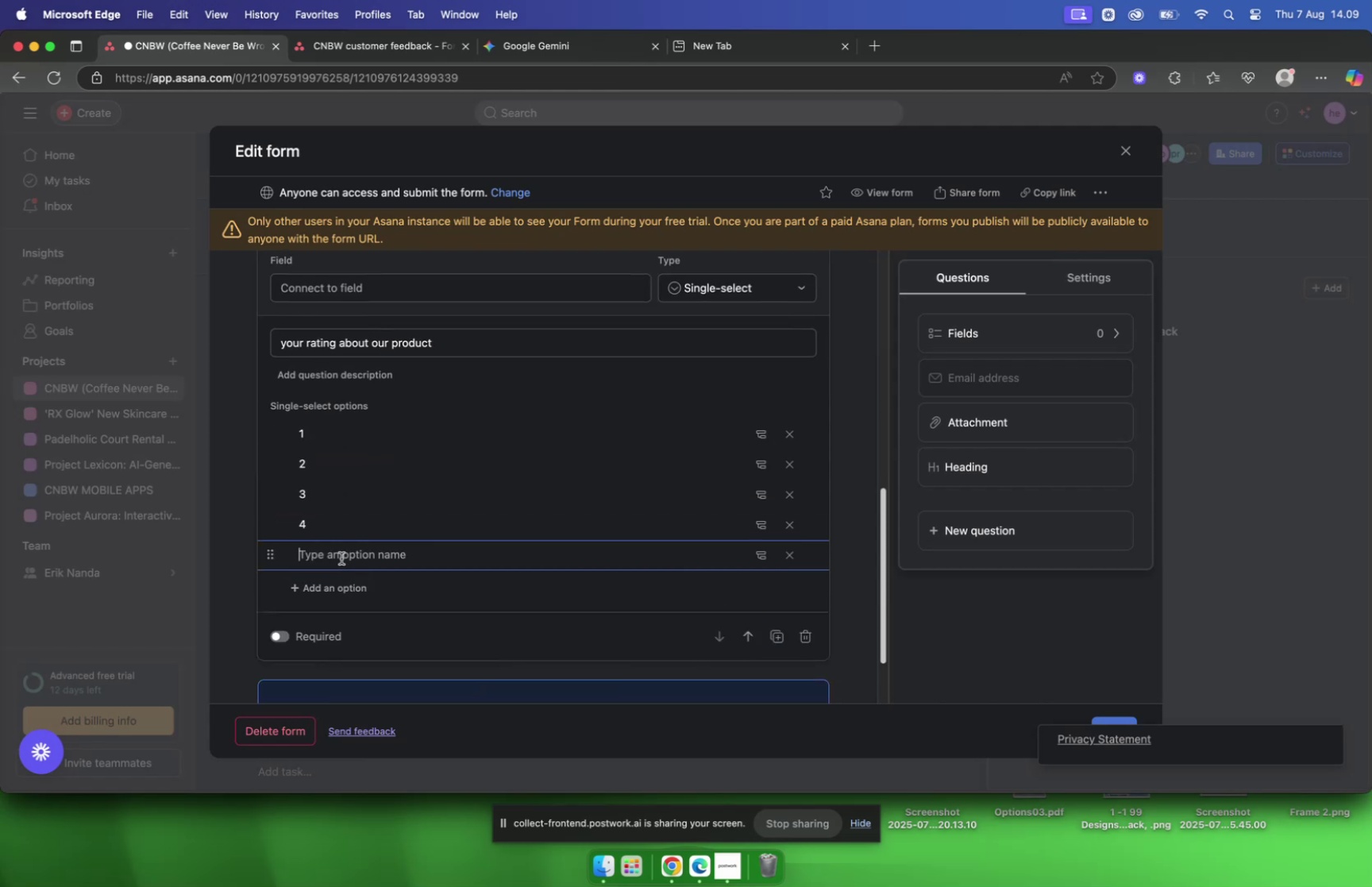 
key(5)
 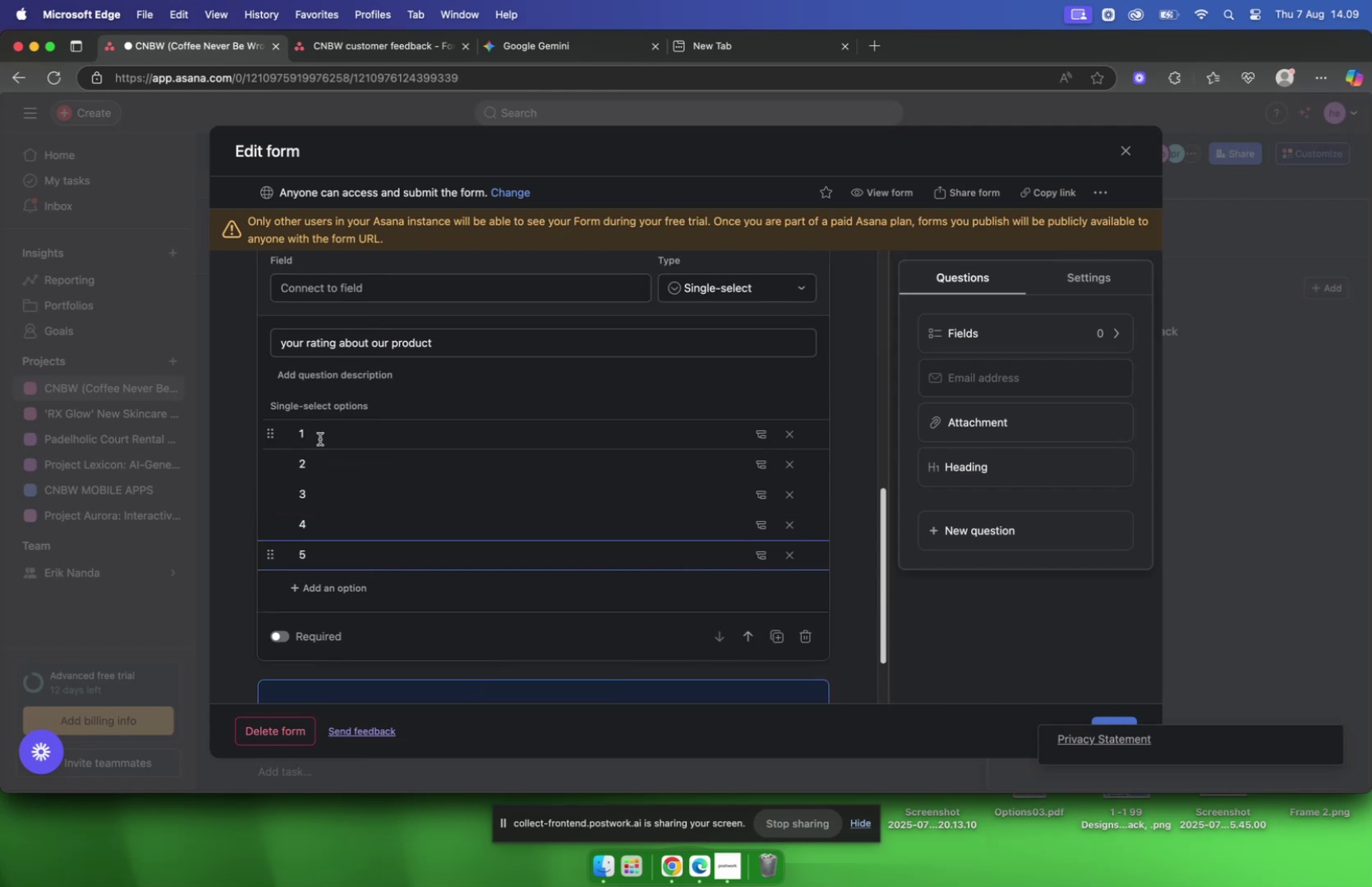 
left_click([320, 438])
 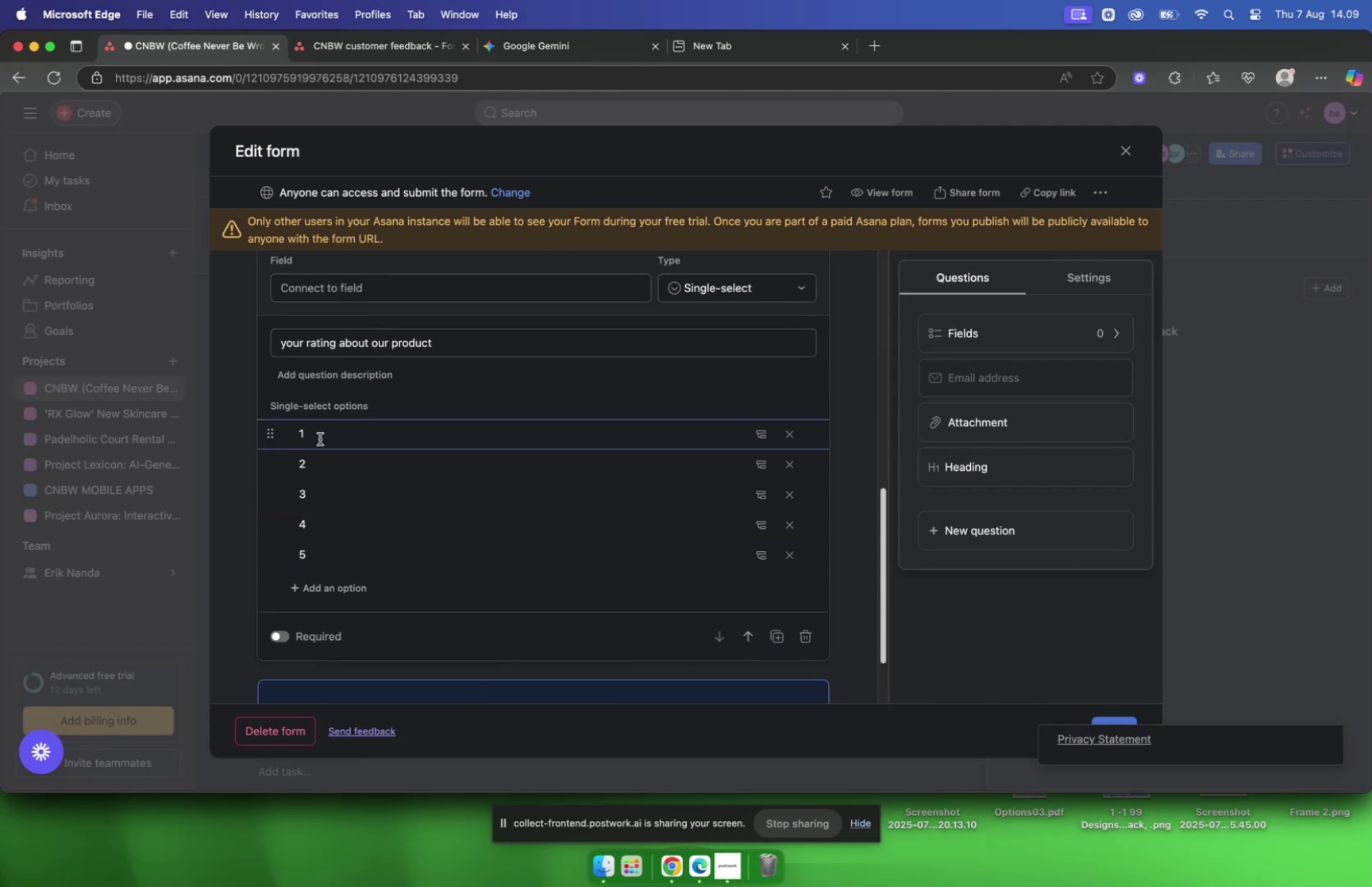 
type( Str)
key(Backspace)
type(ar)
 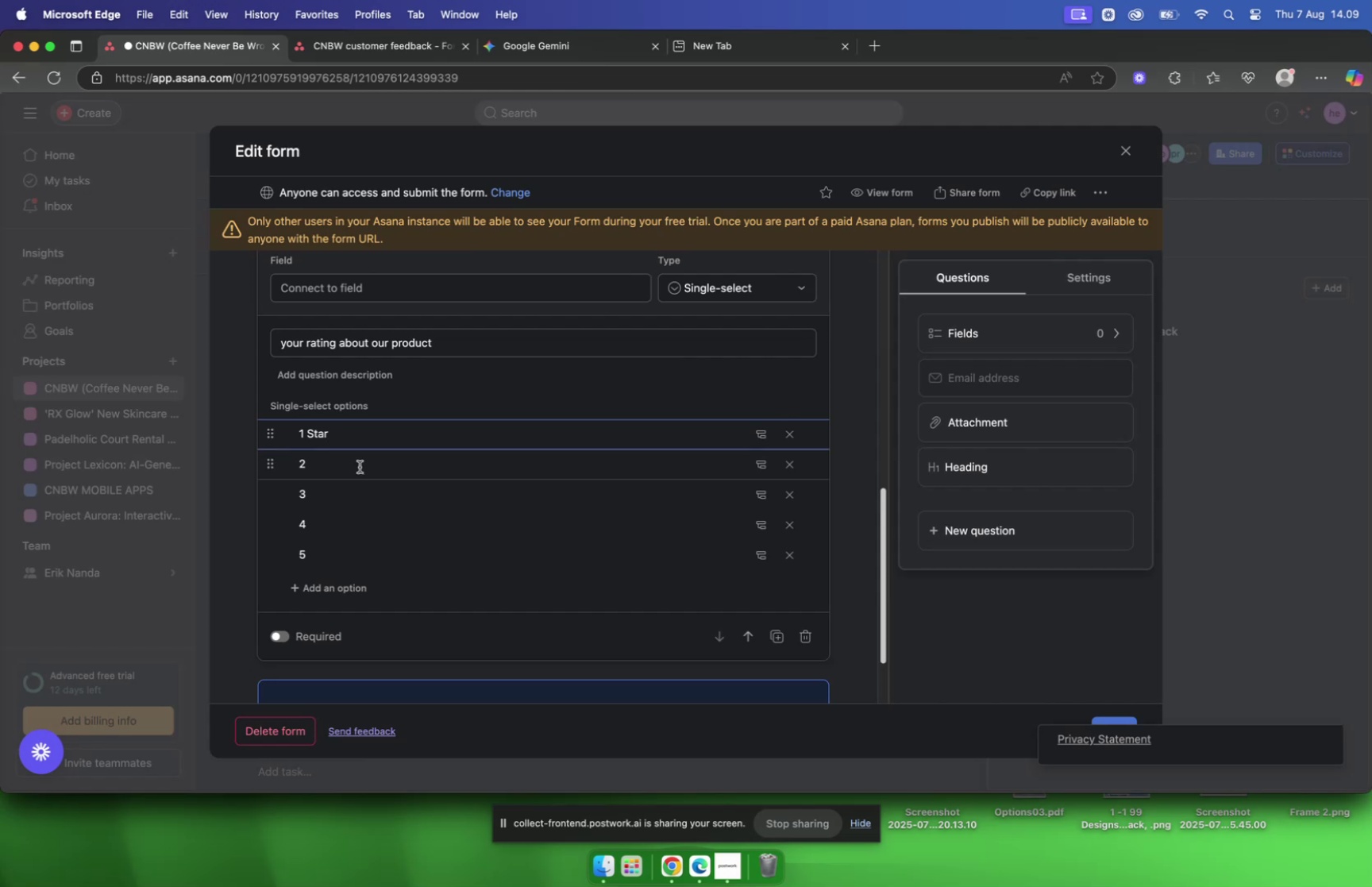 
left_click([358, 468])
 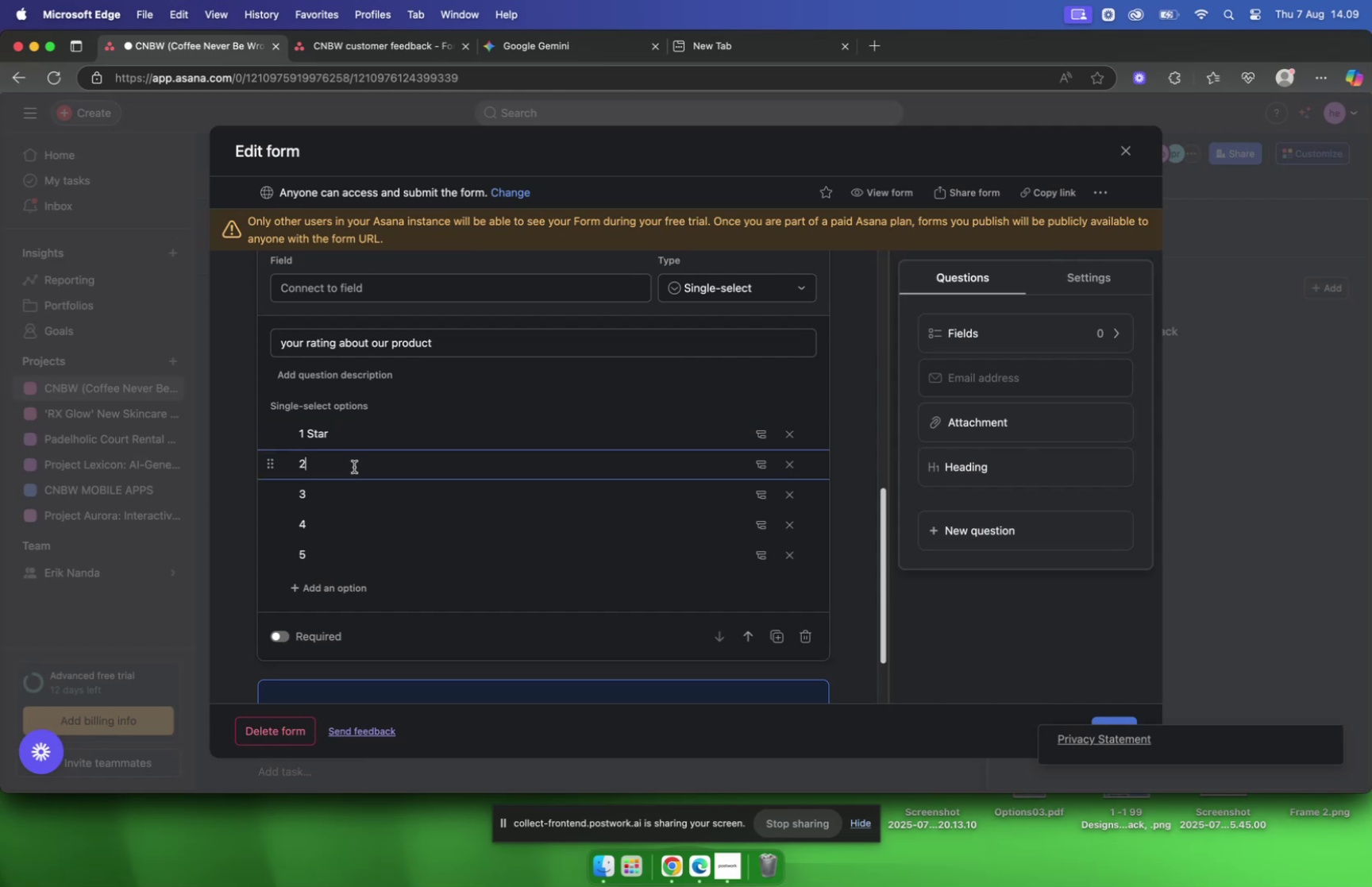 
type( Star)
 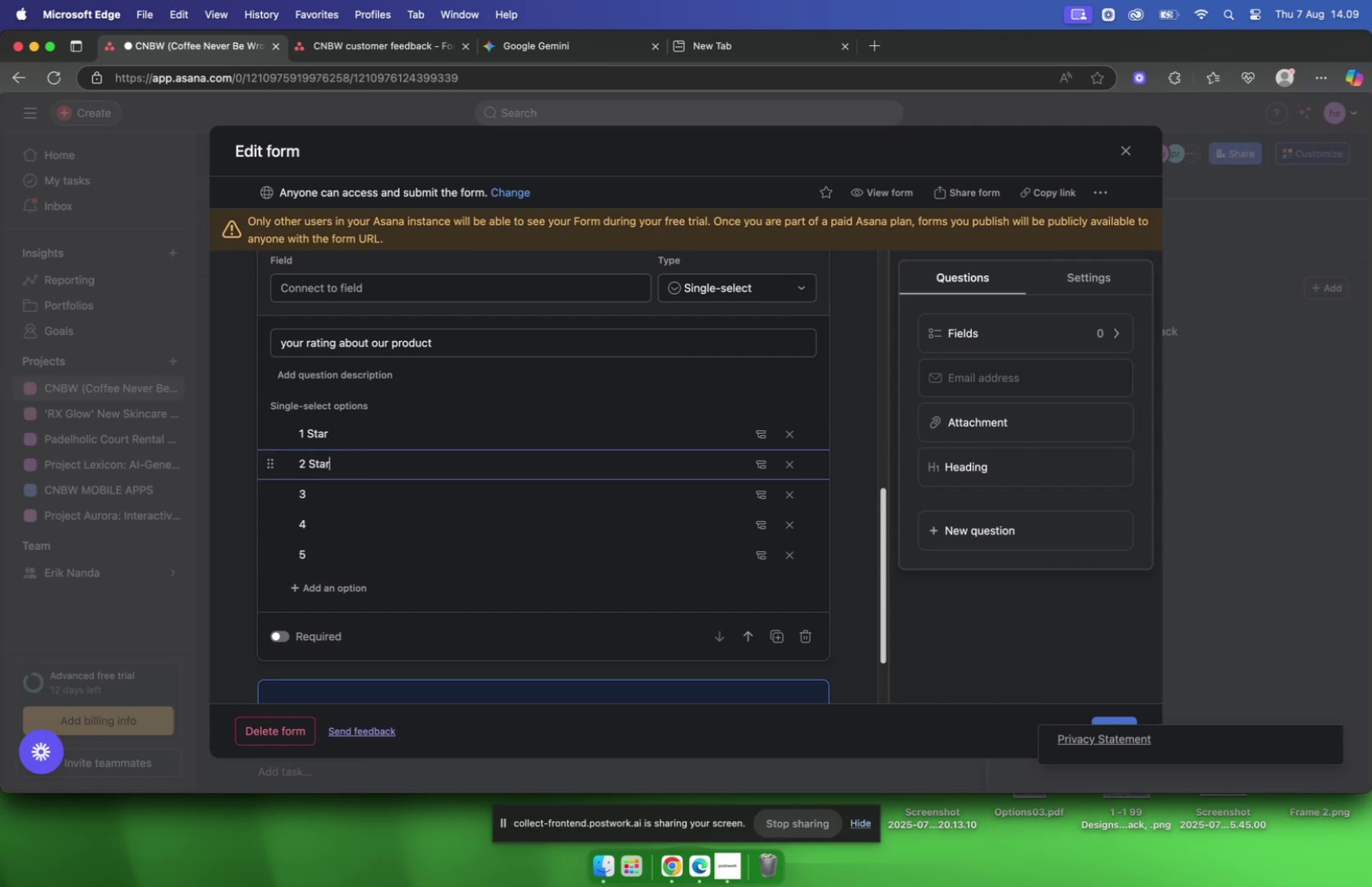 
left_click([320, 492])
 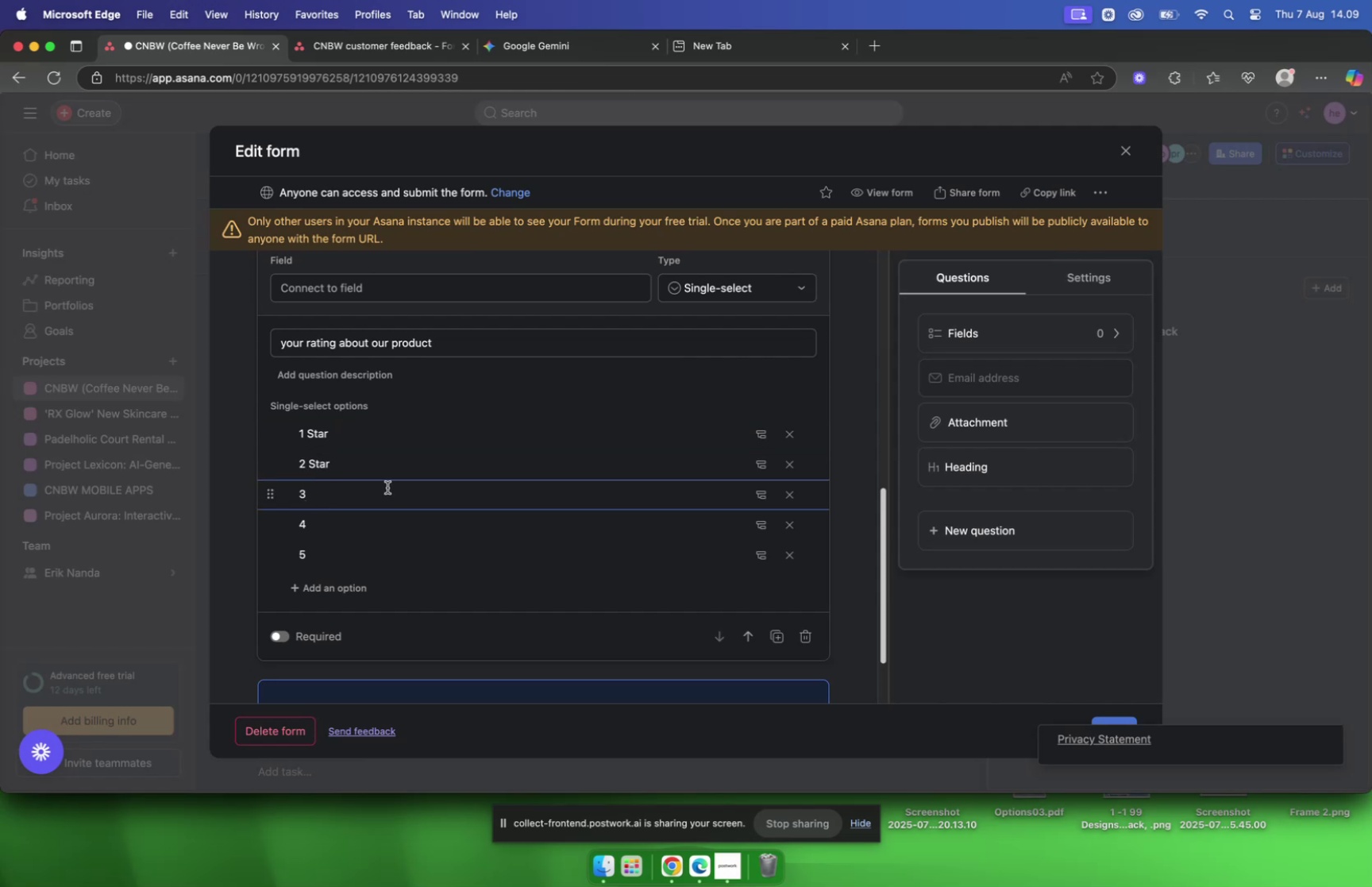 
type( Star)
 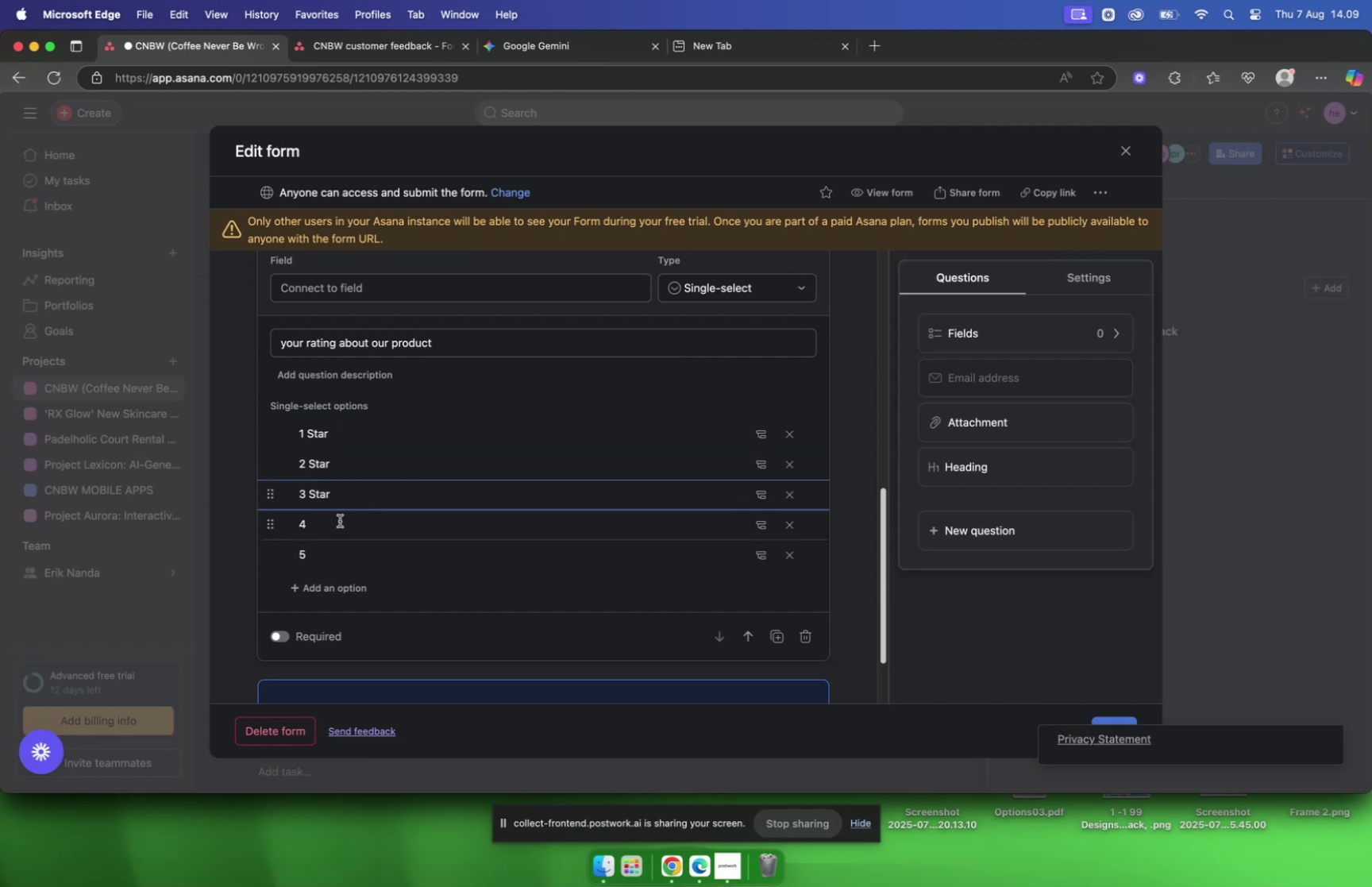 
left_click([338, 525])
 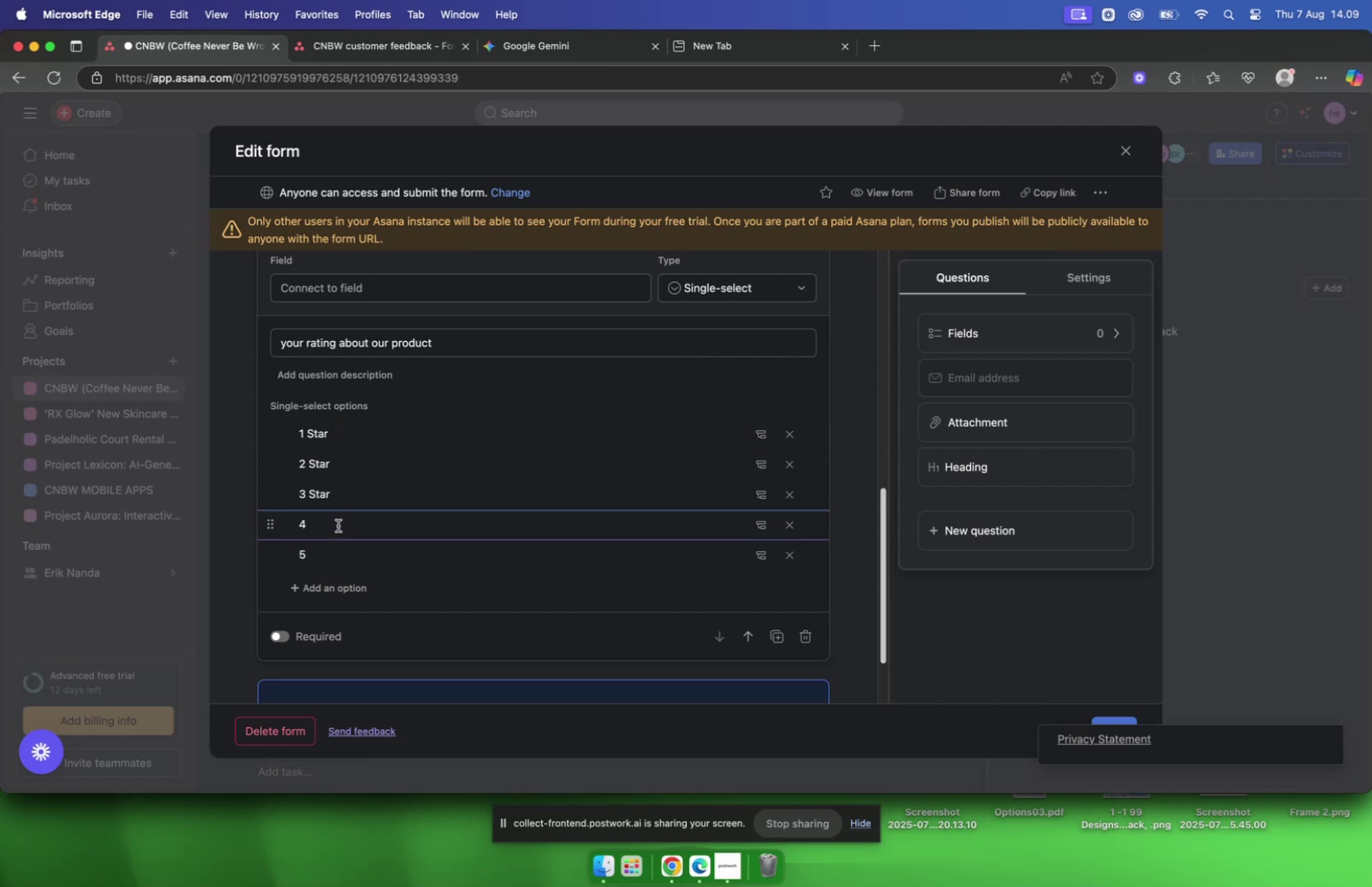 
type( Star Star)
 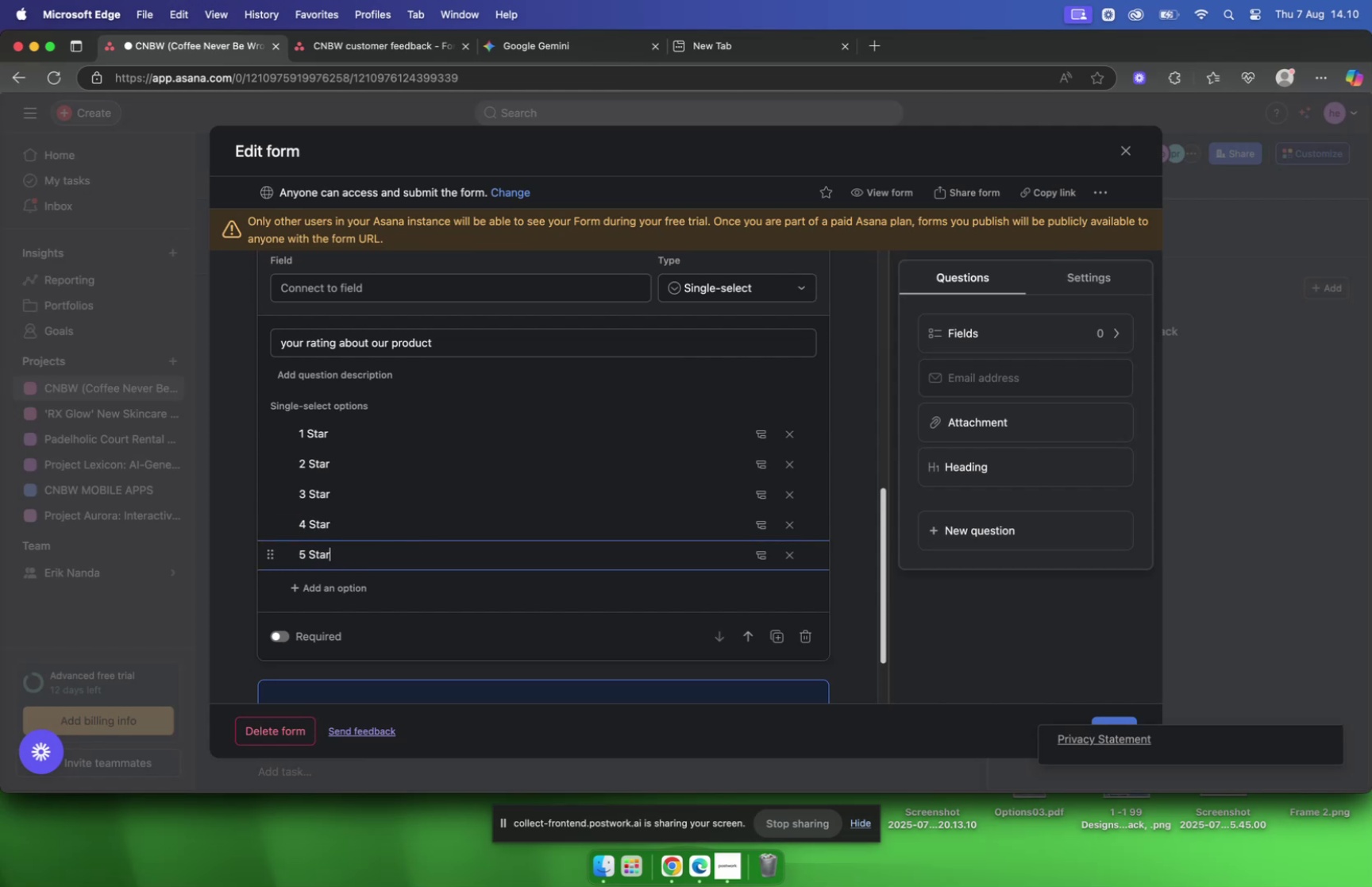 
scroll: coordinate [1041, 538], scroll_direction: down, amount: 5.0
 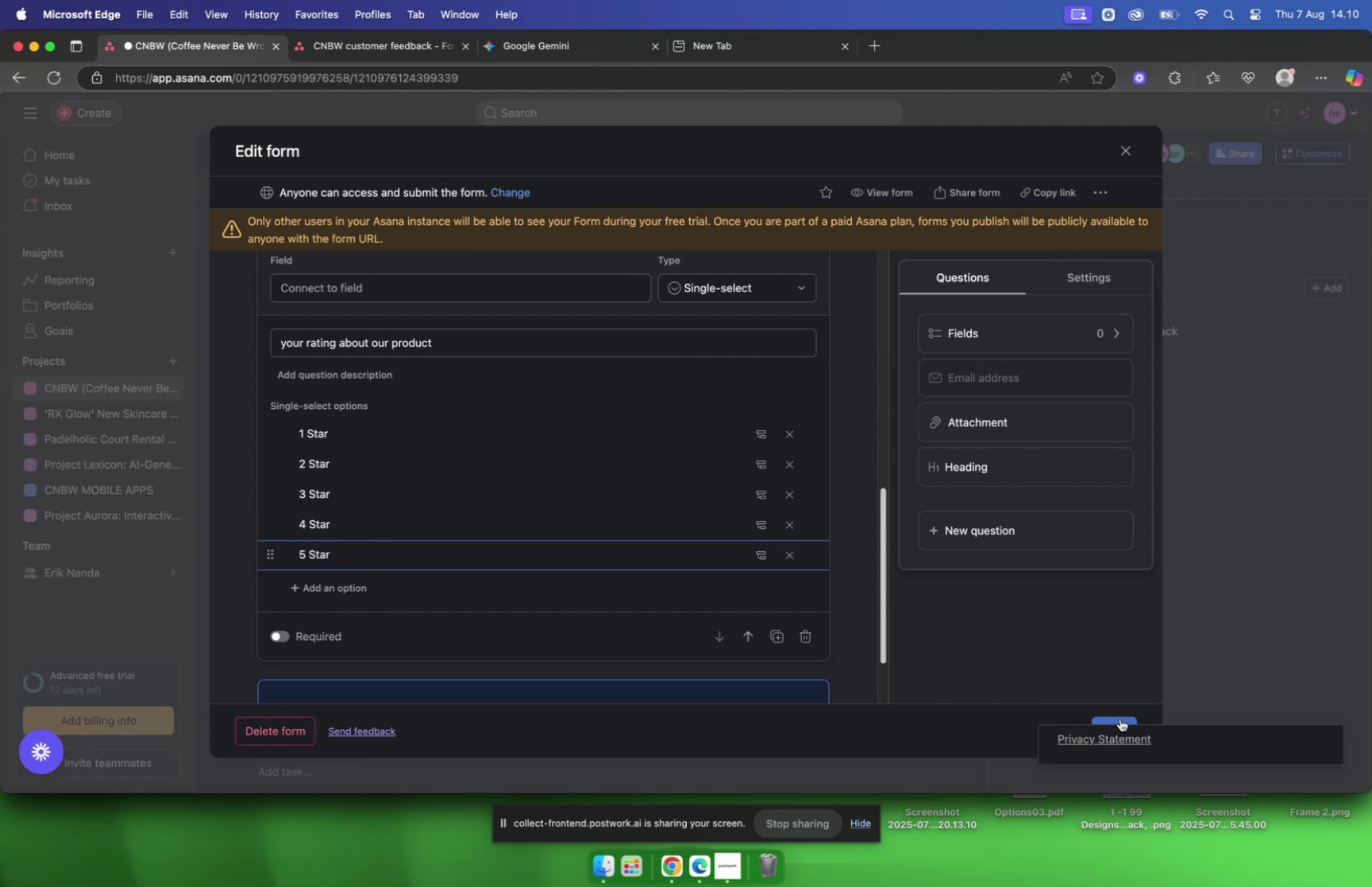 
left_click_drag(start_coordinate=[998, 149], to_coordinate=[994, 111])
 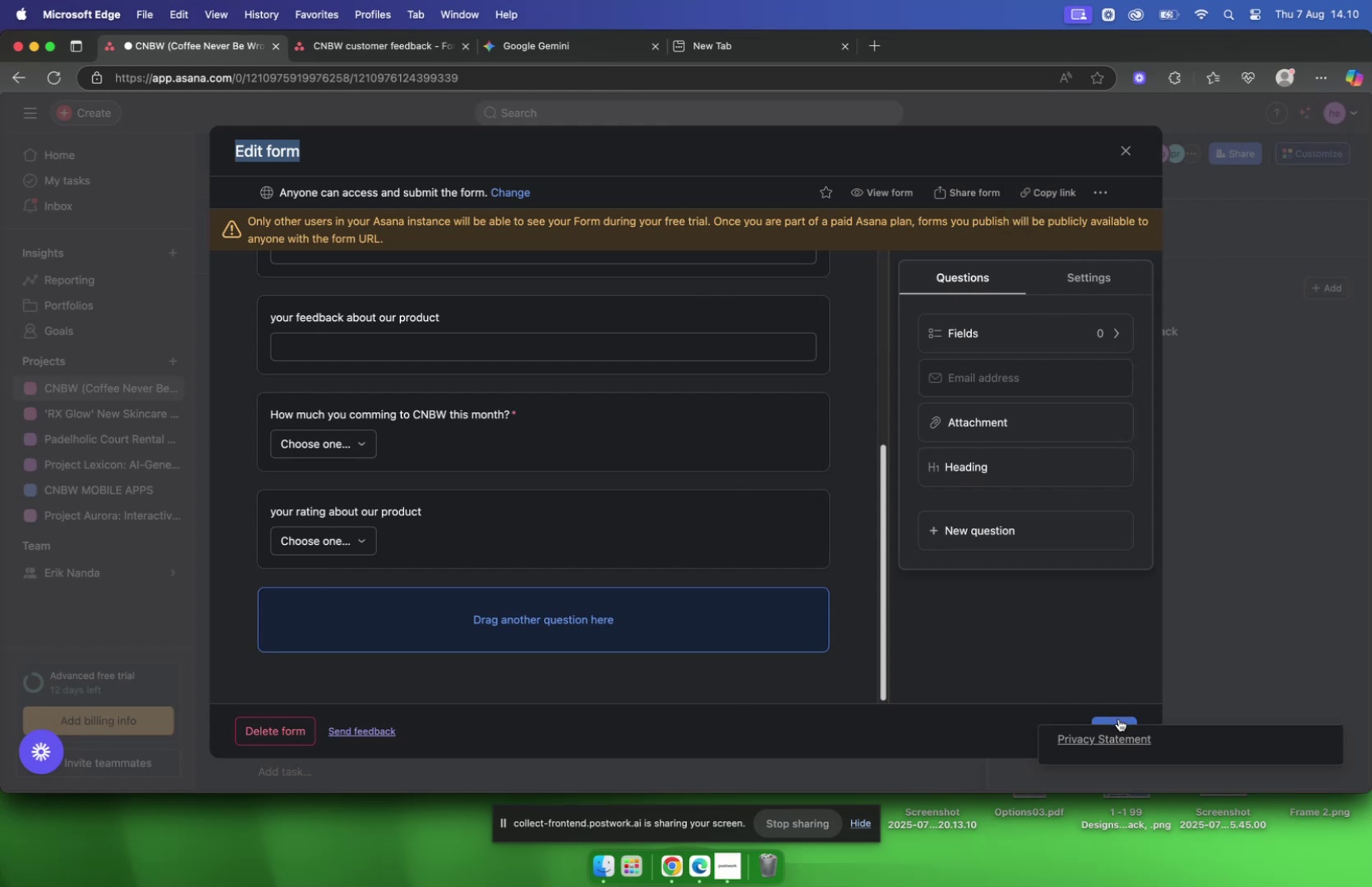 
left_click([1119, 718])
 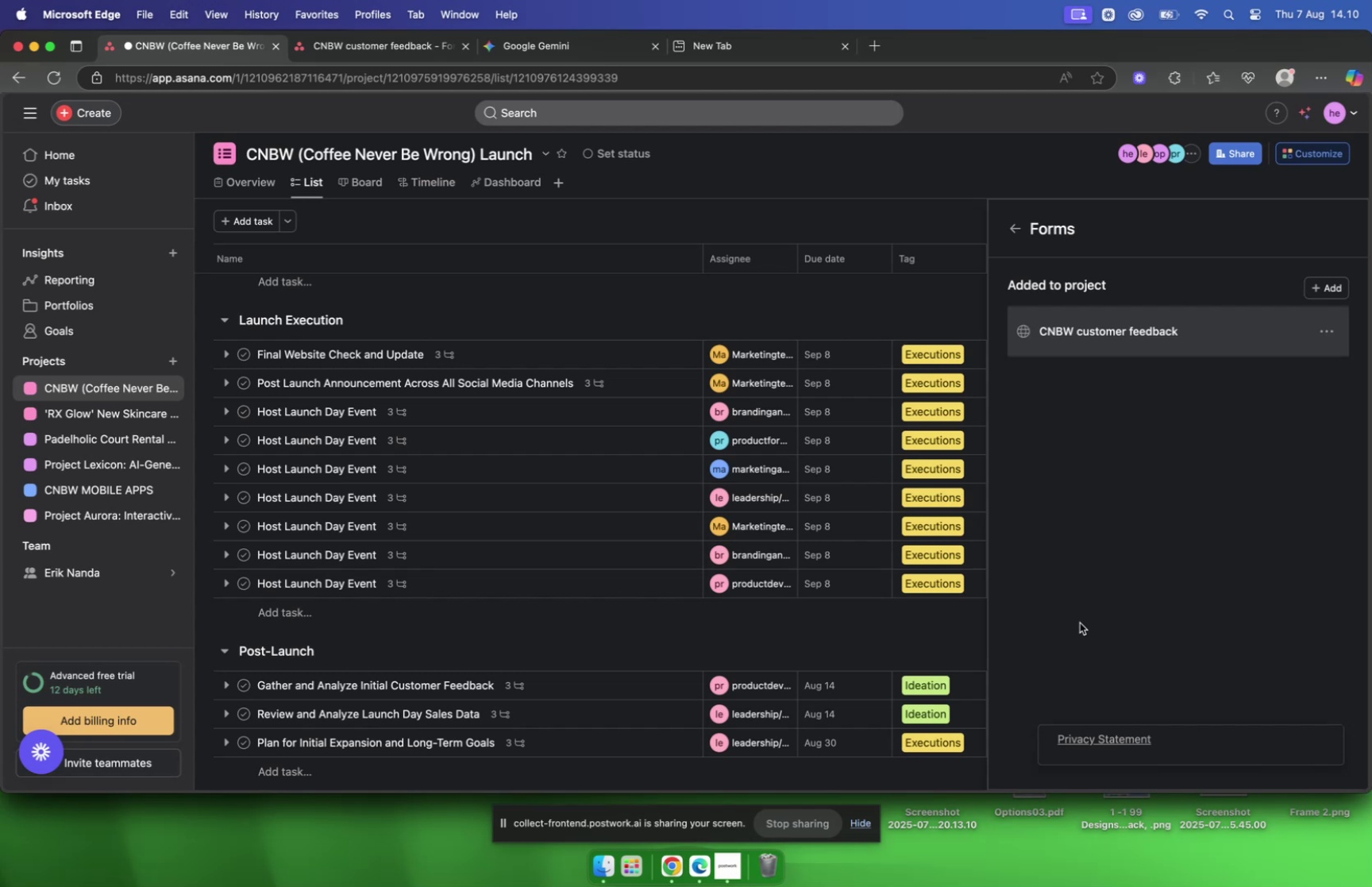 
wait(28.02)
 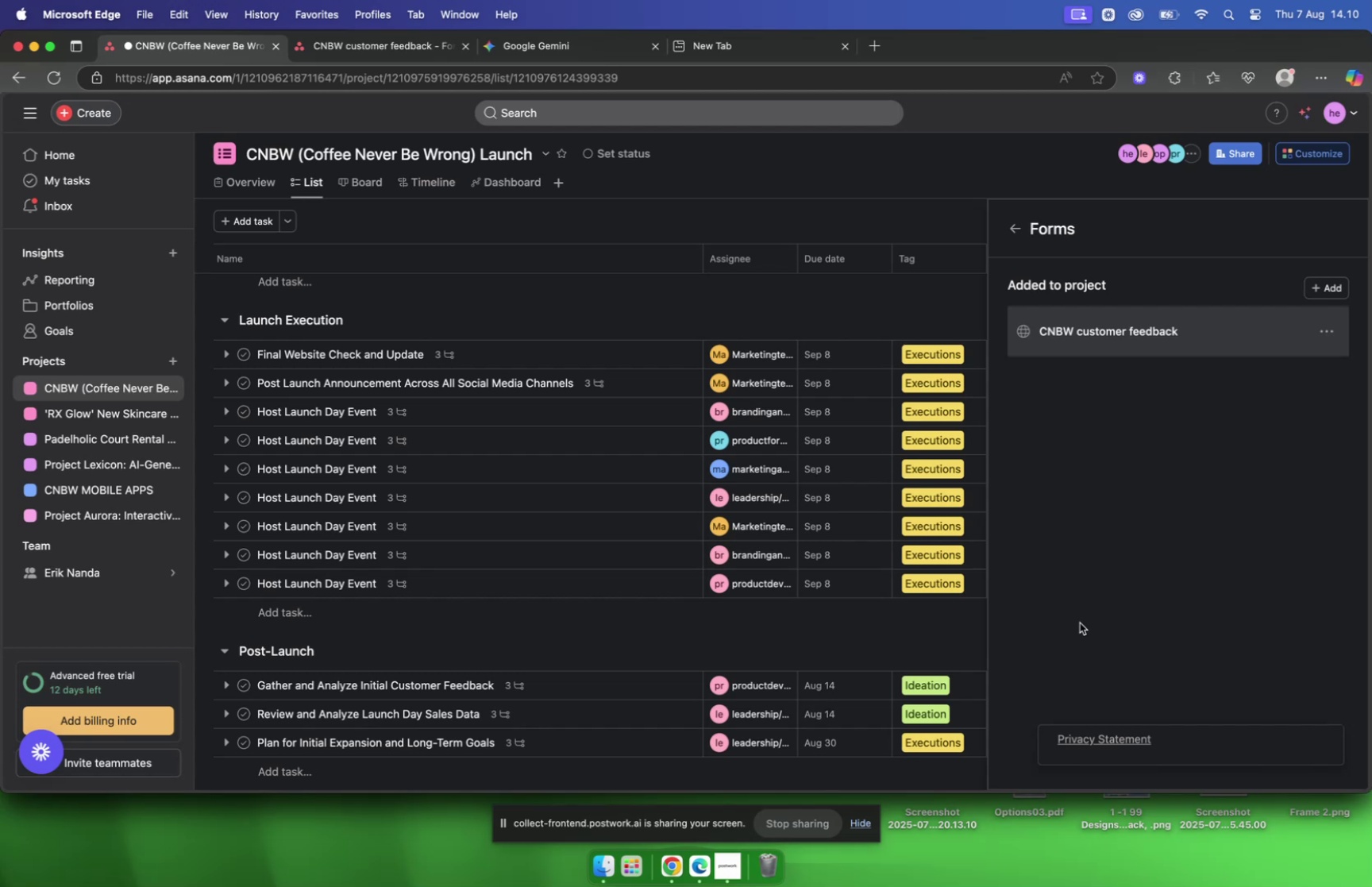 
left_click([1325, 145])
 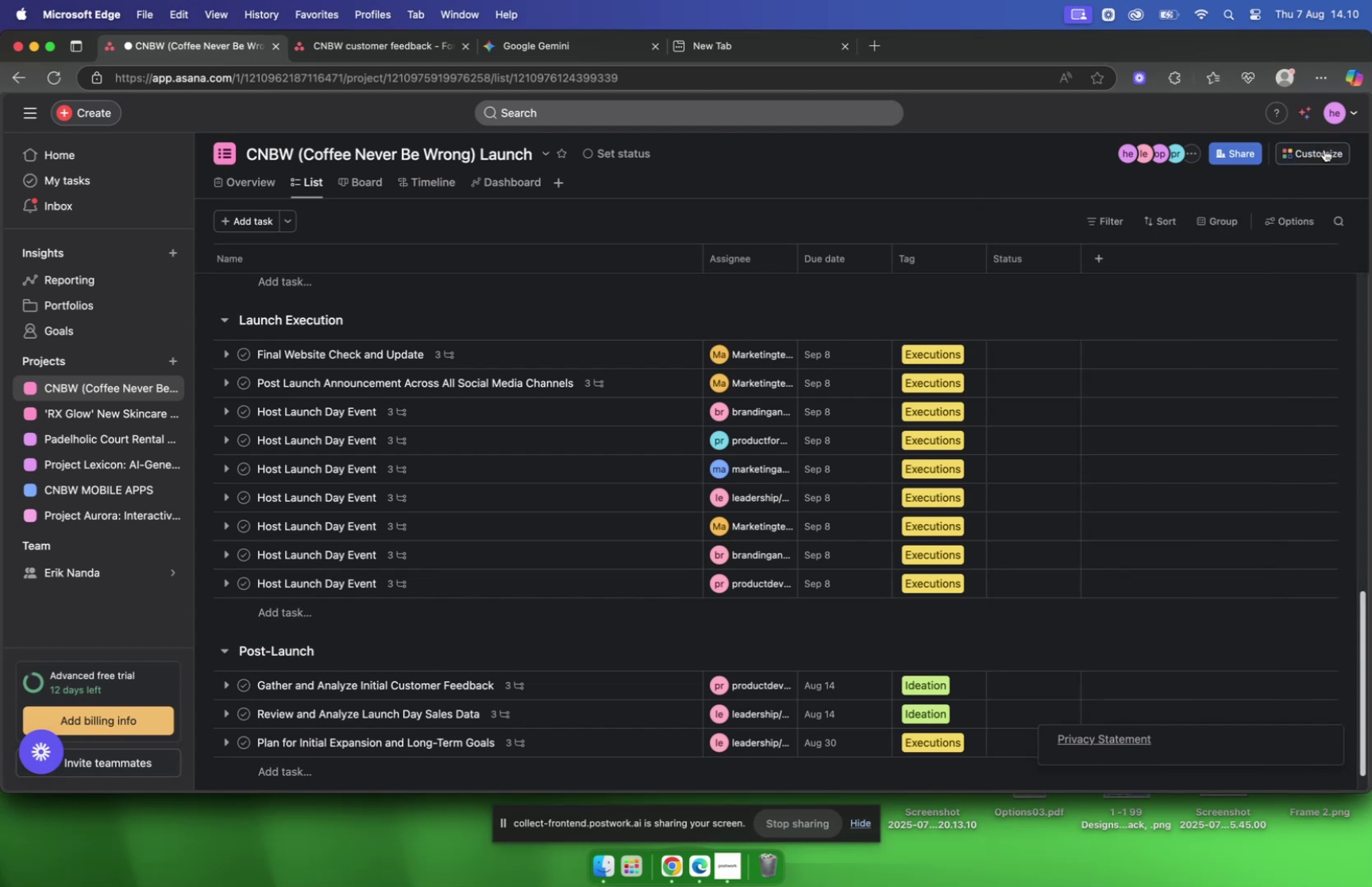 
left_click([1324, 149])
 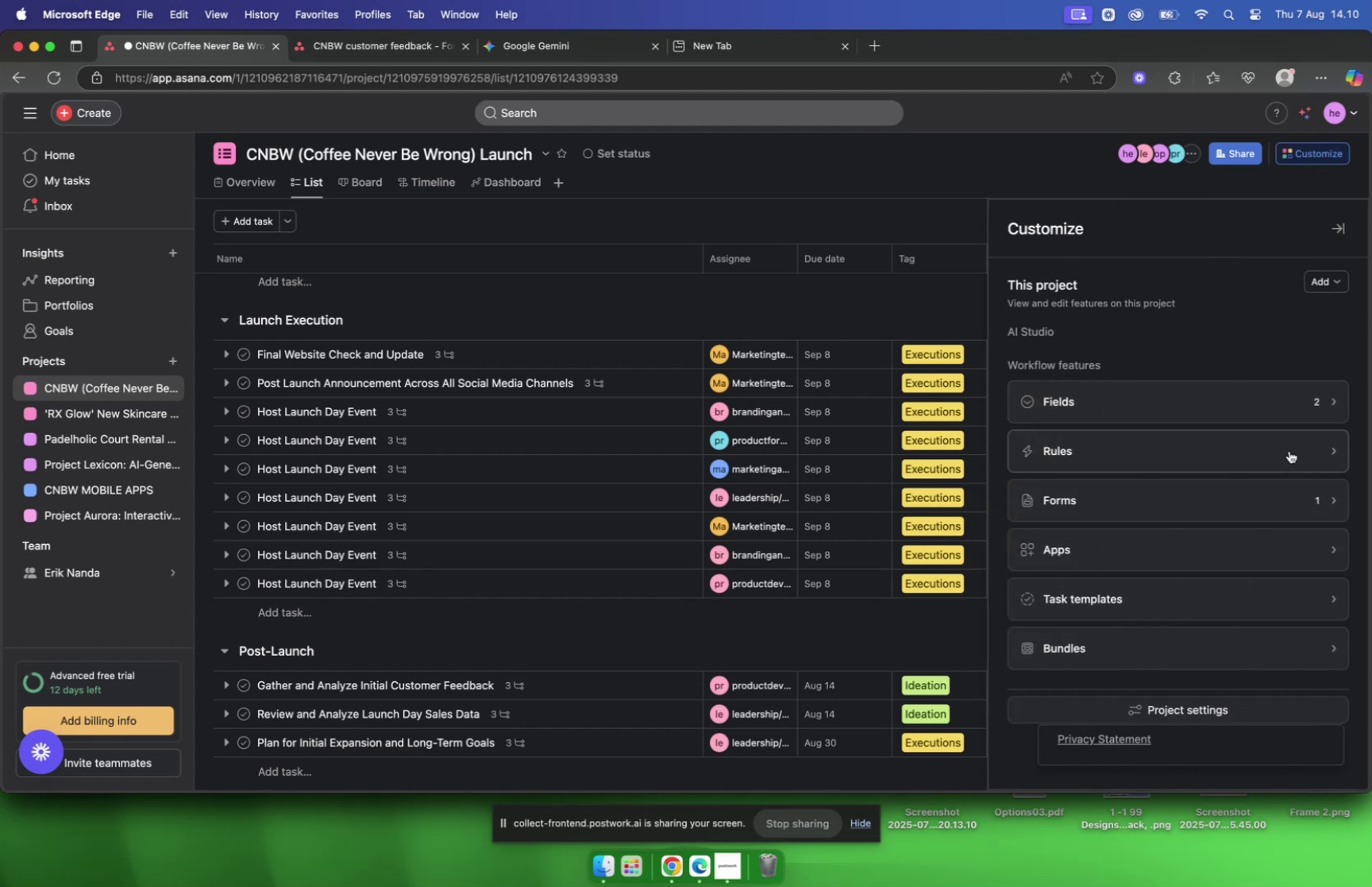 
left_click([1289, 450])
 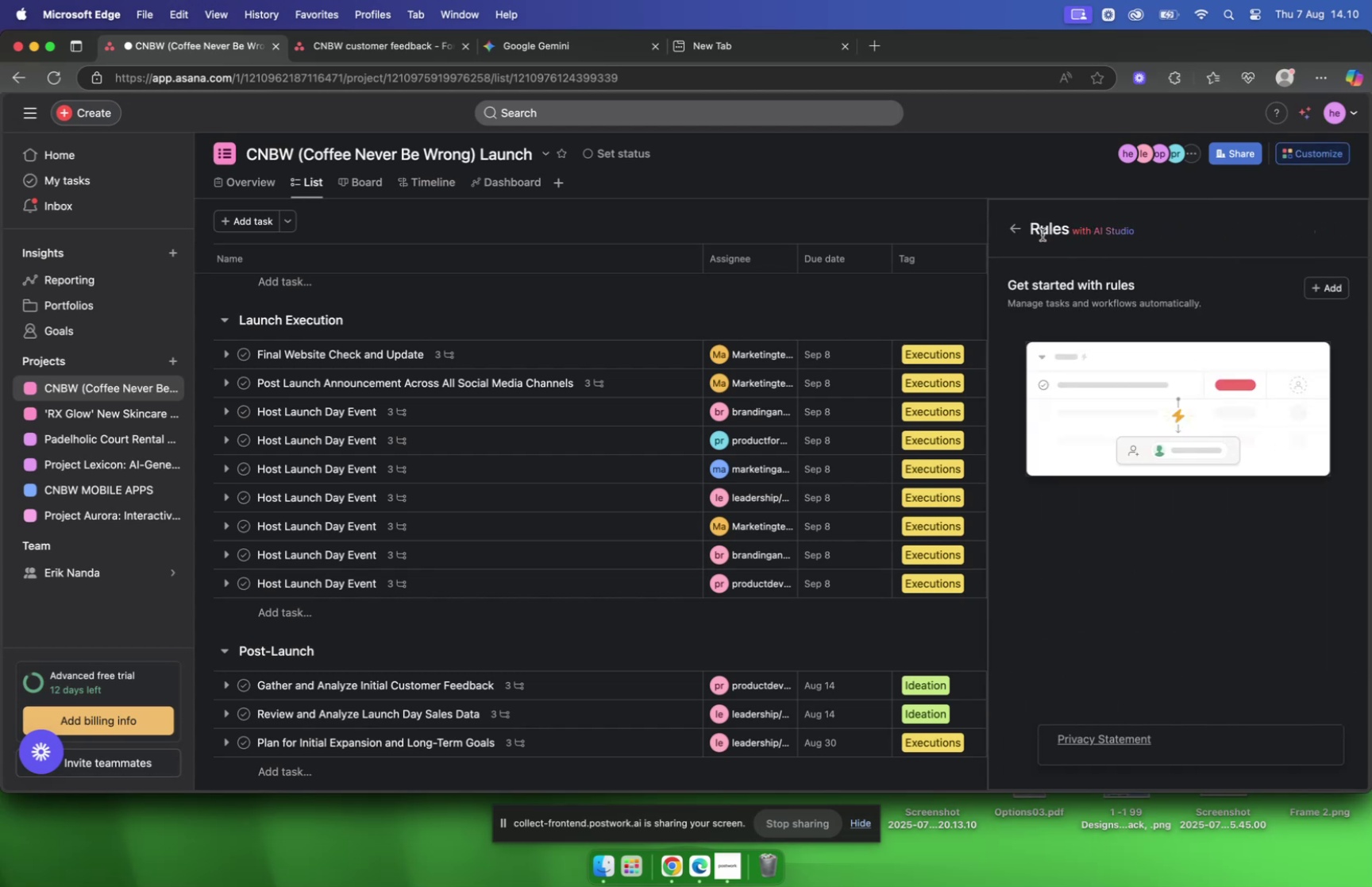 
left_click([1018, 231])
 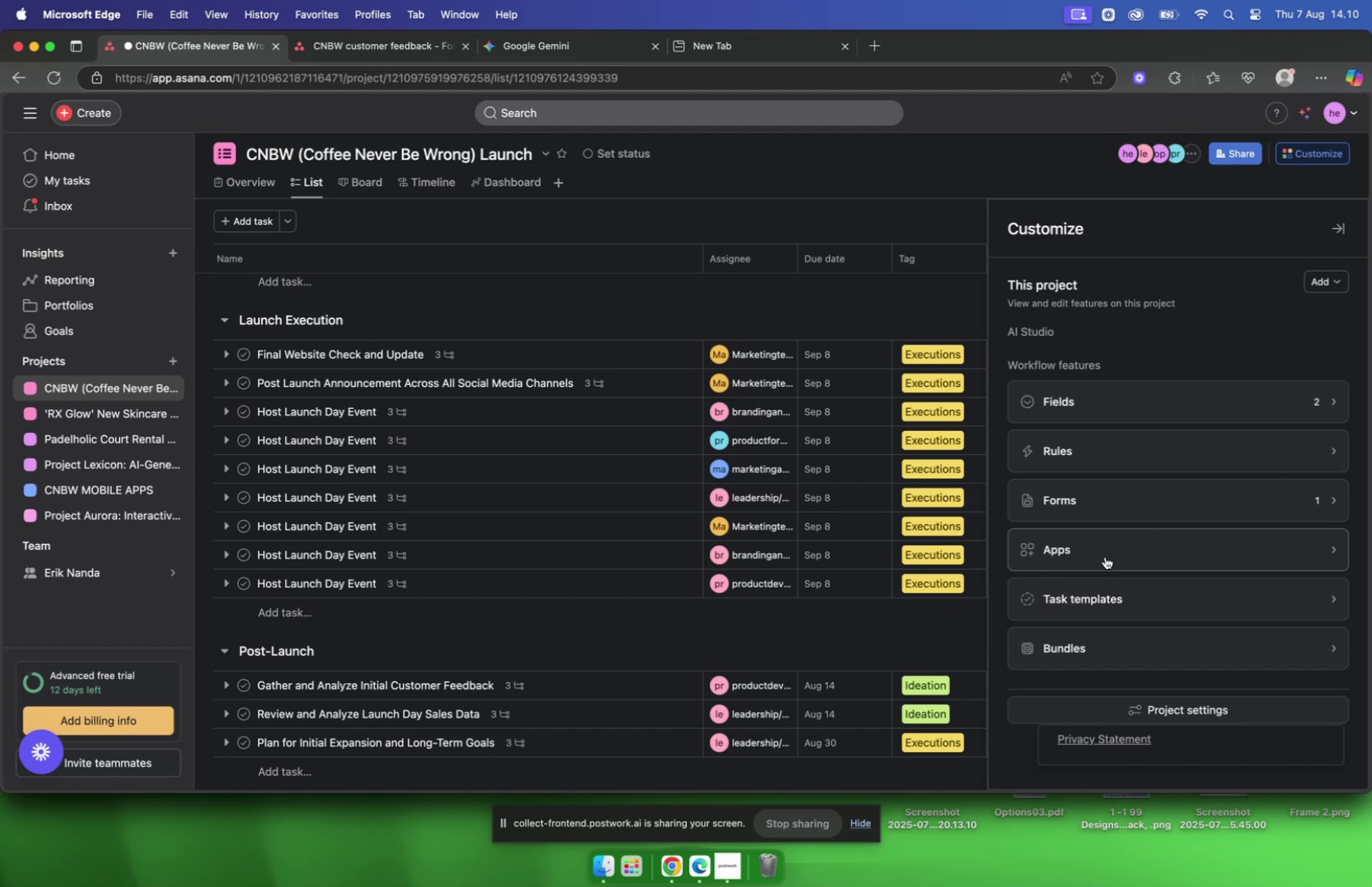 
wait(8.63)
 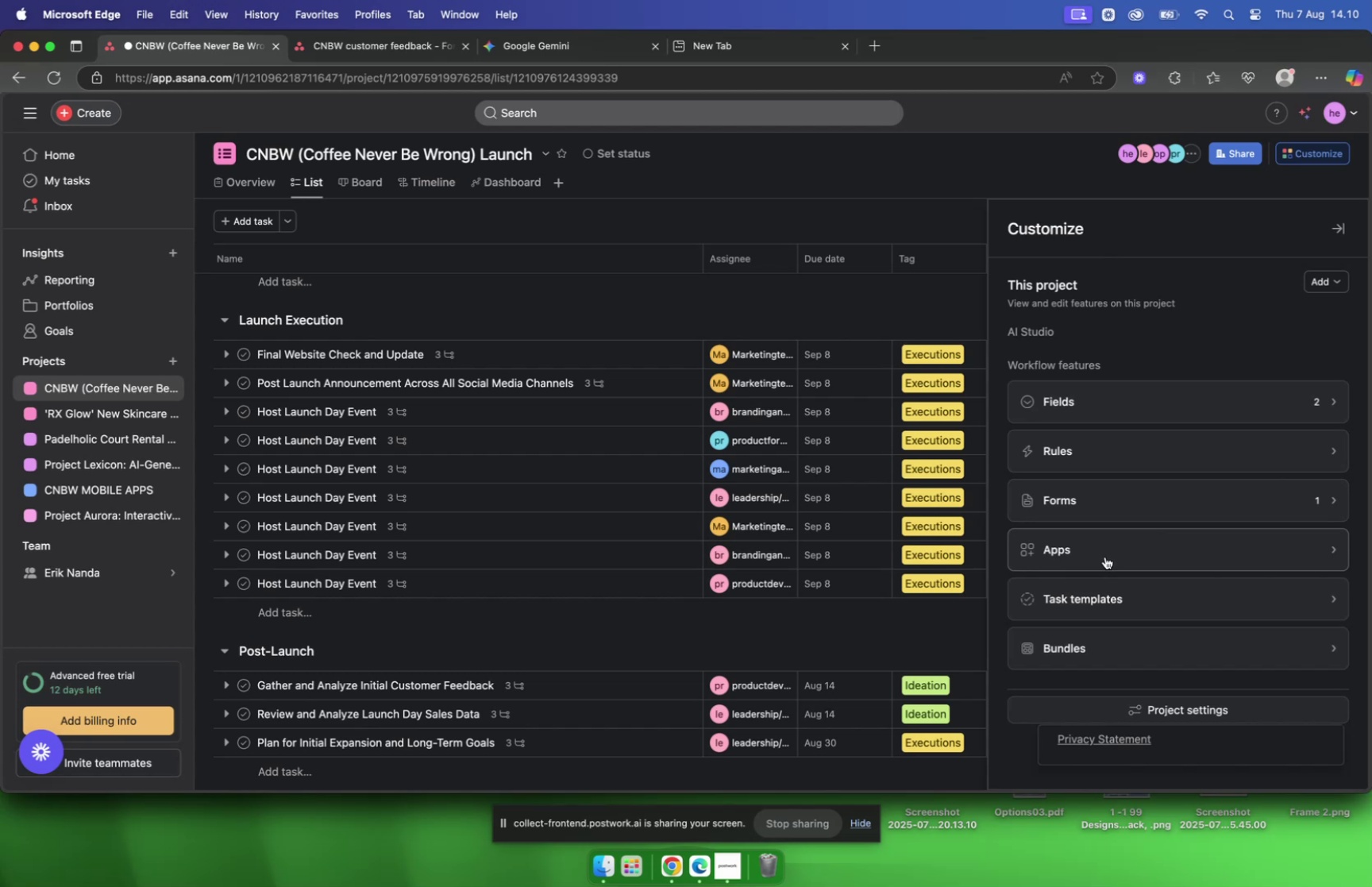 
left_click([1093, 507])
 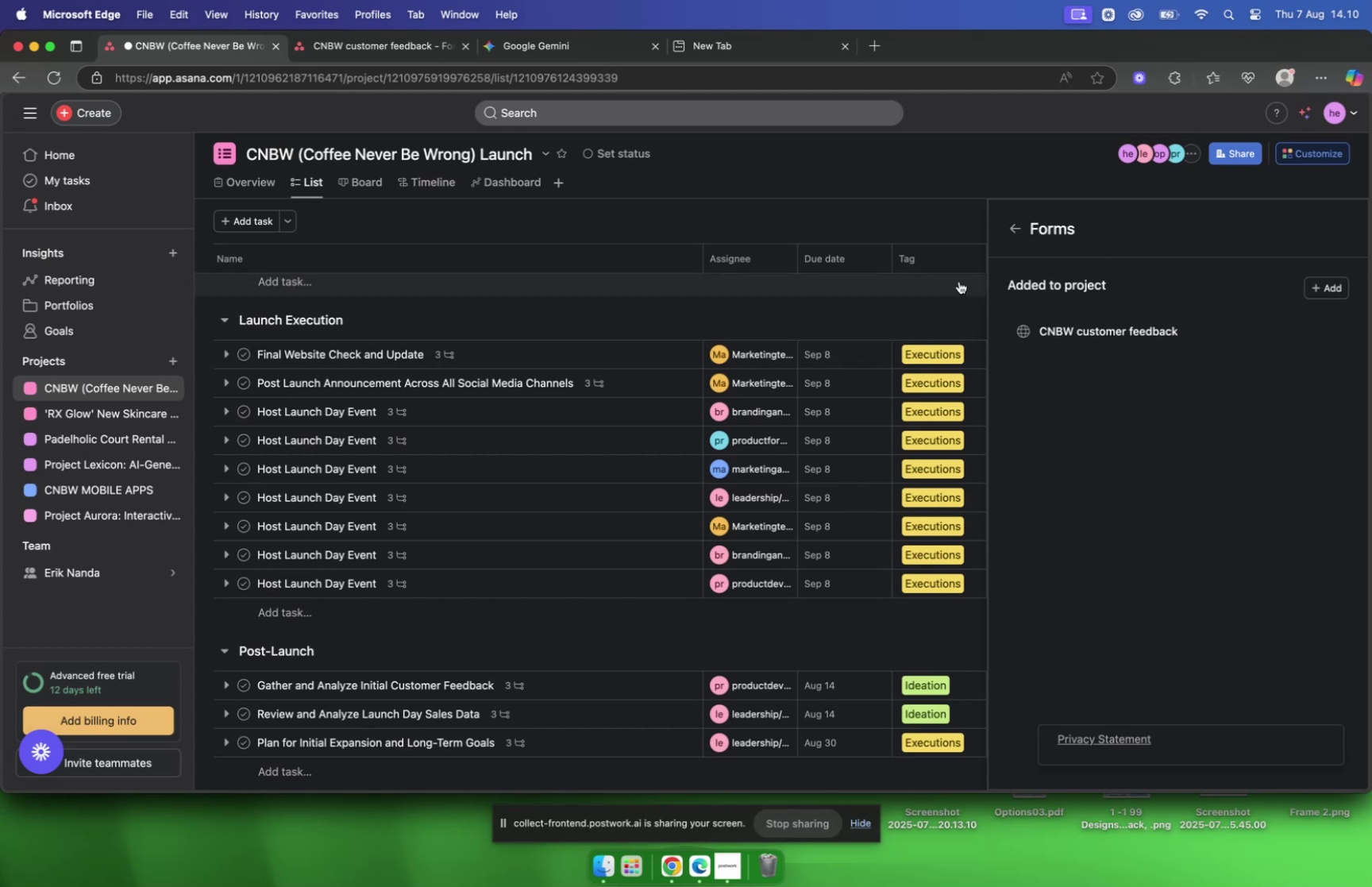 
left_click([1008, 232])
 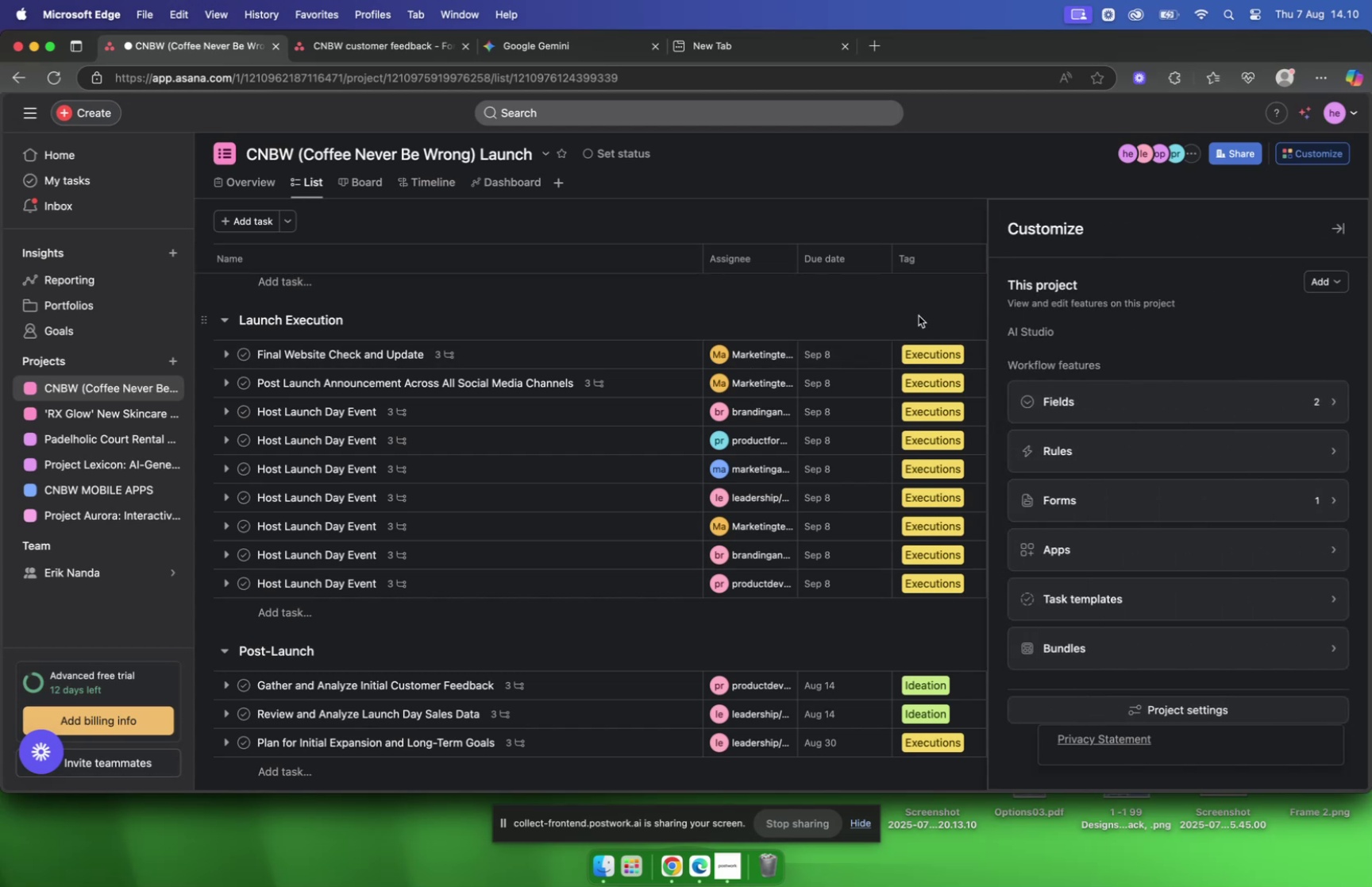 
left_click([919, 315])
 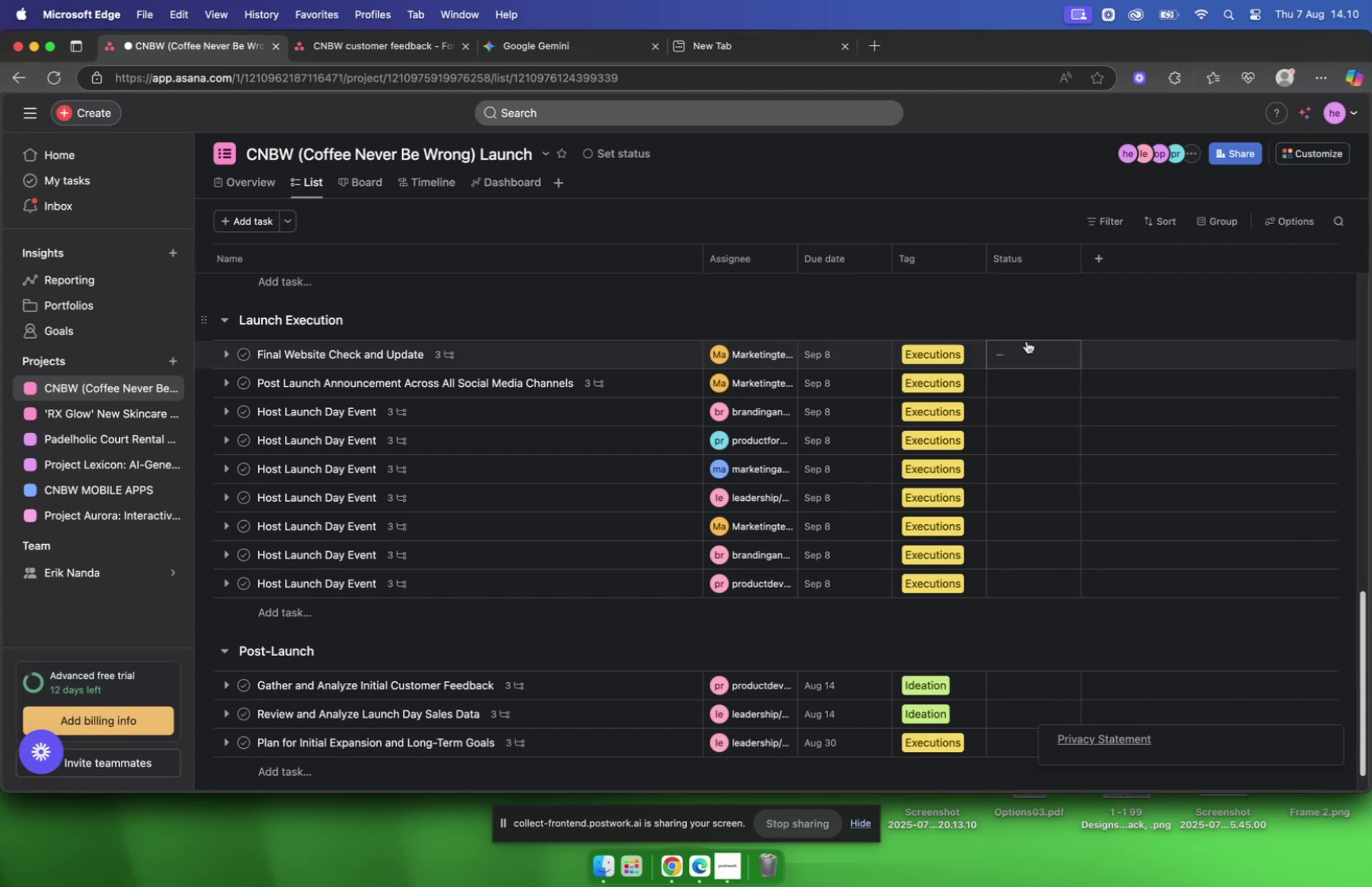 
left_click([1027, 349])
 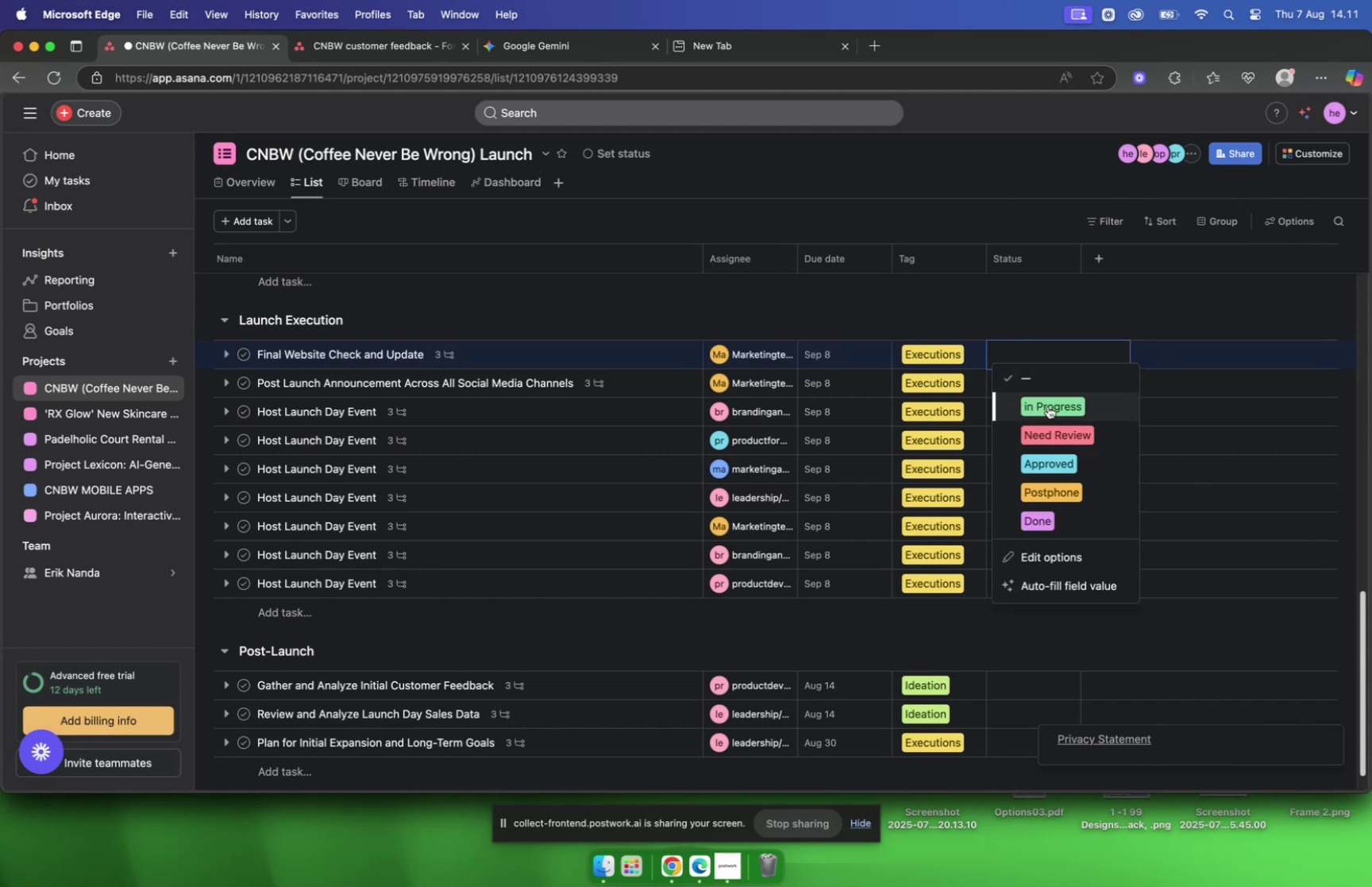 
left_click([1048, 406])
 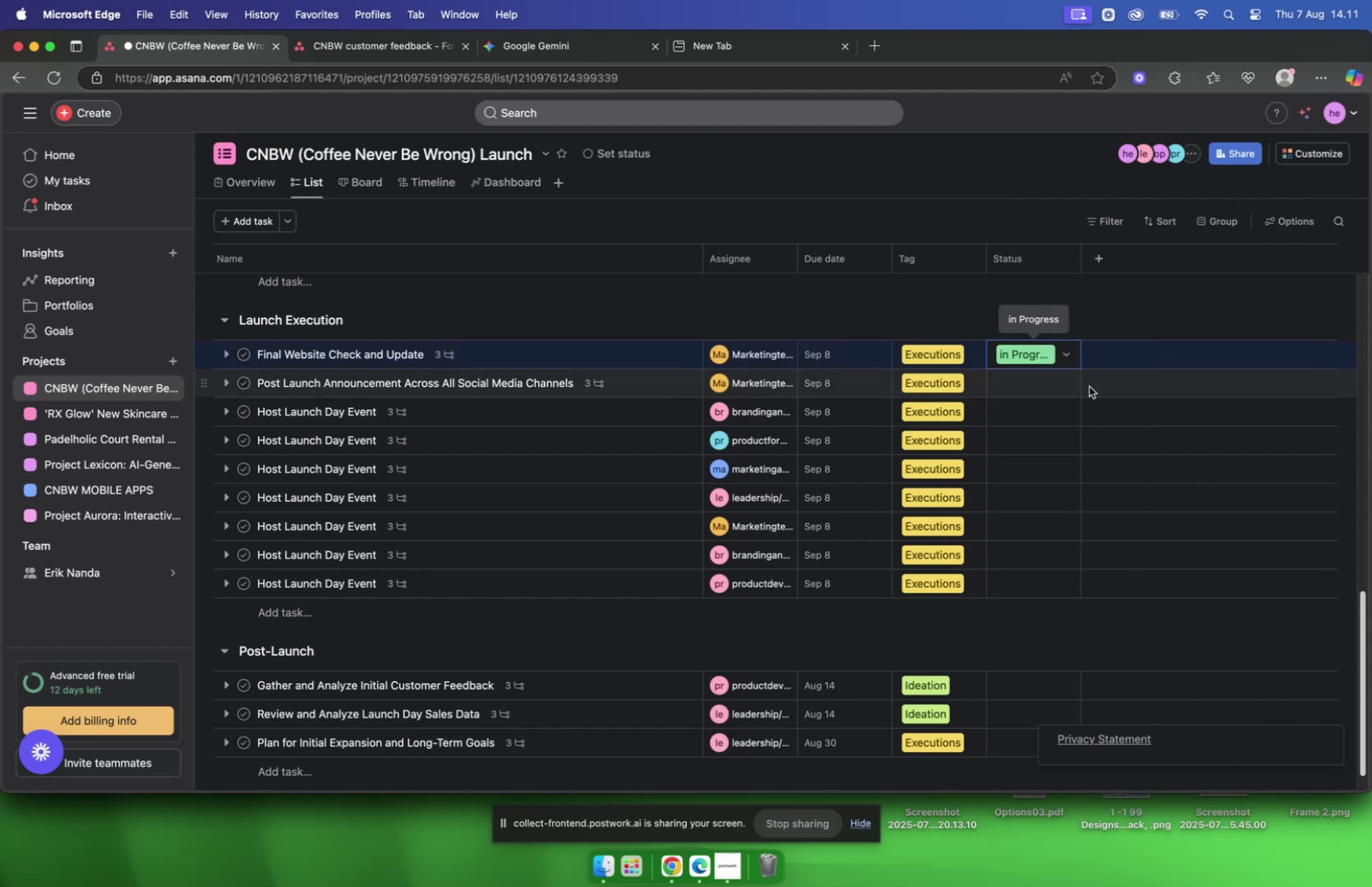 
scroll: coordinate [1089, 388], scroll_direction: down, amount: 20.0
 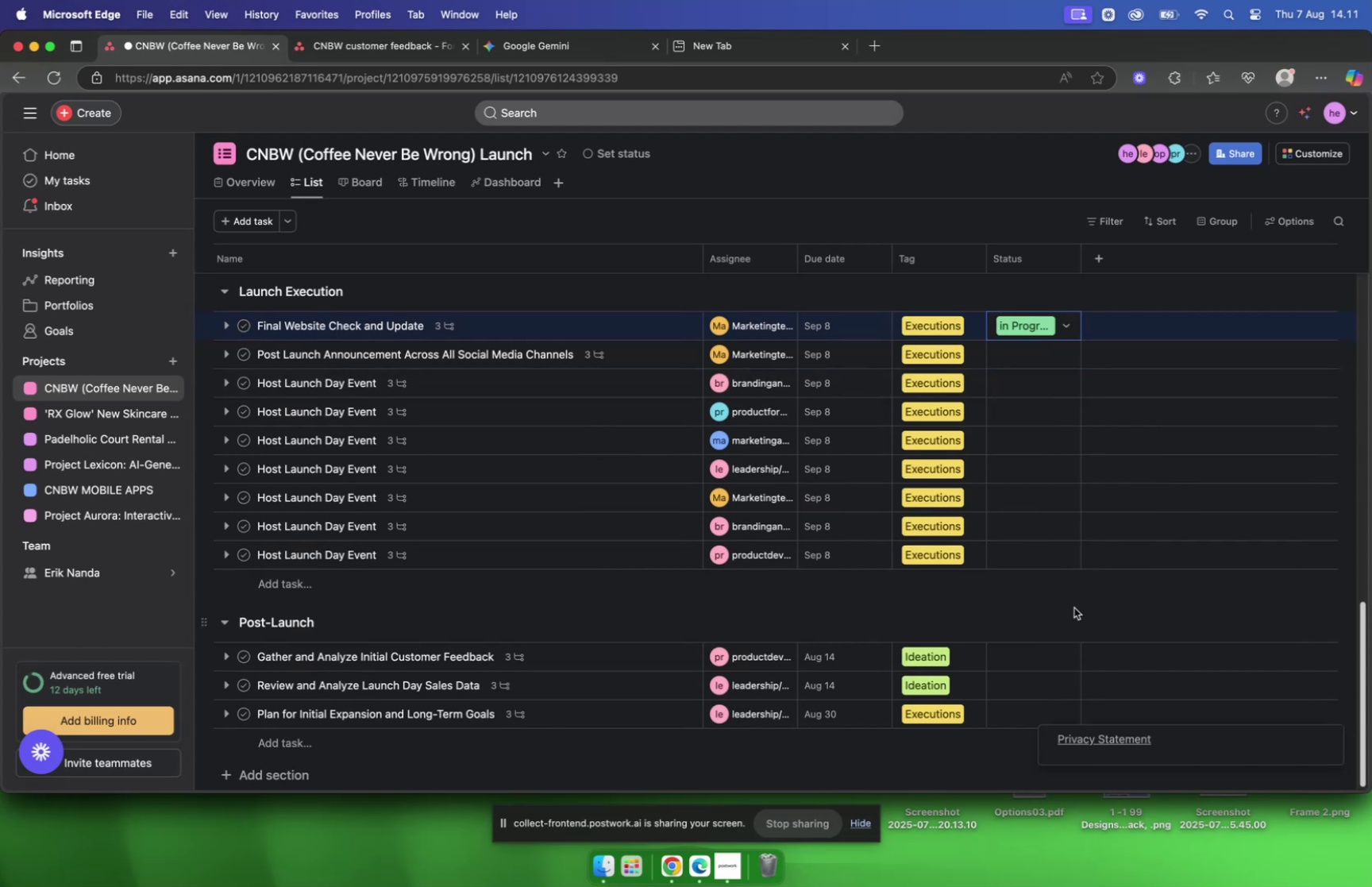 
wait(6.13)
 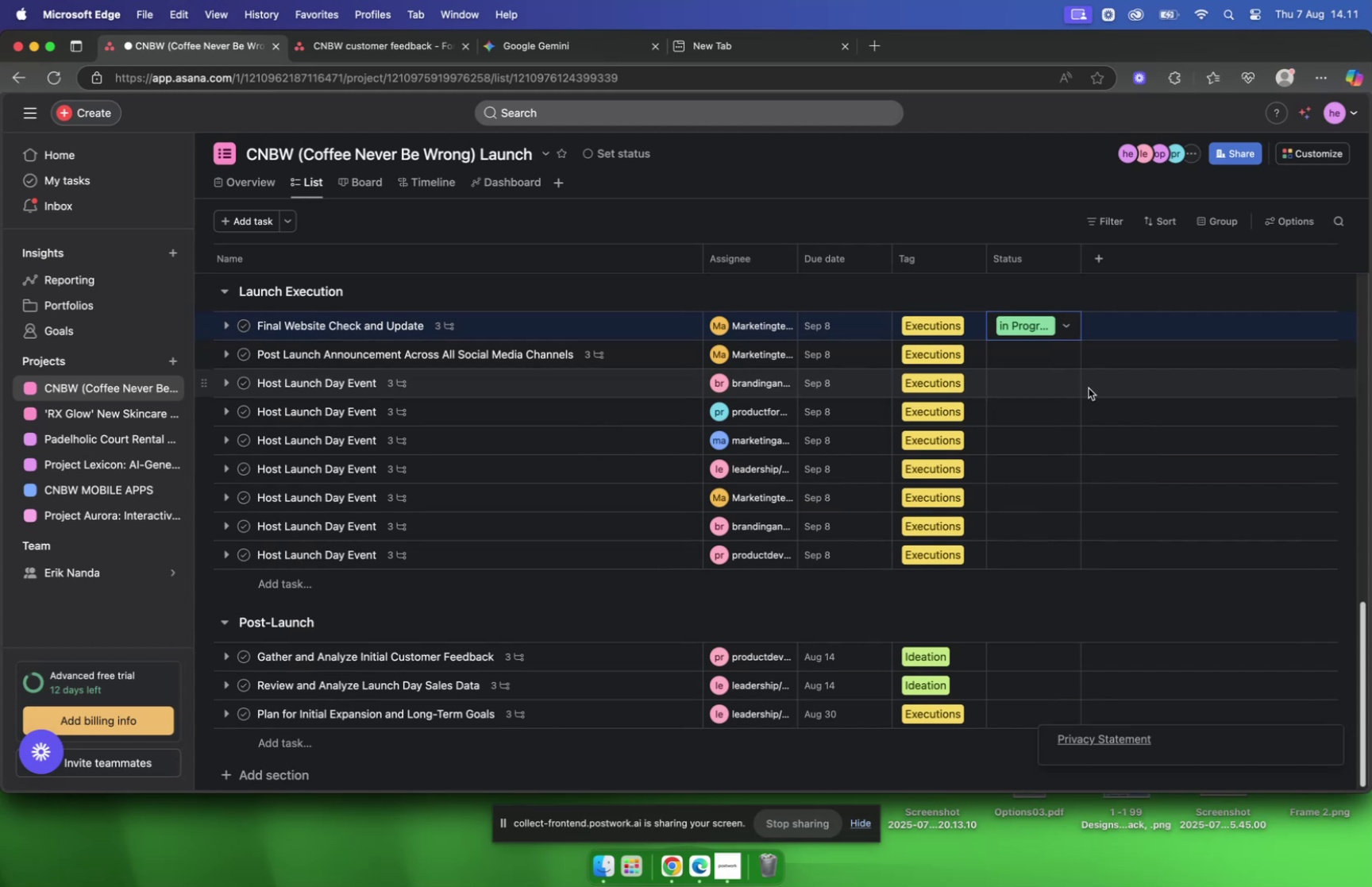 
left_click([839, 653])
 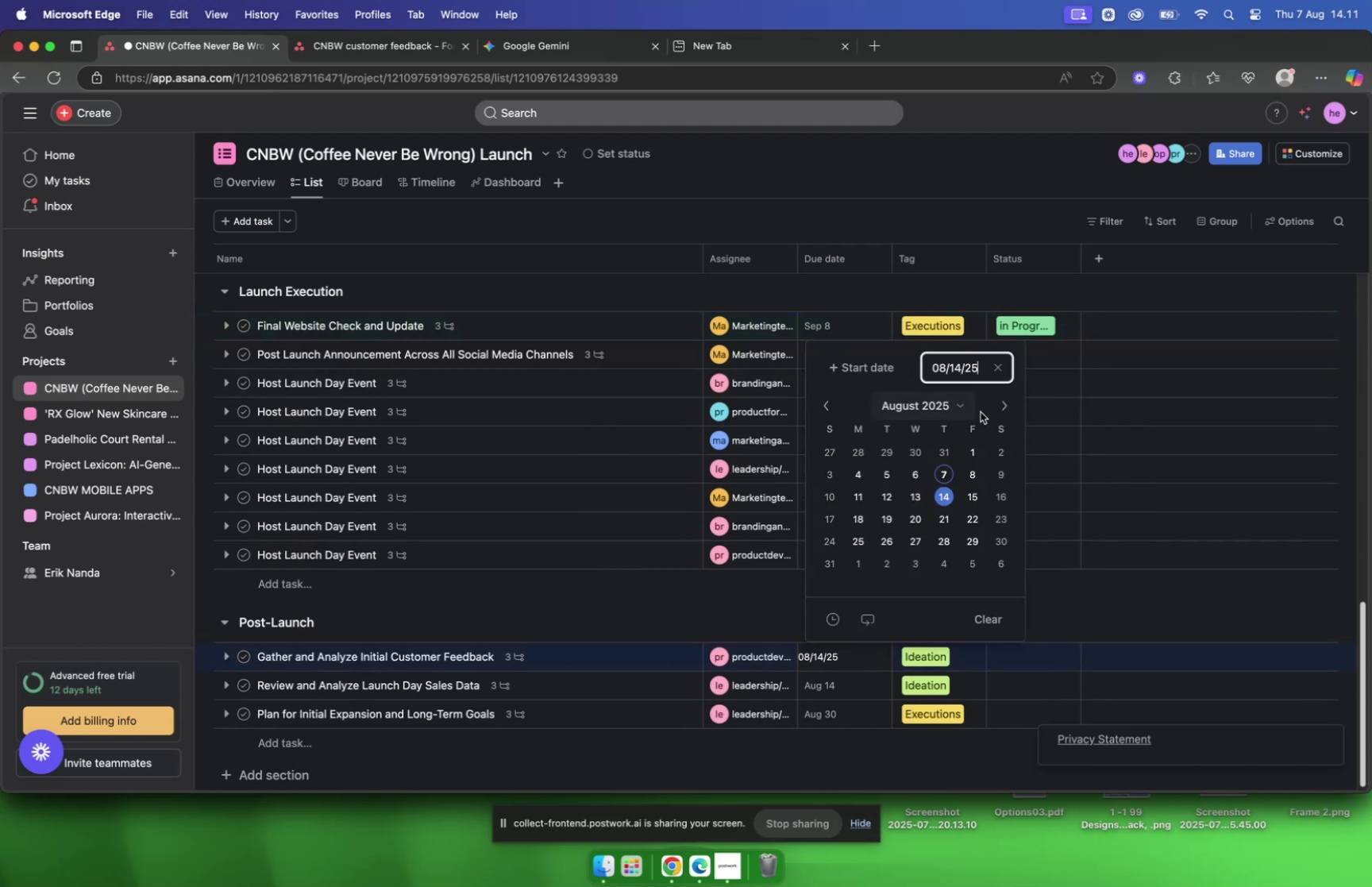 
left_click([996, 407])
 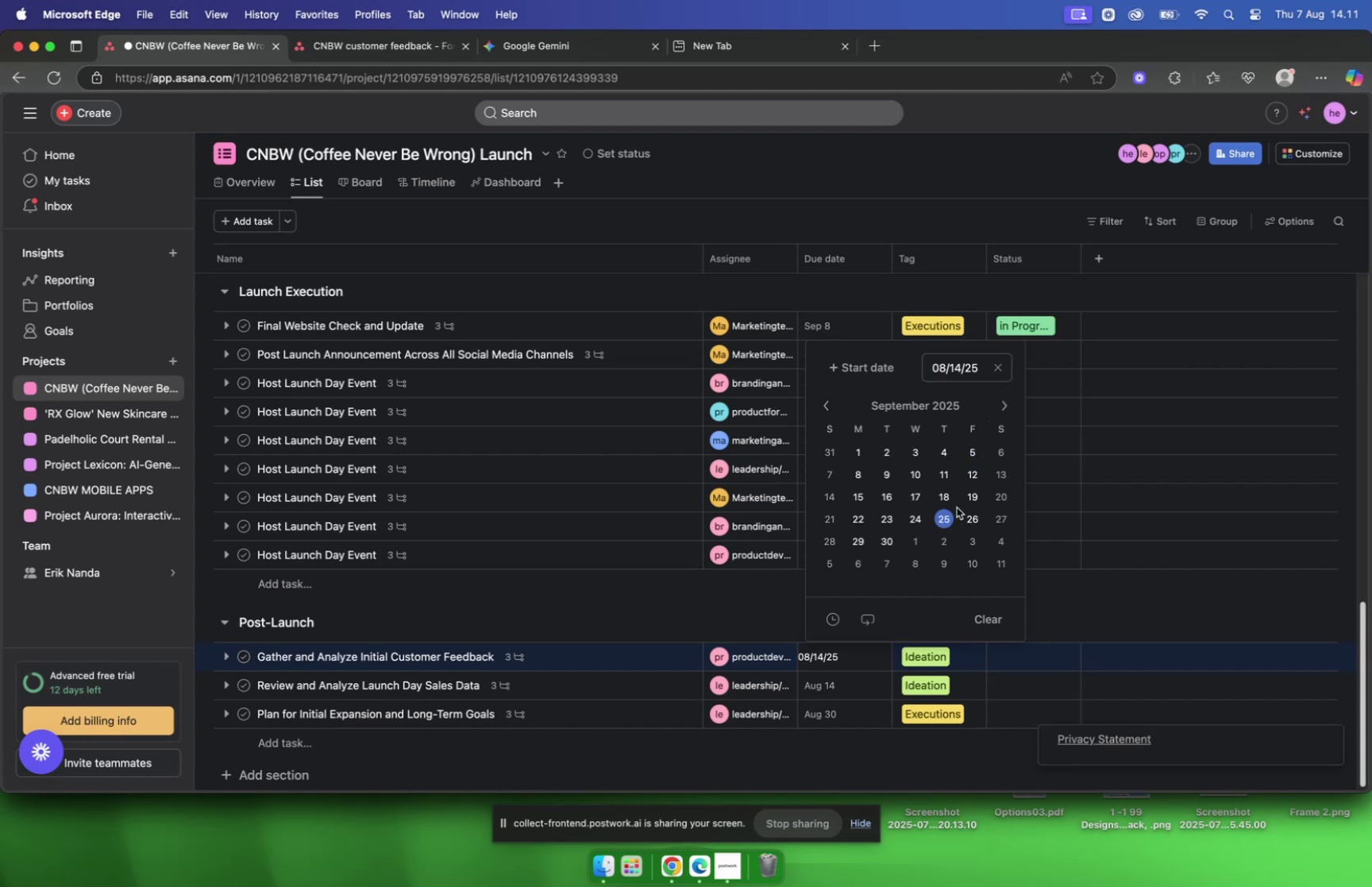 
wait(7.52)
 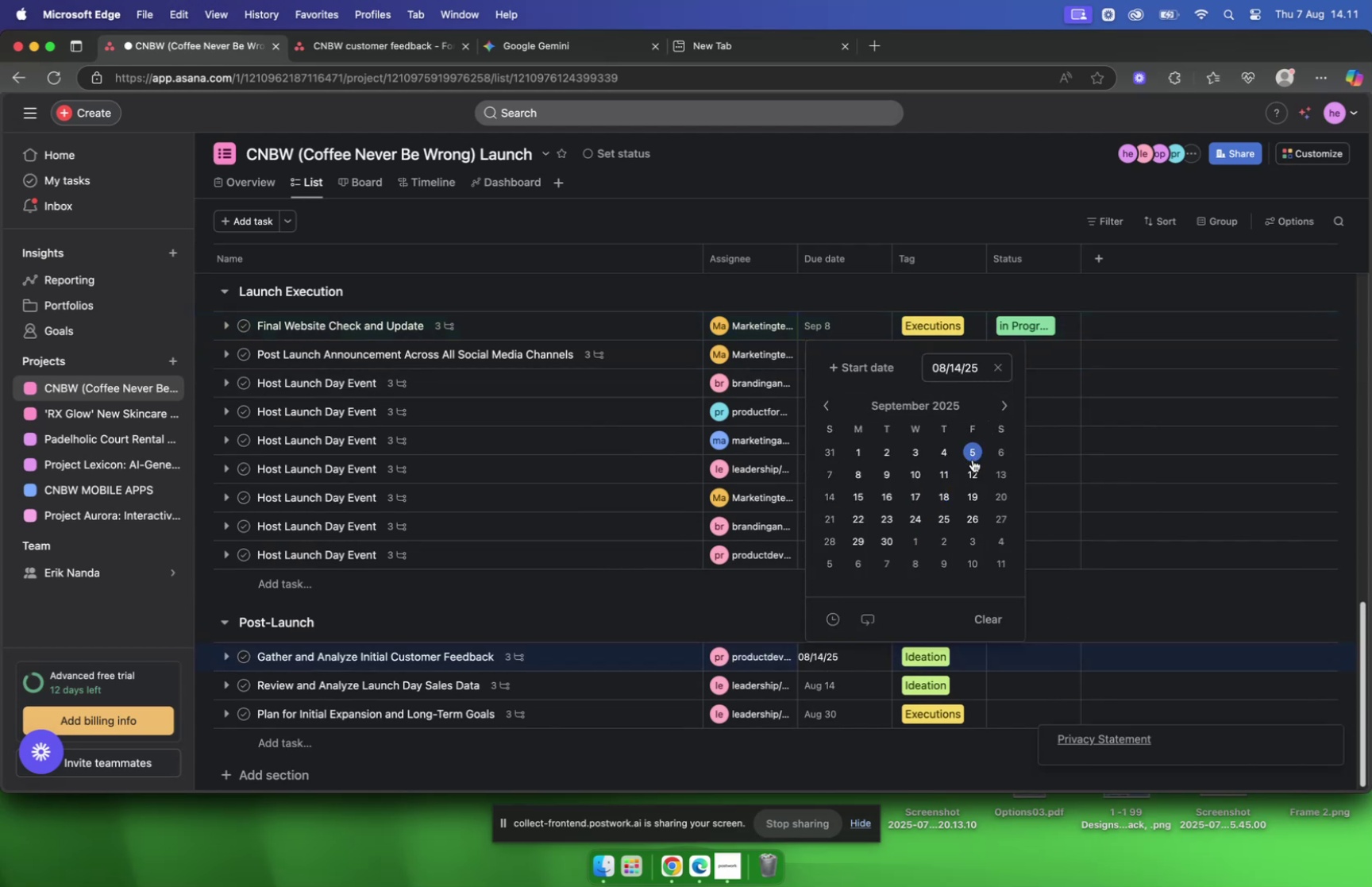 
left_click([1006, 410])
 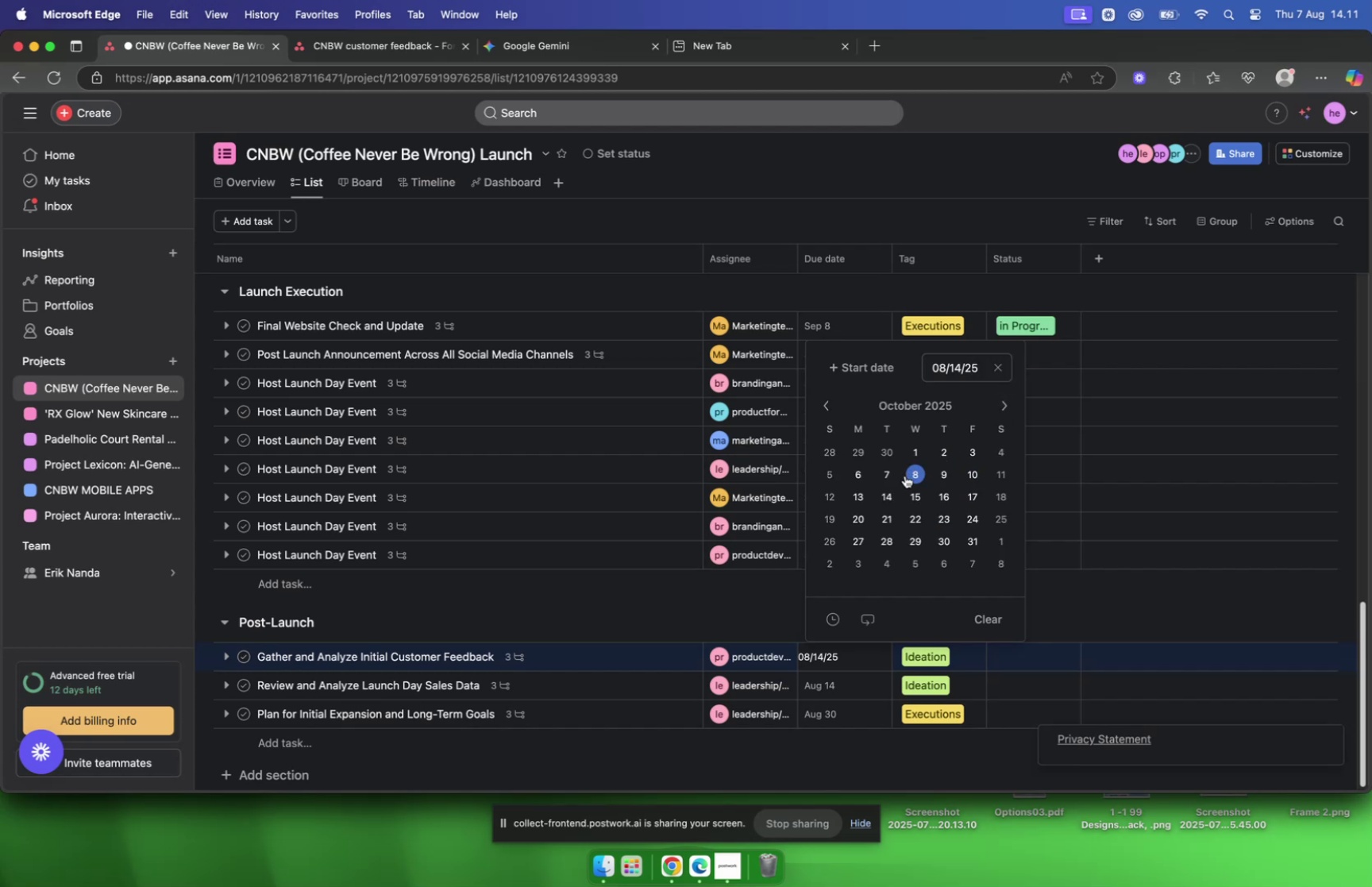 
left_click([889, 489])
 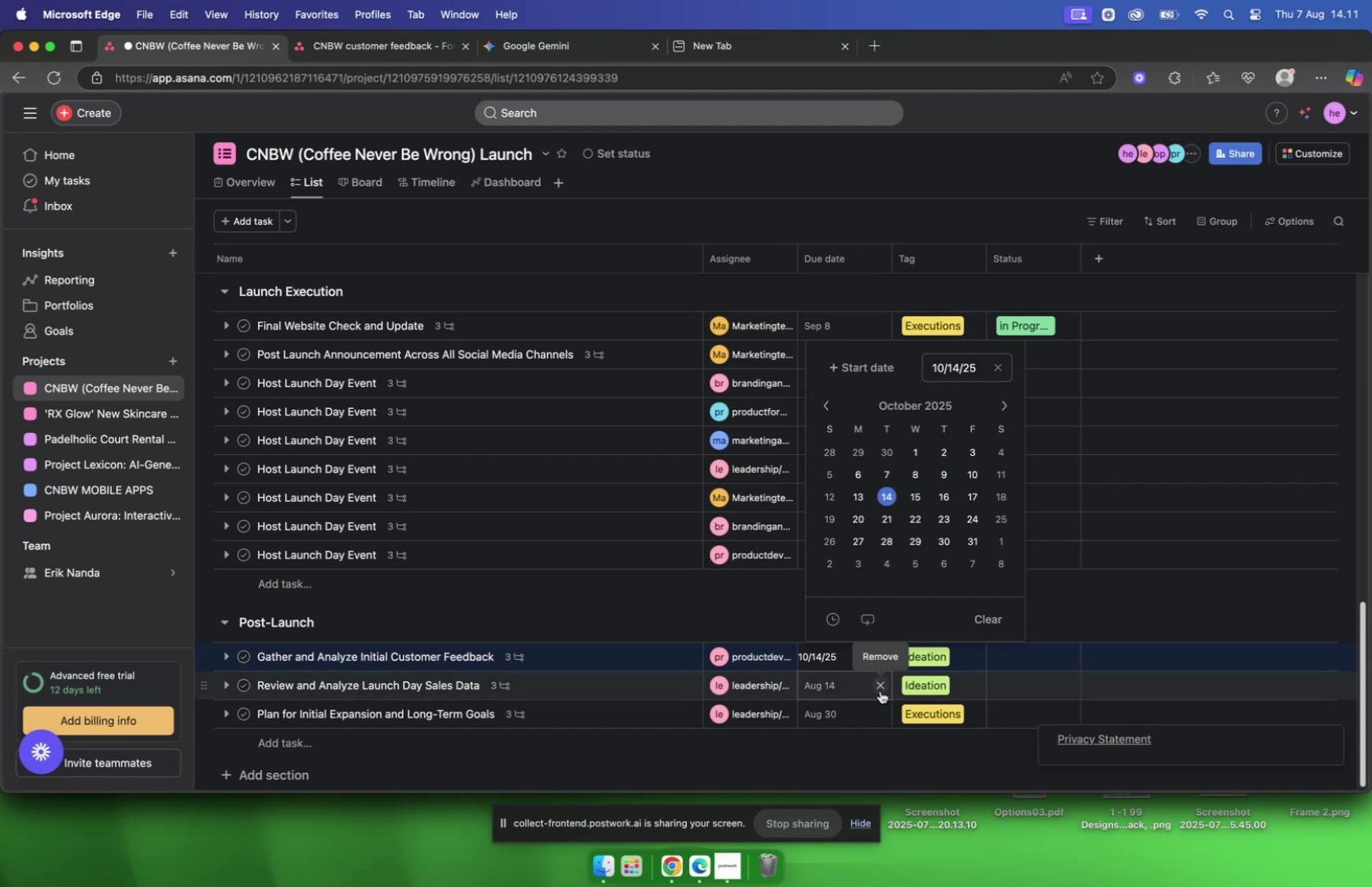 
left_click([855, 692])
 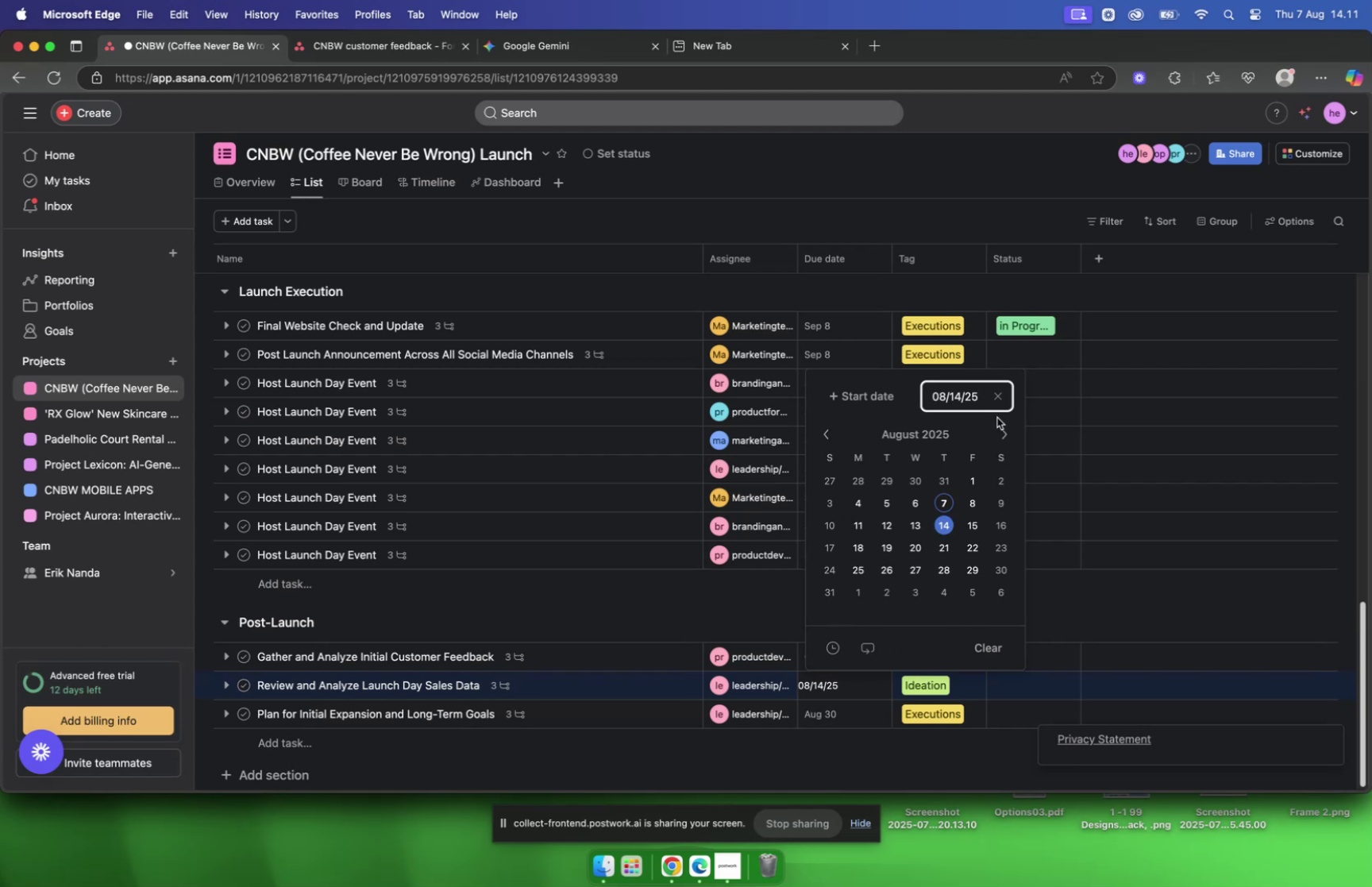 
double_click([1004, 432])
 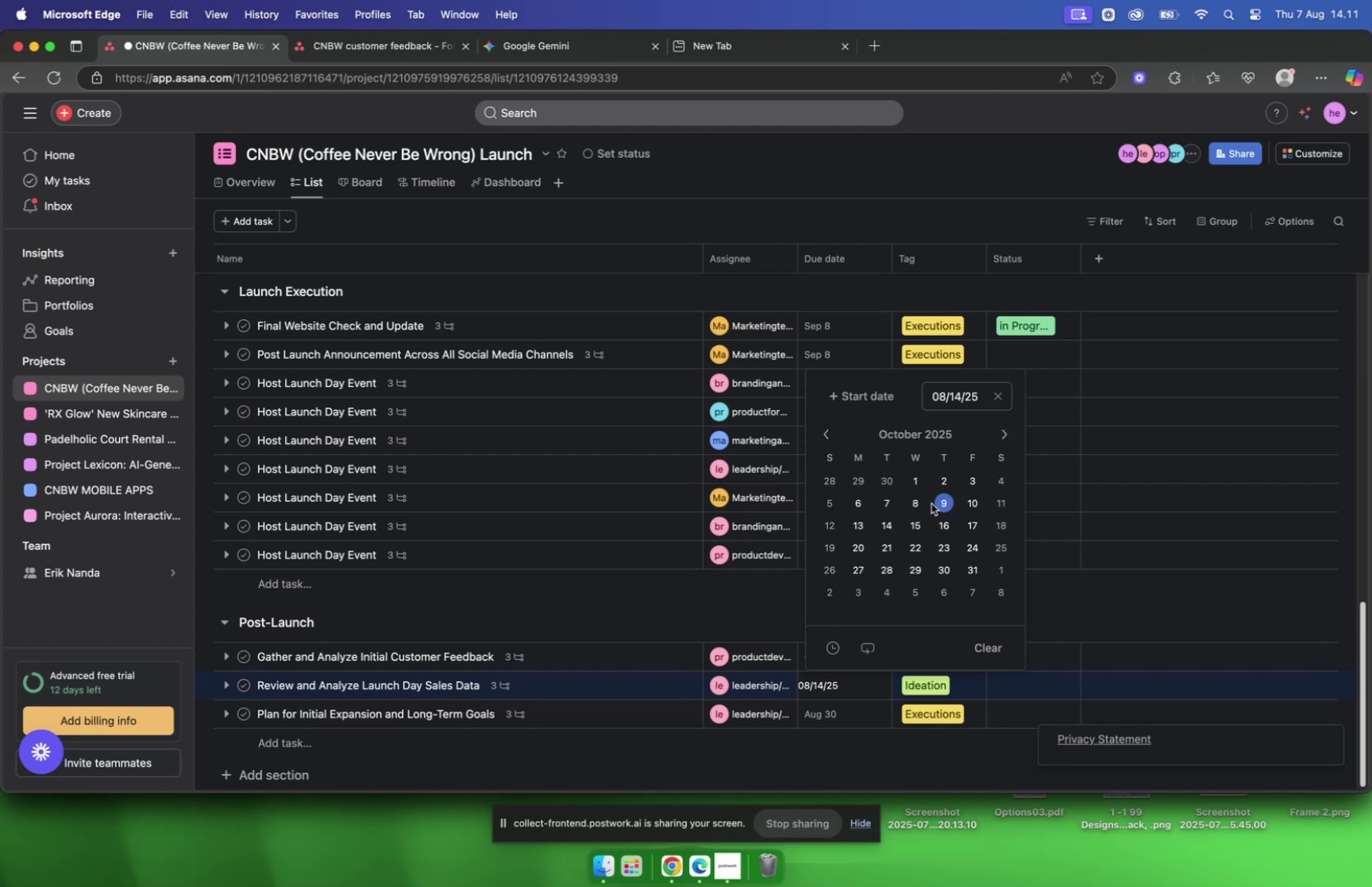 
left_click([891, 525])
 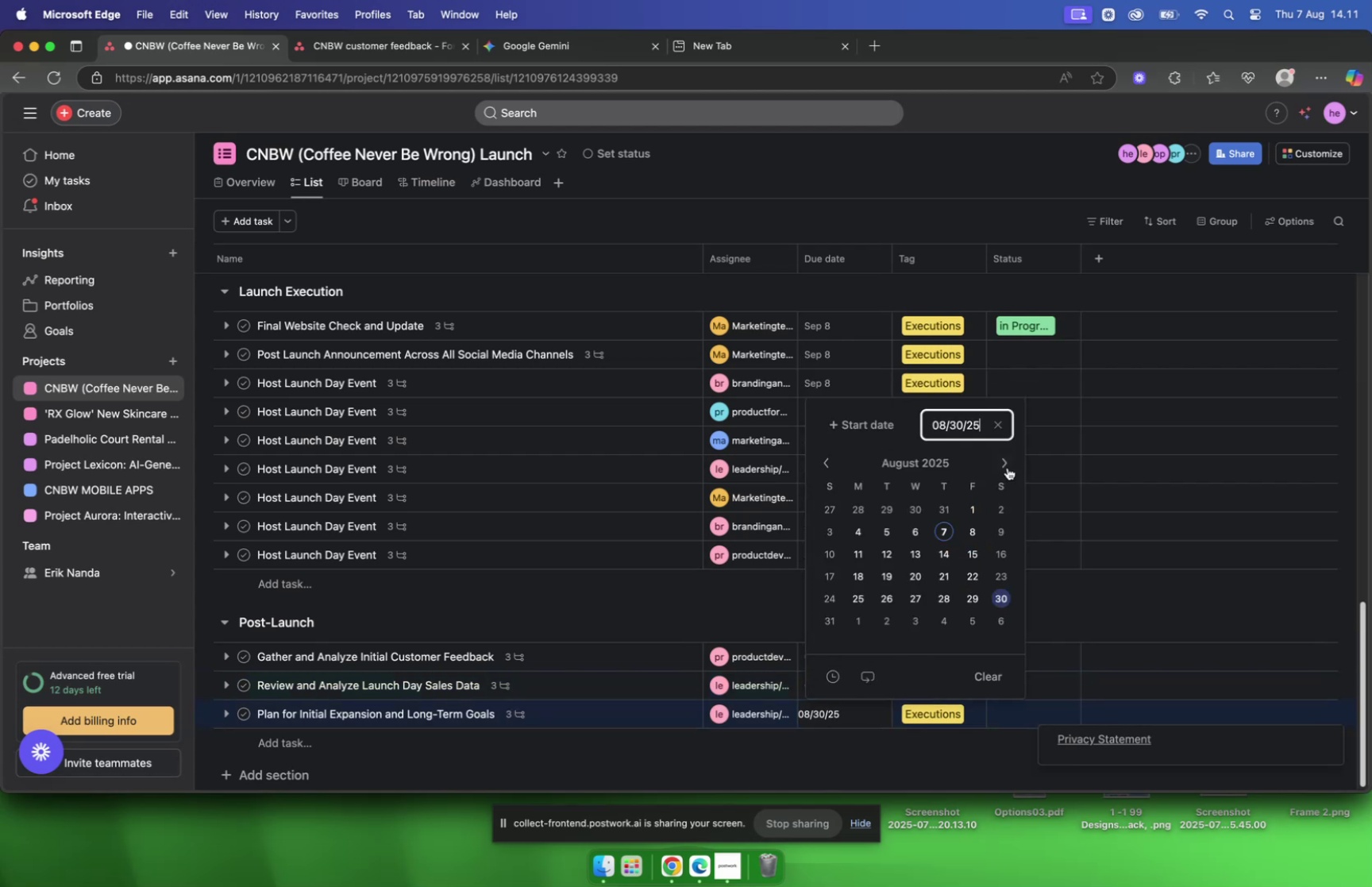 
left_click([1006, 465])
 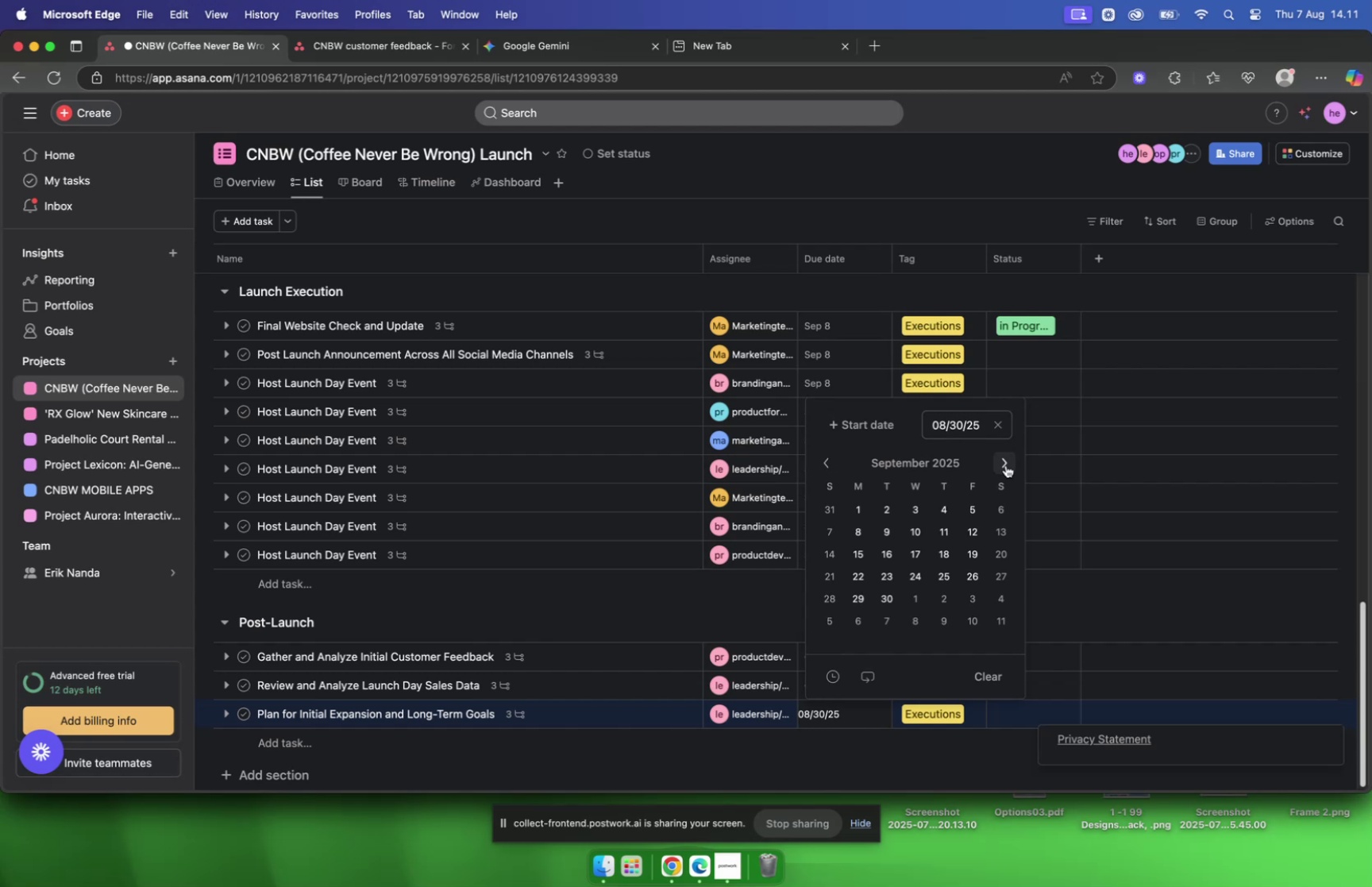 
left_click([1006, 465])
 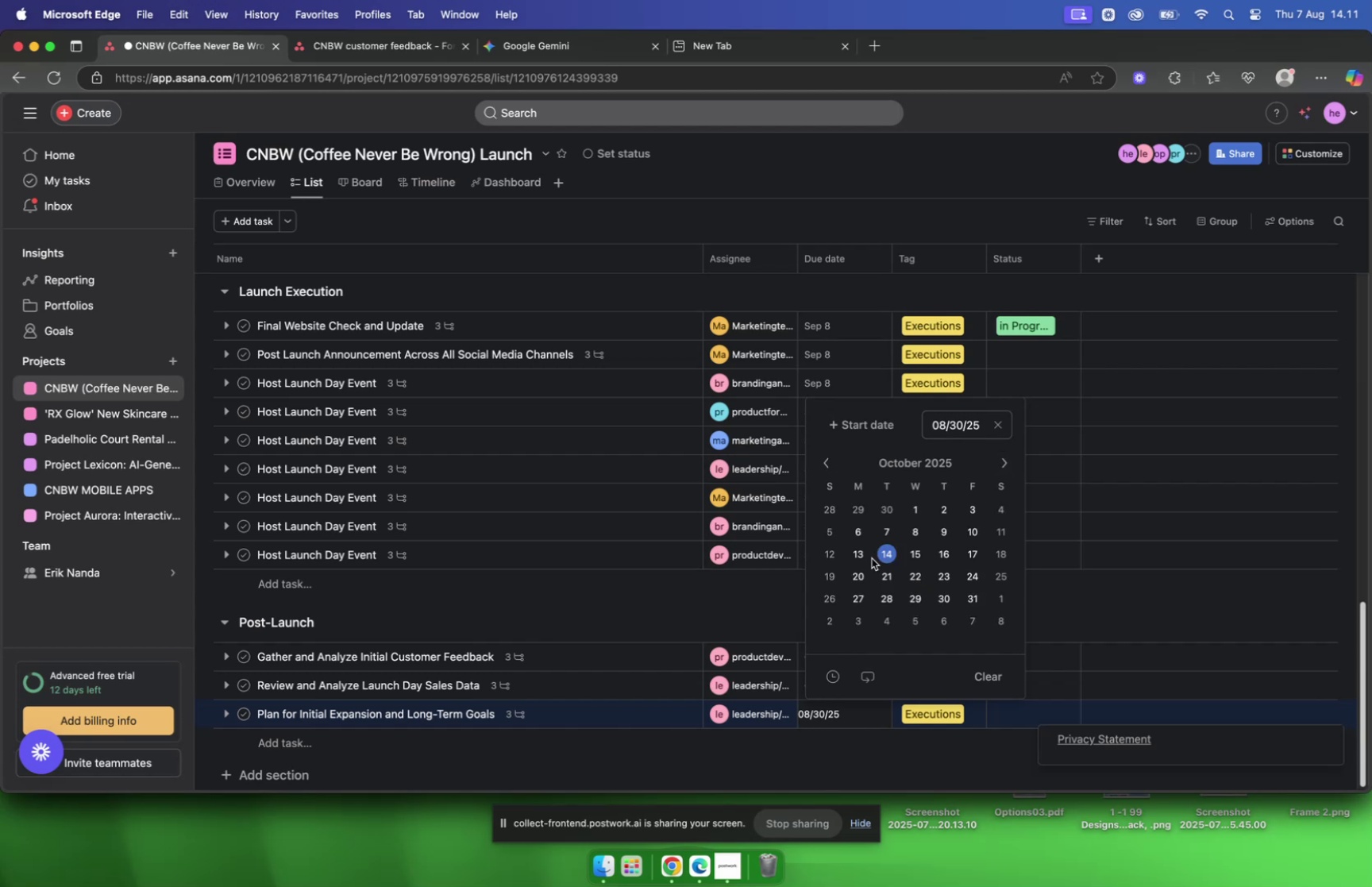 
left_click([879, 551])
 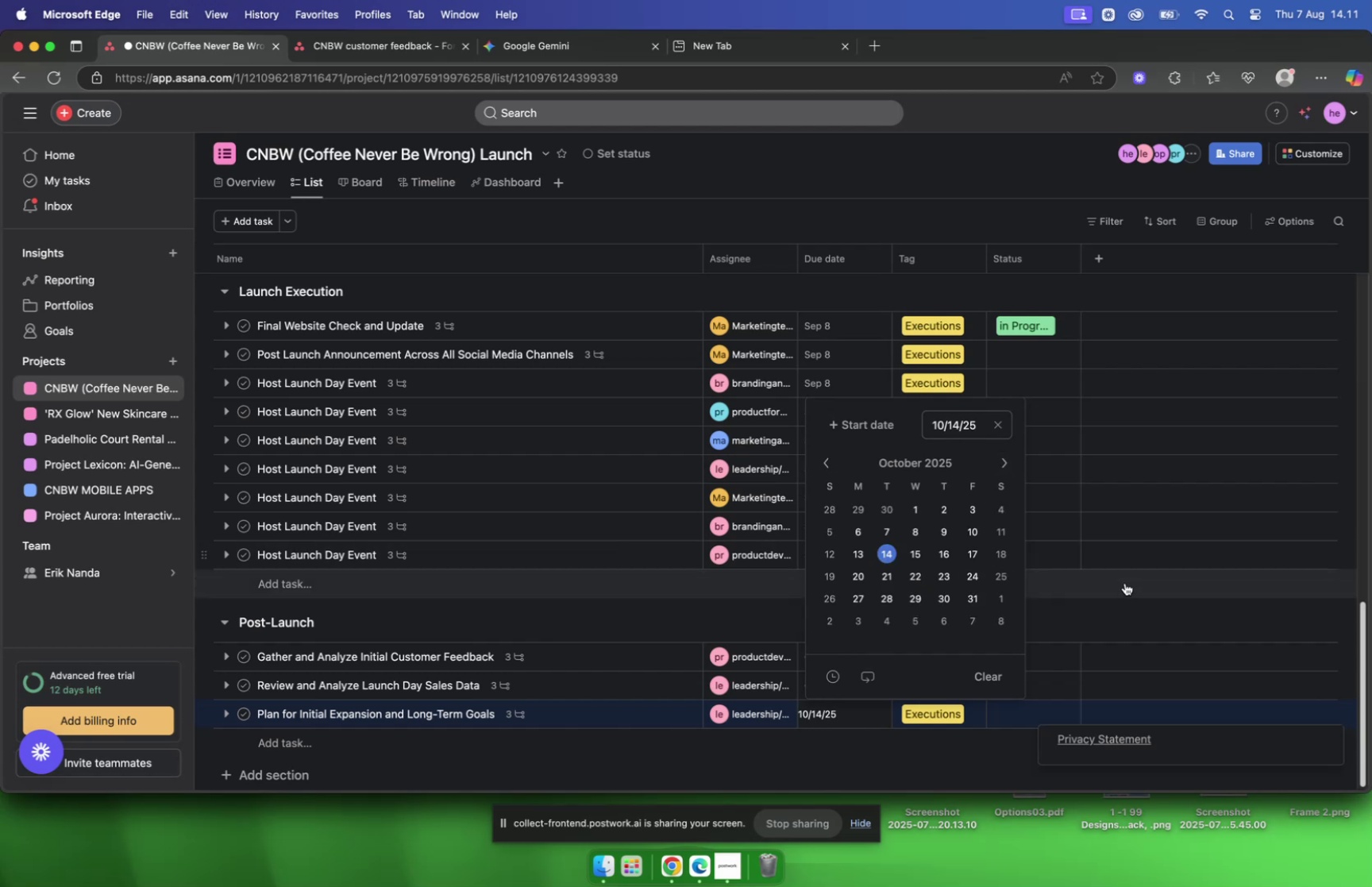 
left_click([1125, 586])
 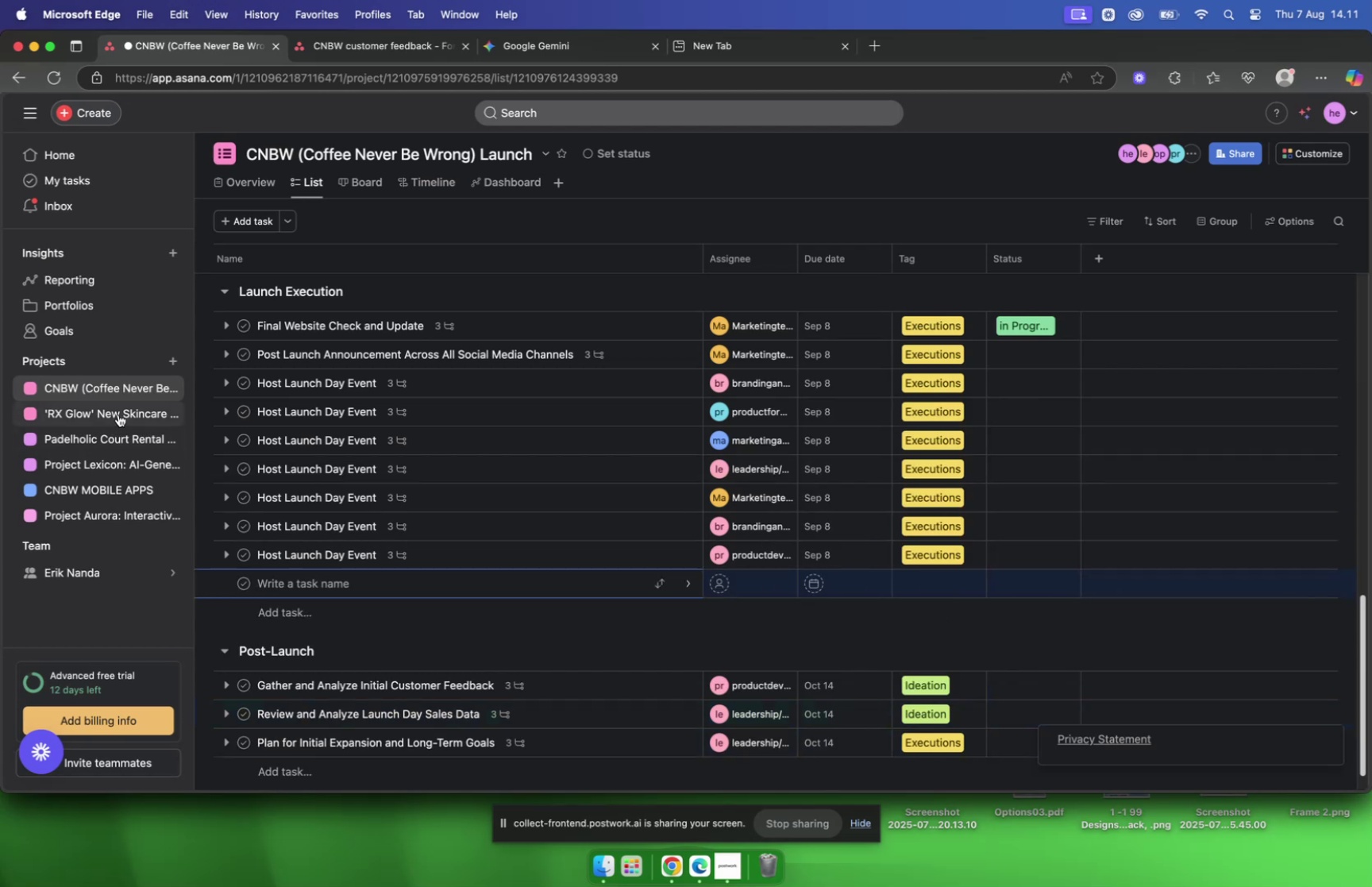 
left_click([118, 414])
 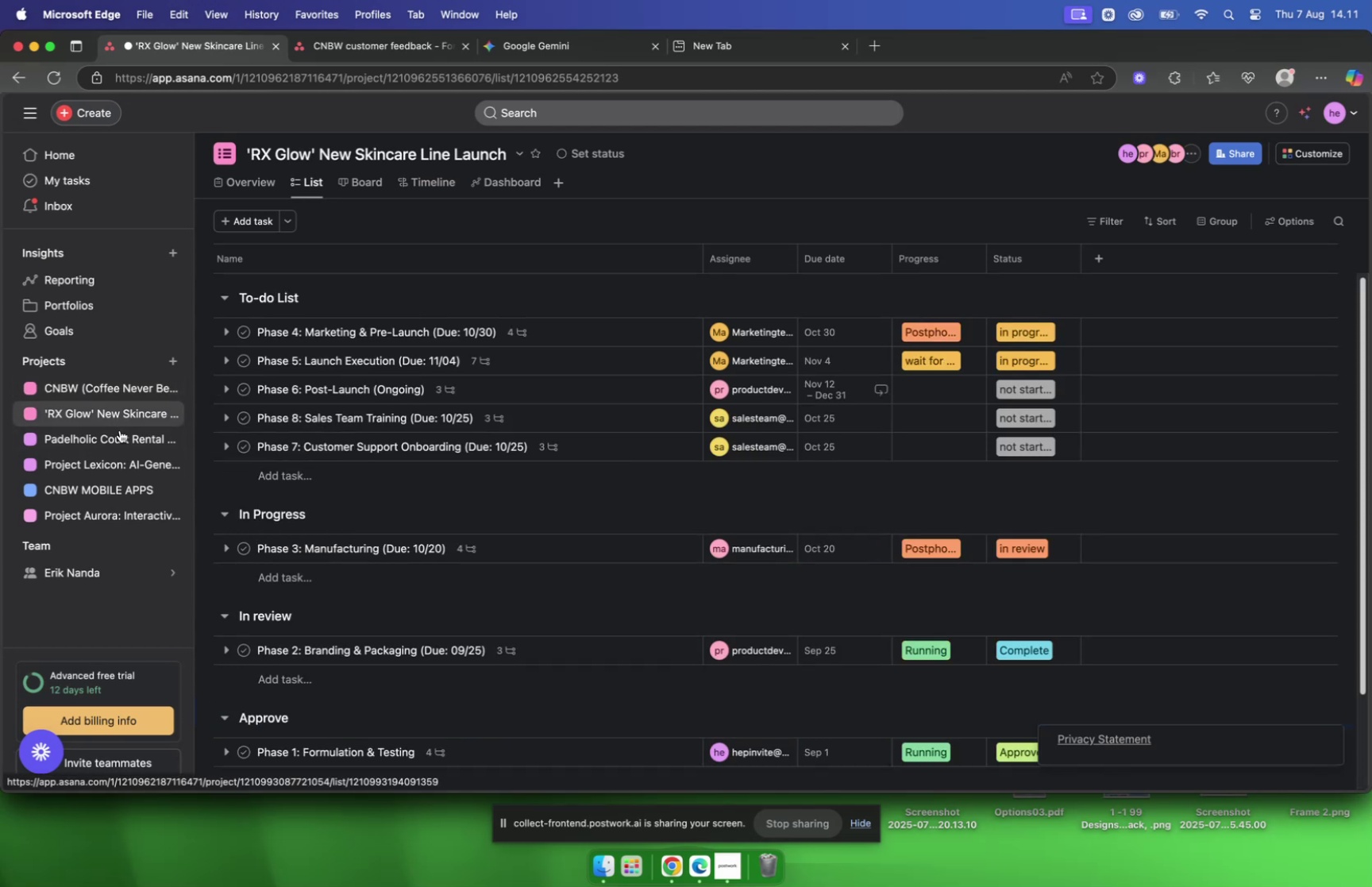 
left_click([121, 440])
 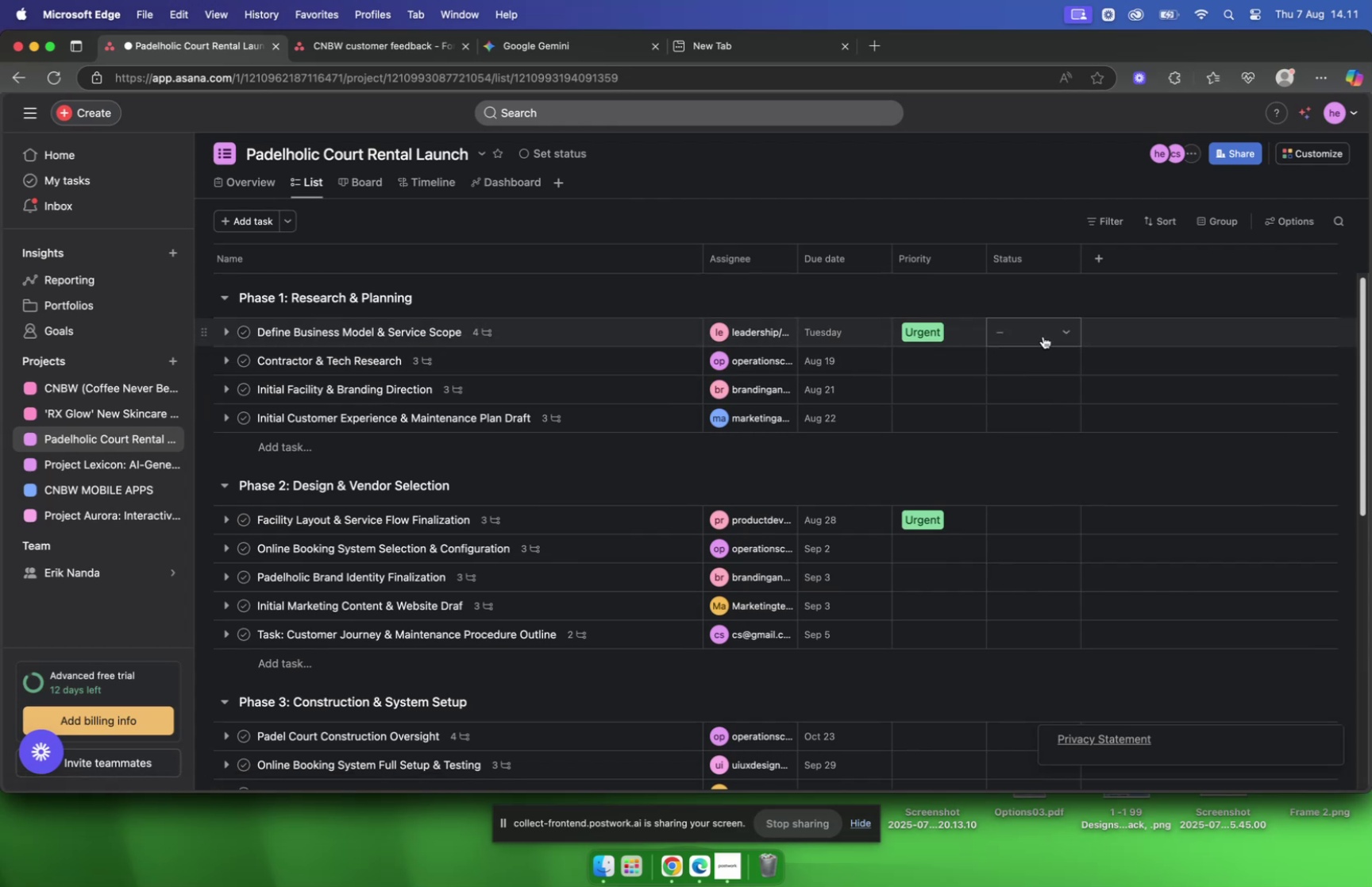 
wait(11.37)
 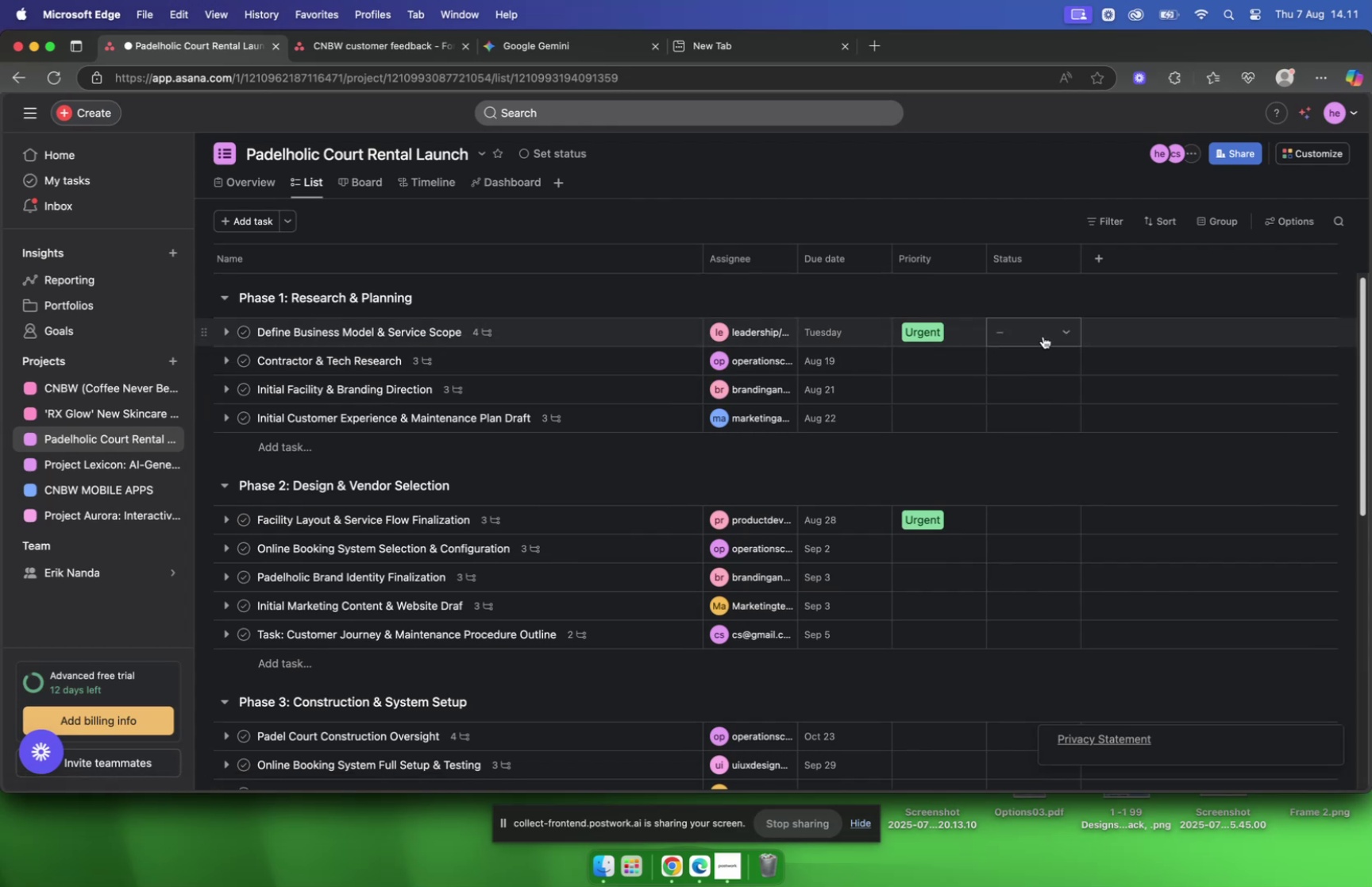 
left_click([1043, 336])
 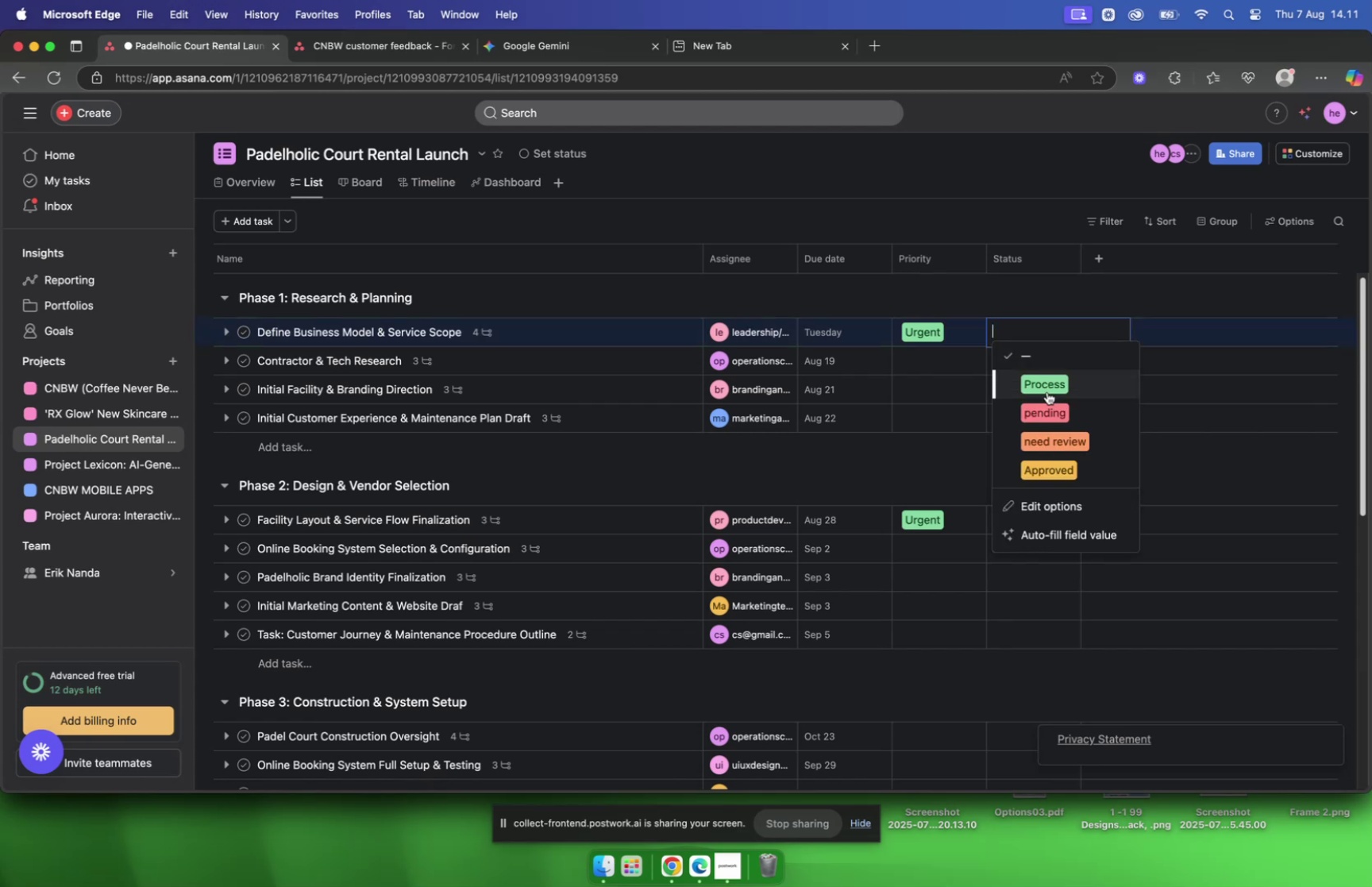 
left_click([1046, 388])
 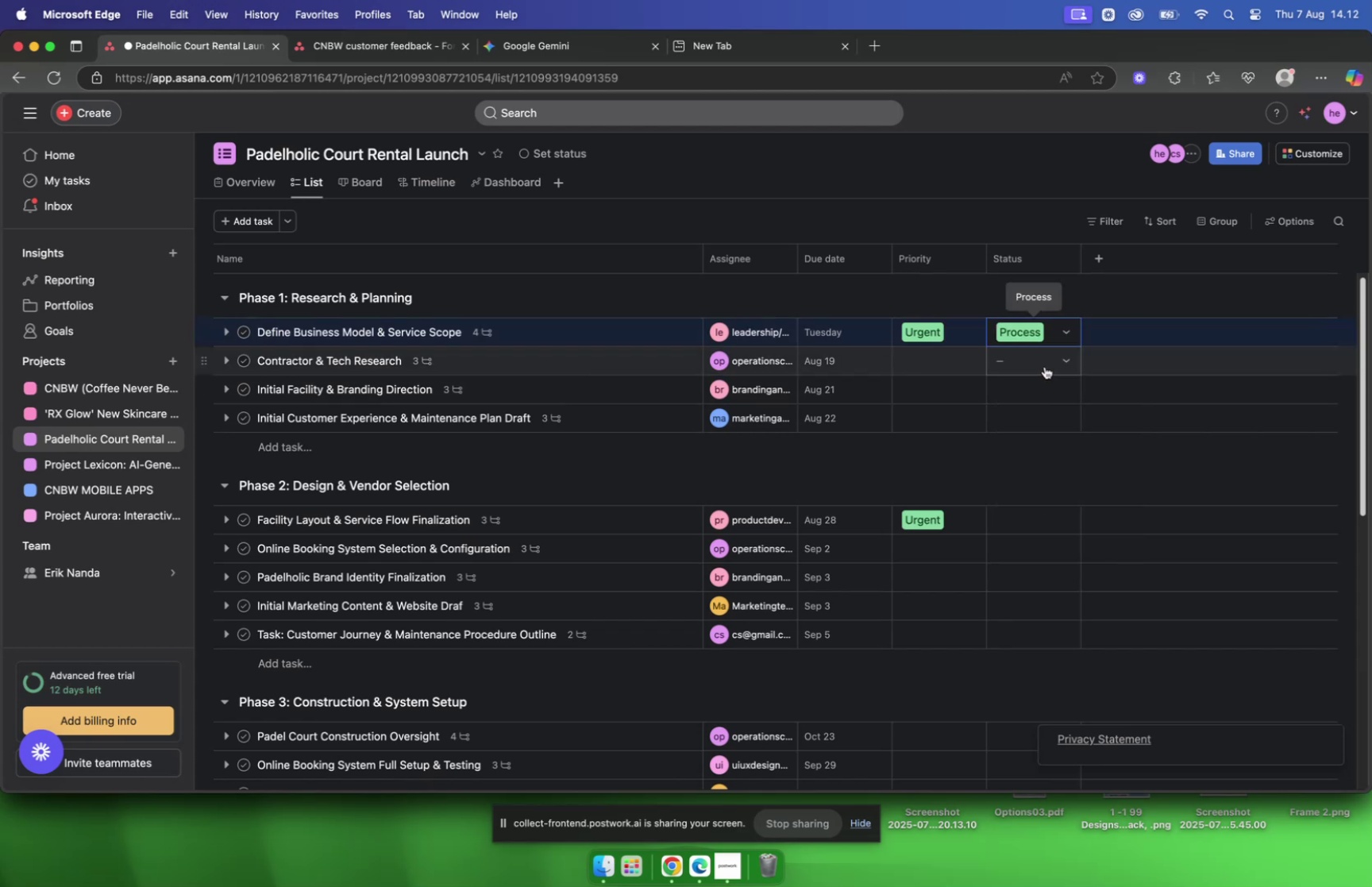 
wait(7.2)
 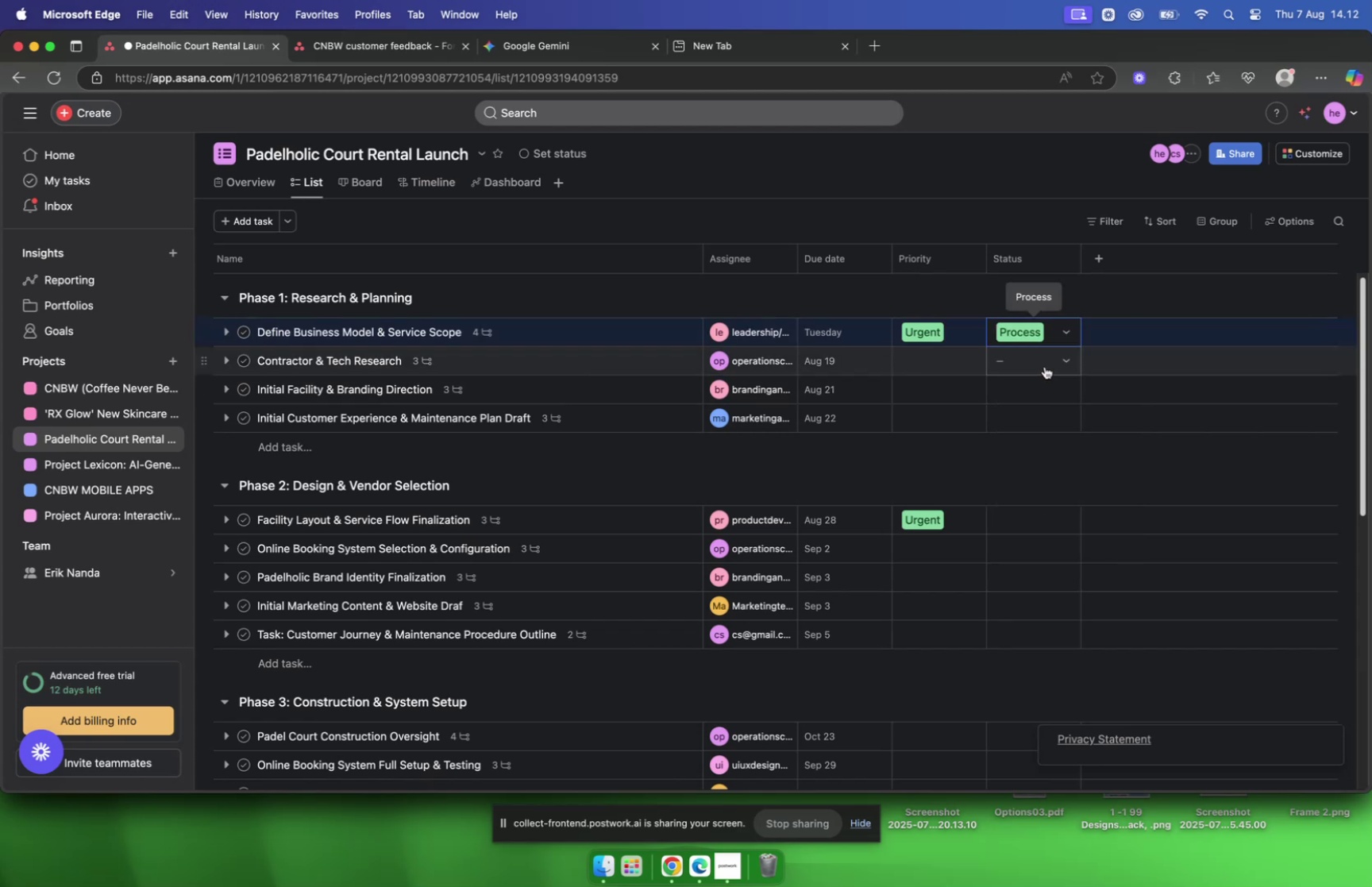 
left_click([1045, 366])
 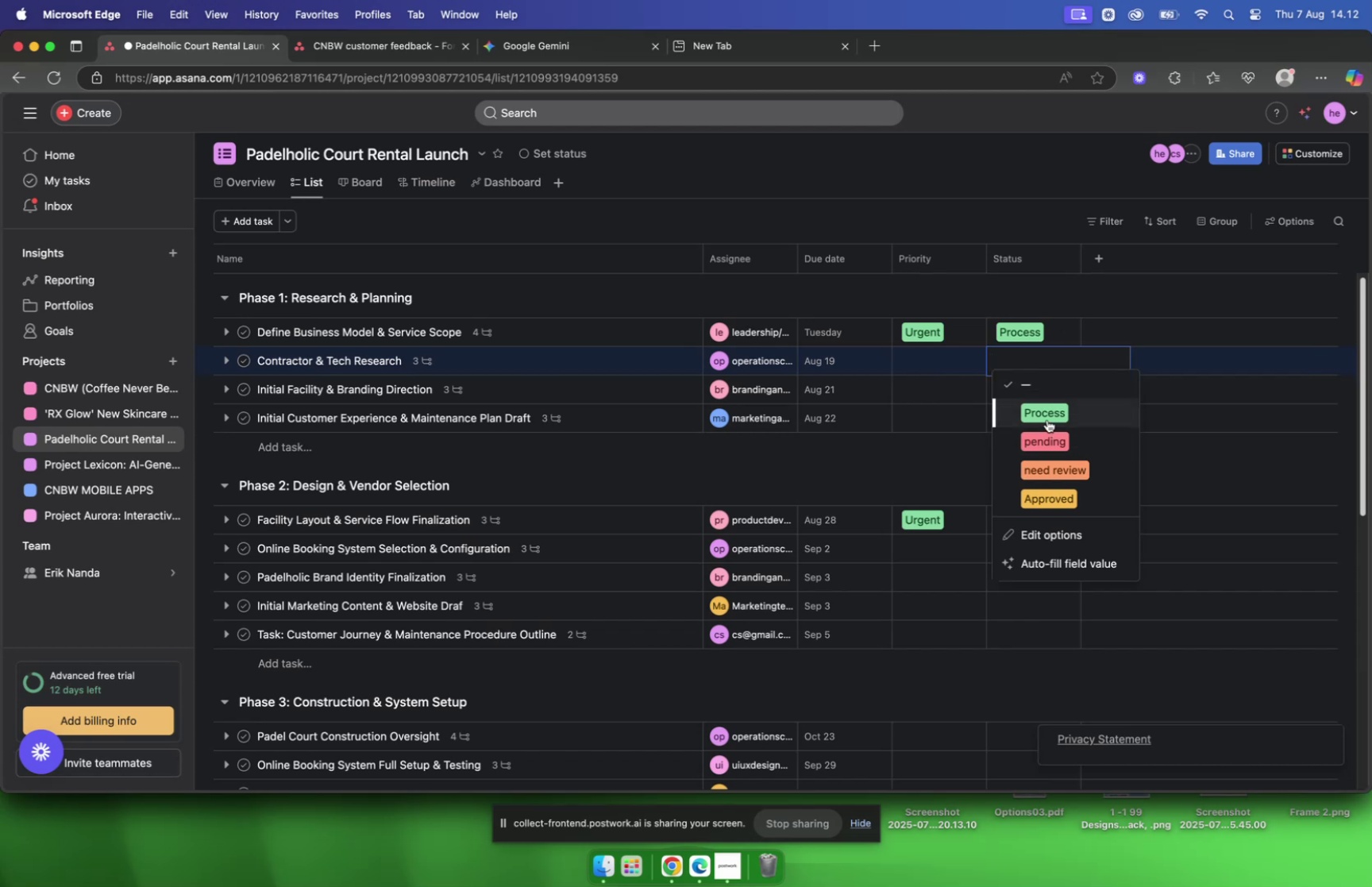 
left_click([1047, 416])
 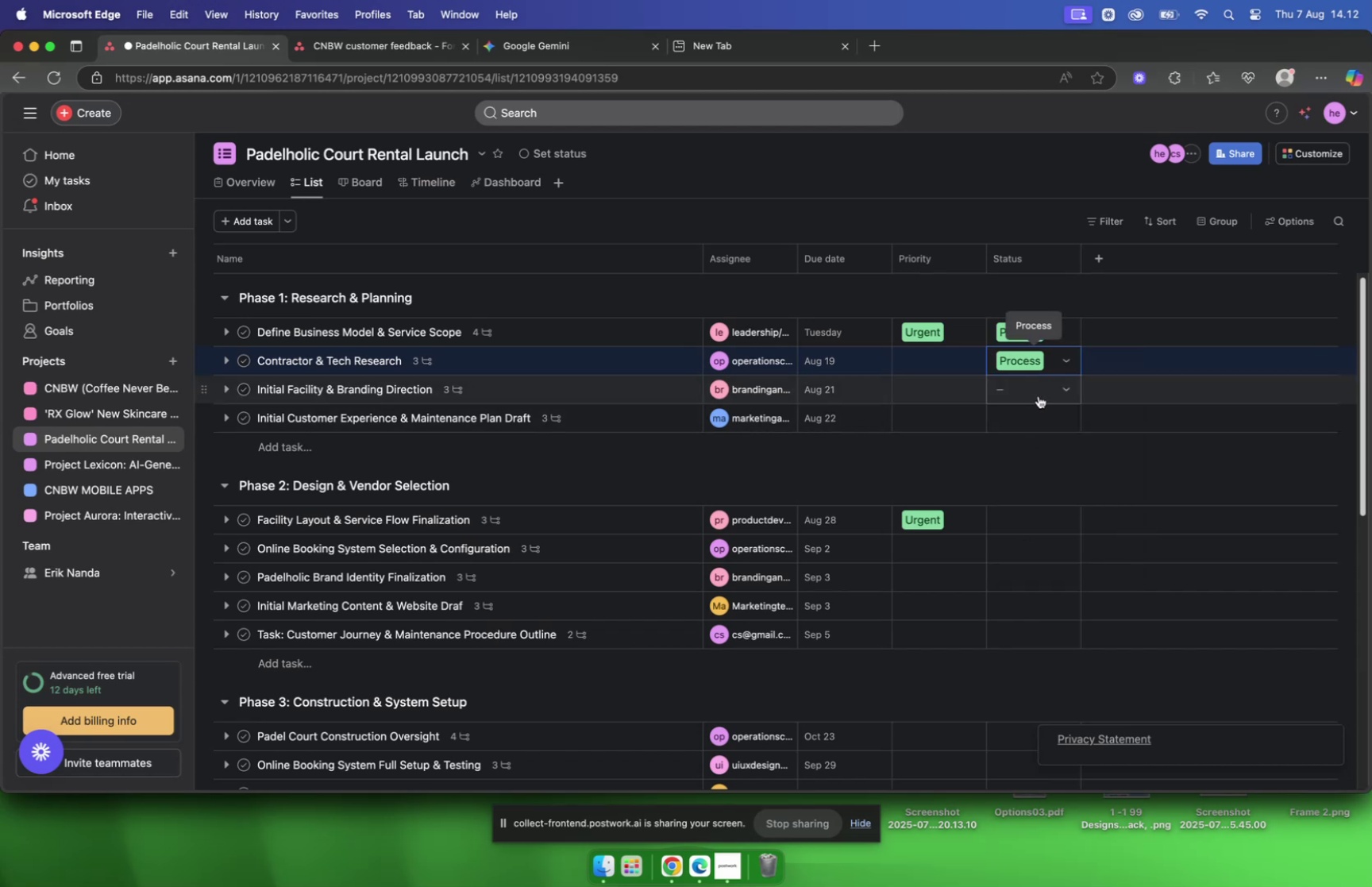 
left_click([1039, 395])
 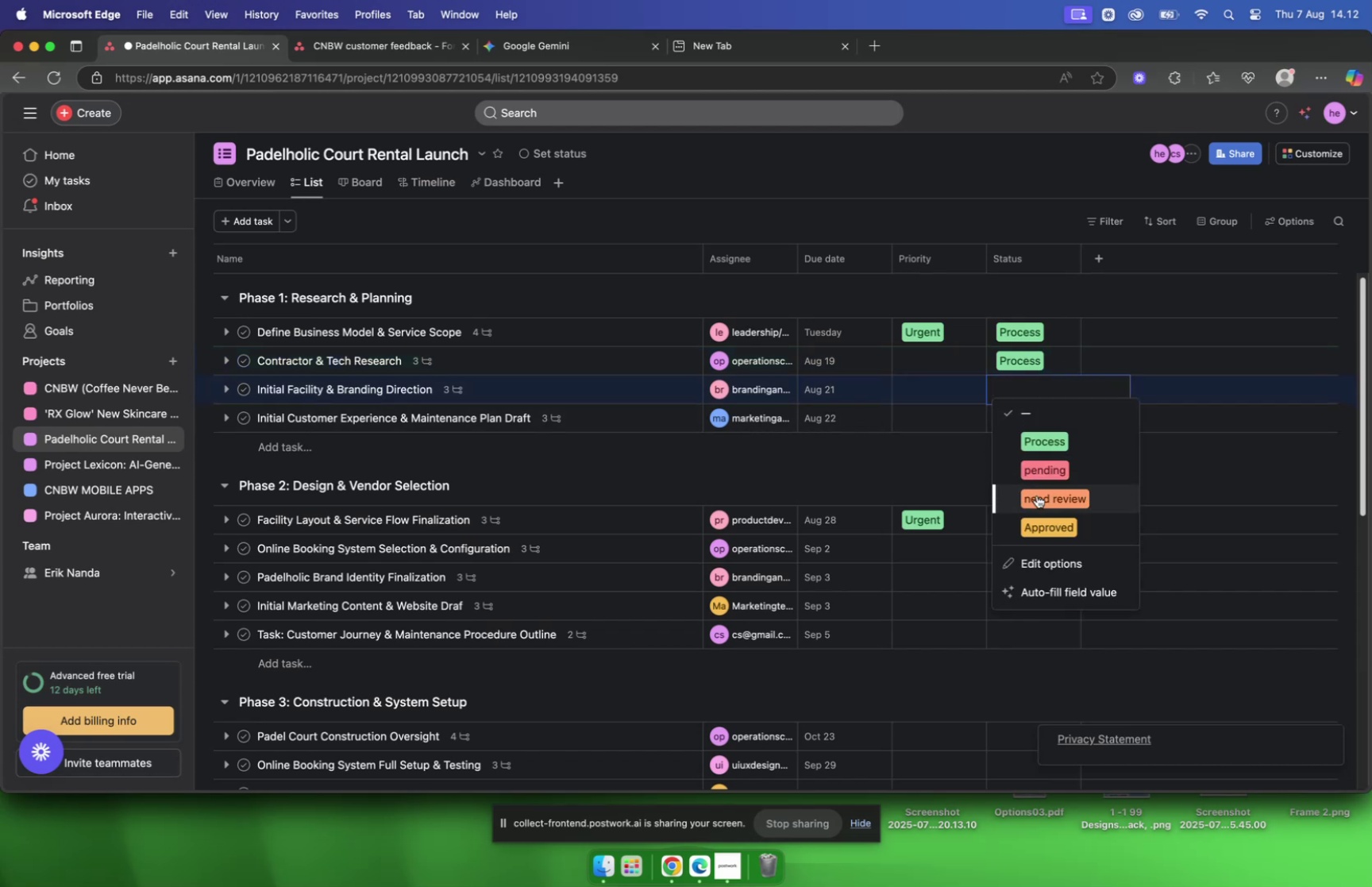 
left_click([1038, 497])
 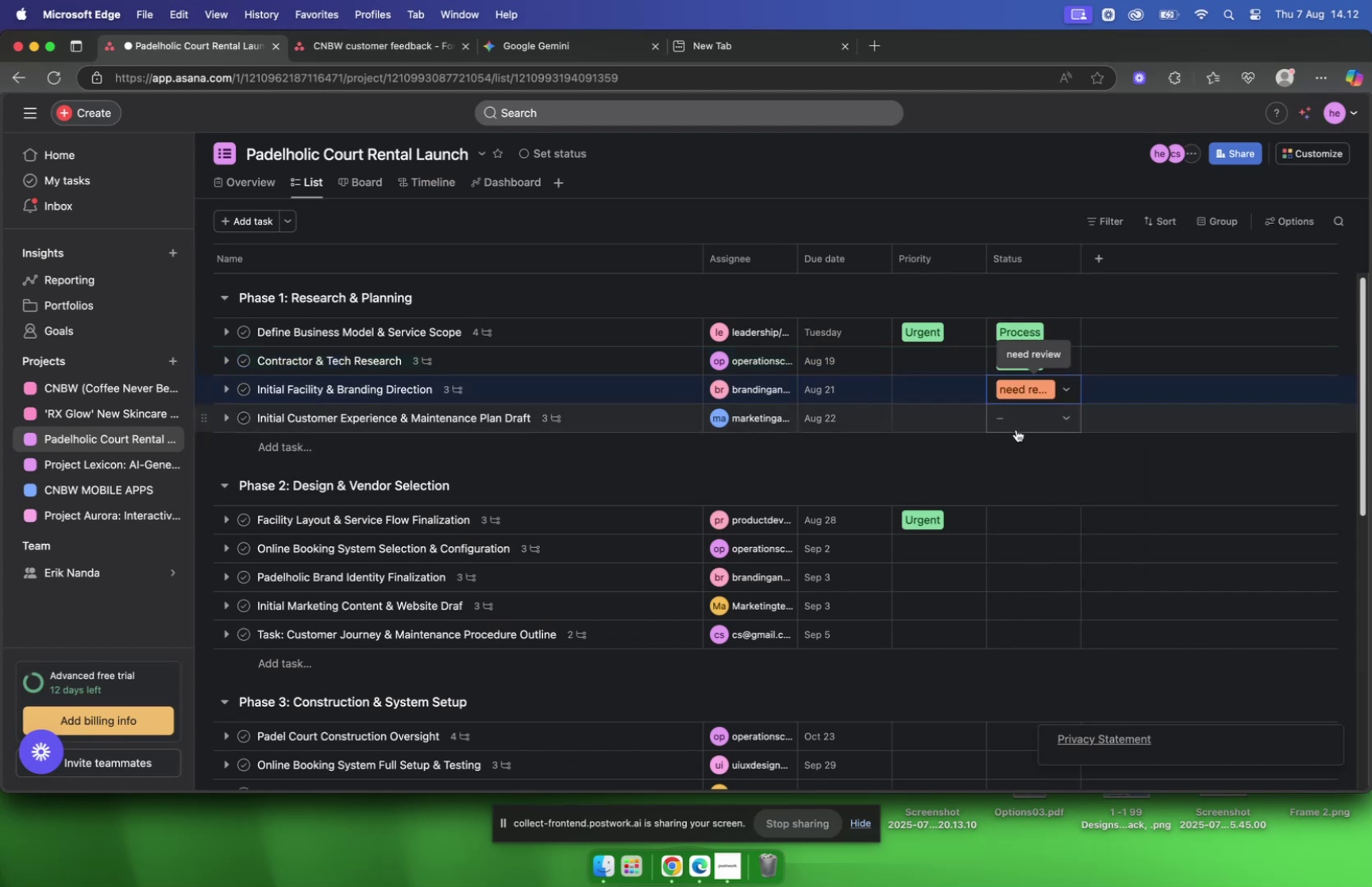 
left_click([1017, 431])
 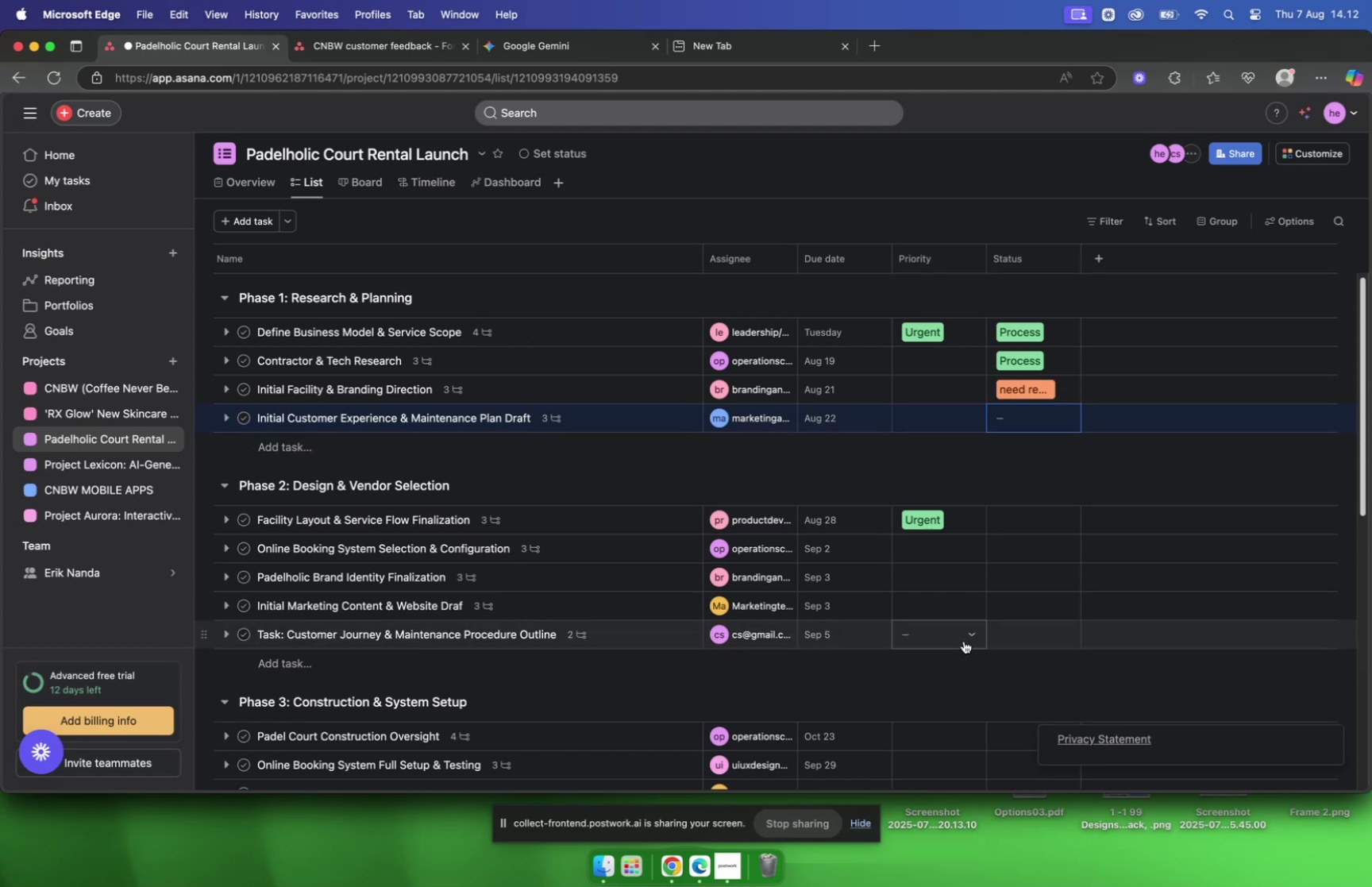 
wait(5.9)
 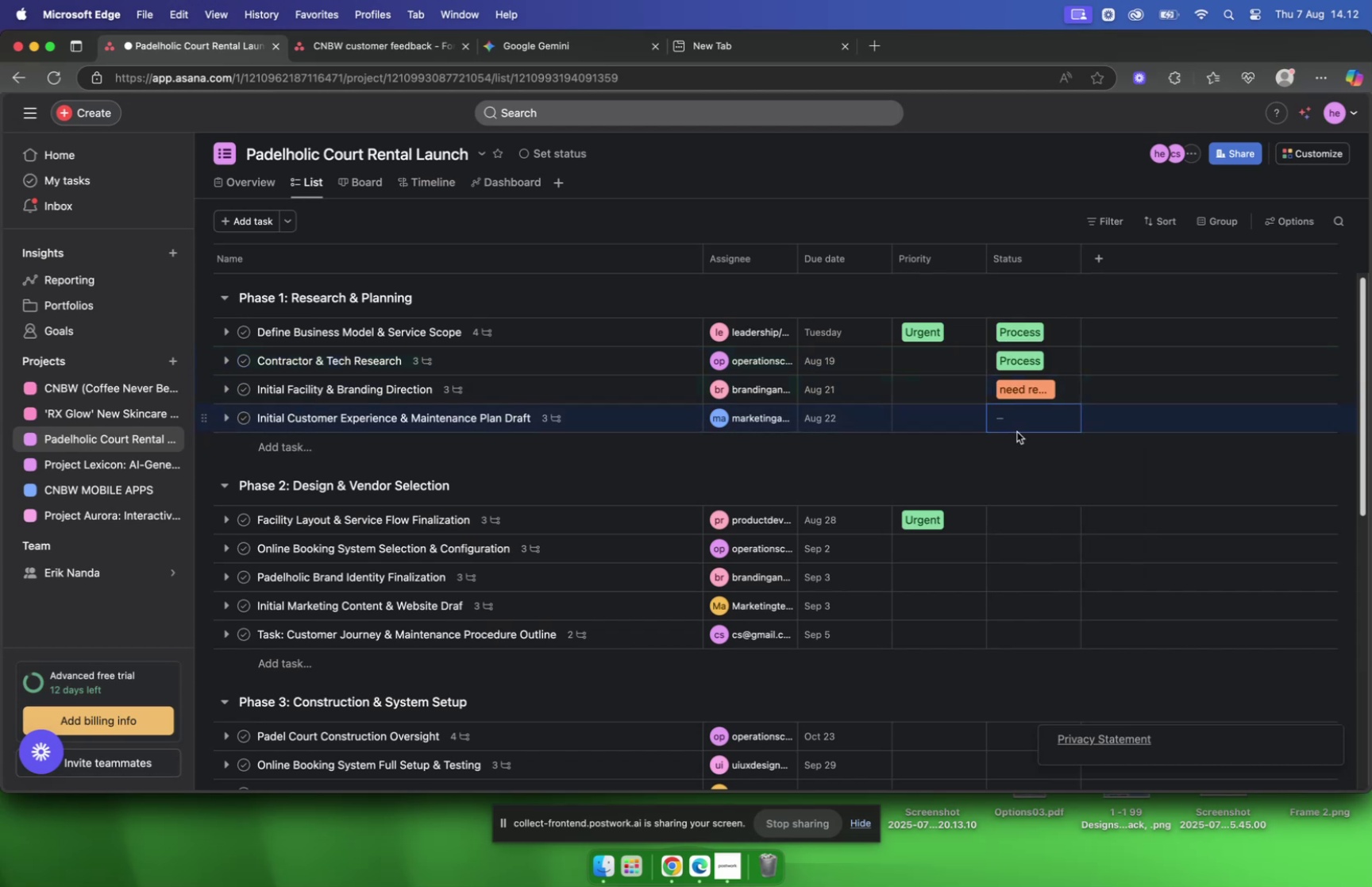 
mouse_move([995, 509])
 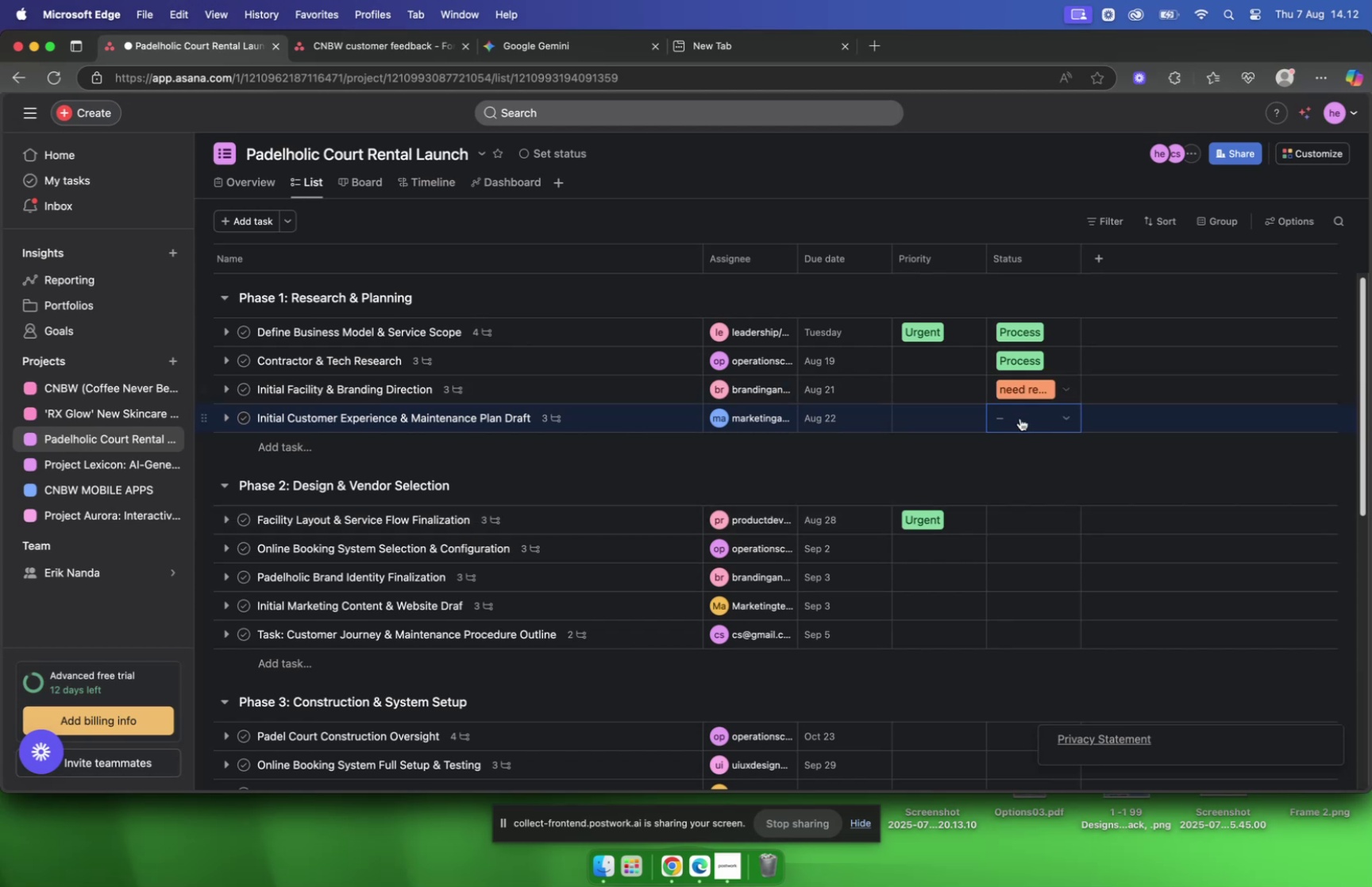 
left_click([1020, 418])
 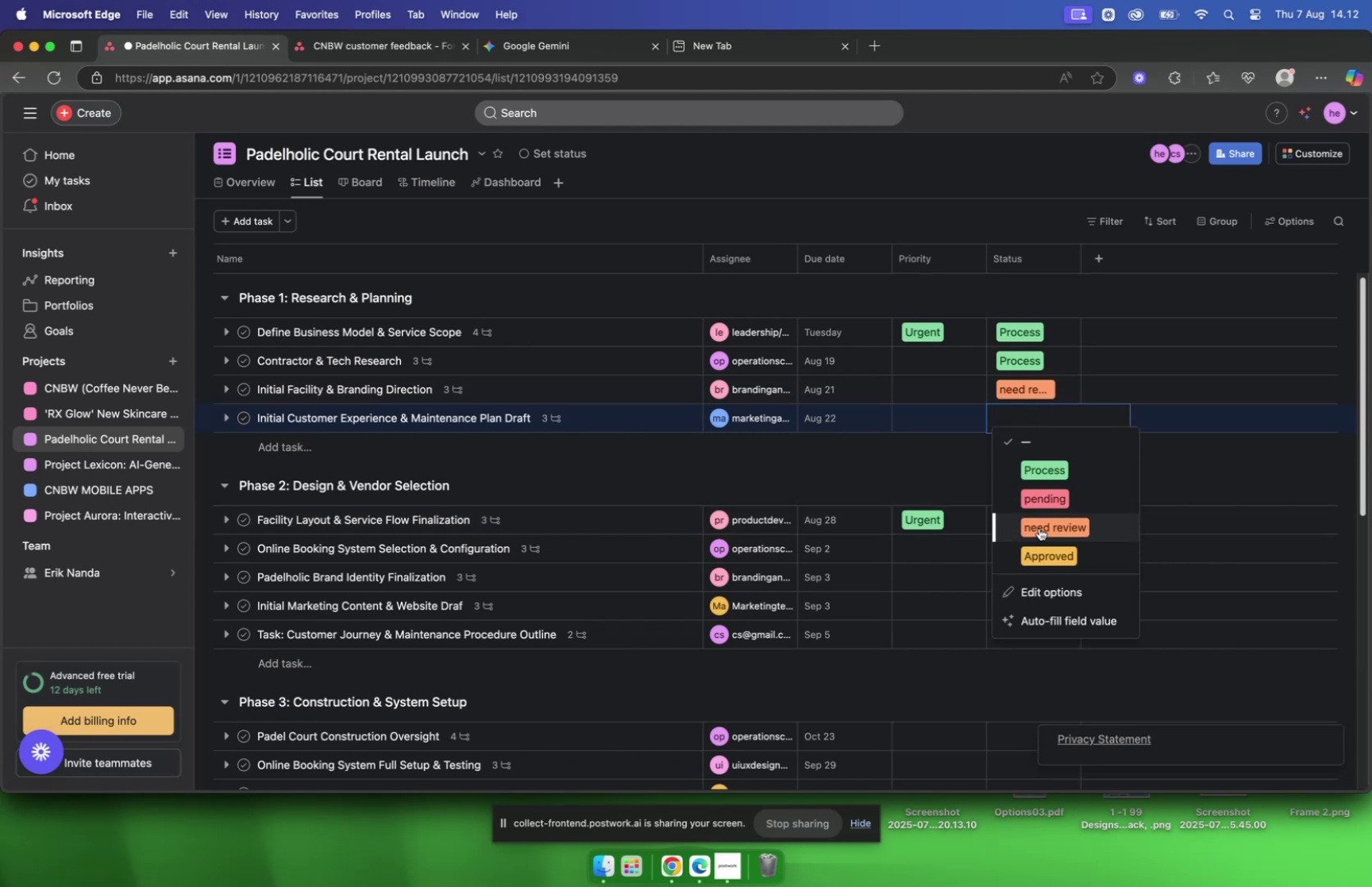 
left_click([1039, 503])
 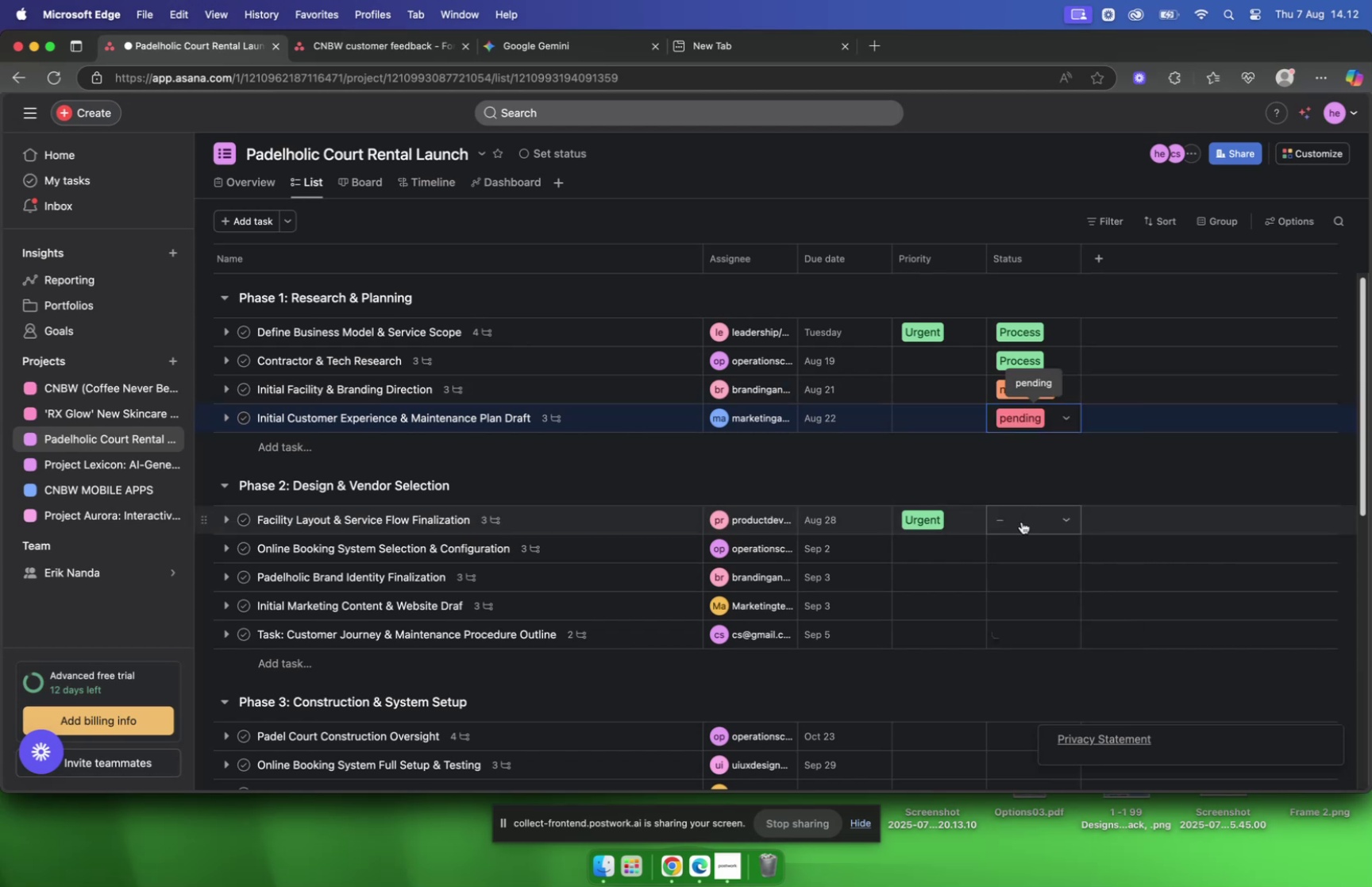 
left_click([1022, 522])
 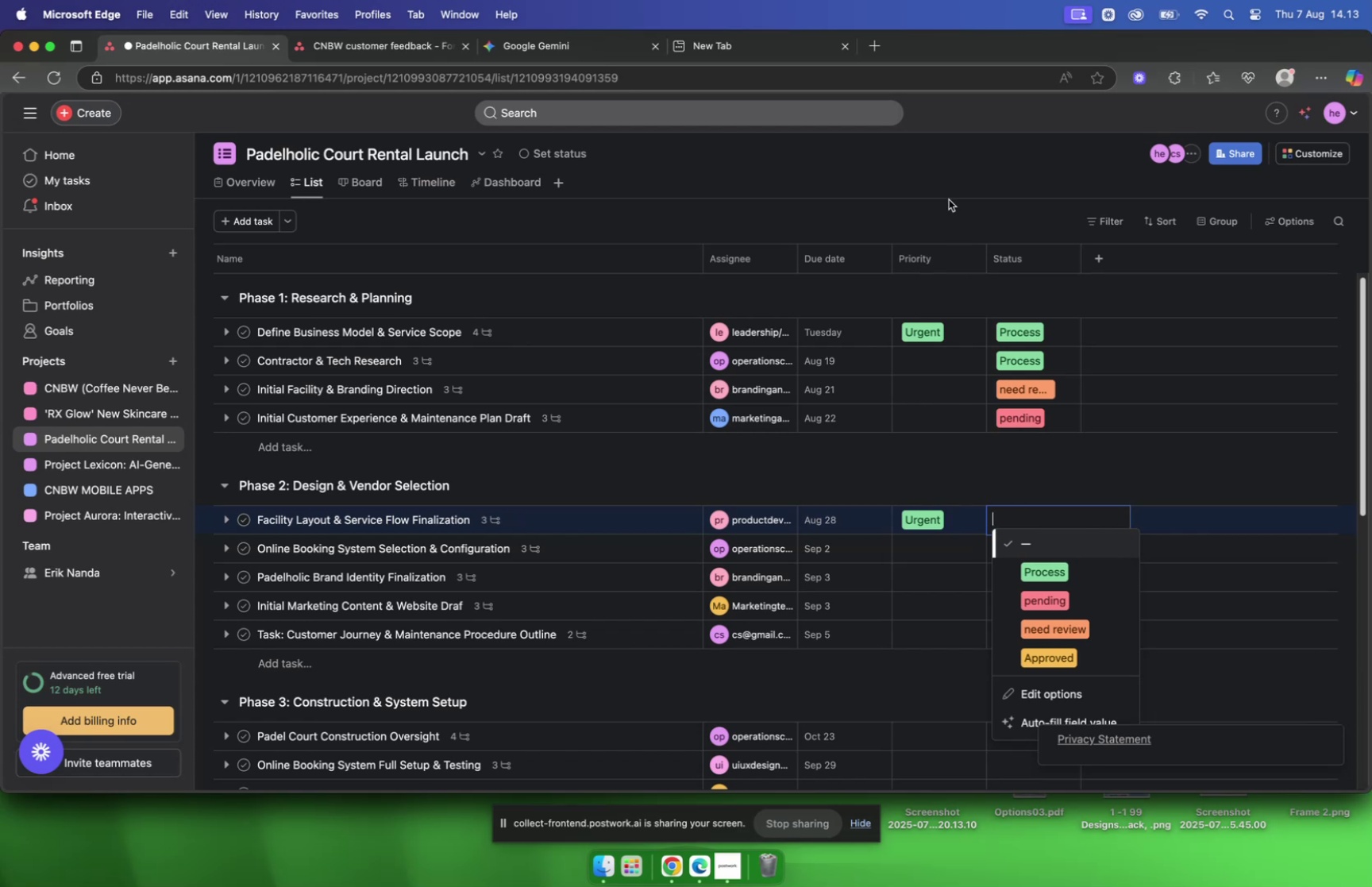 
wait(76.2)
 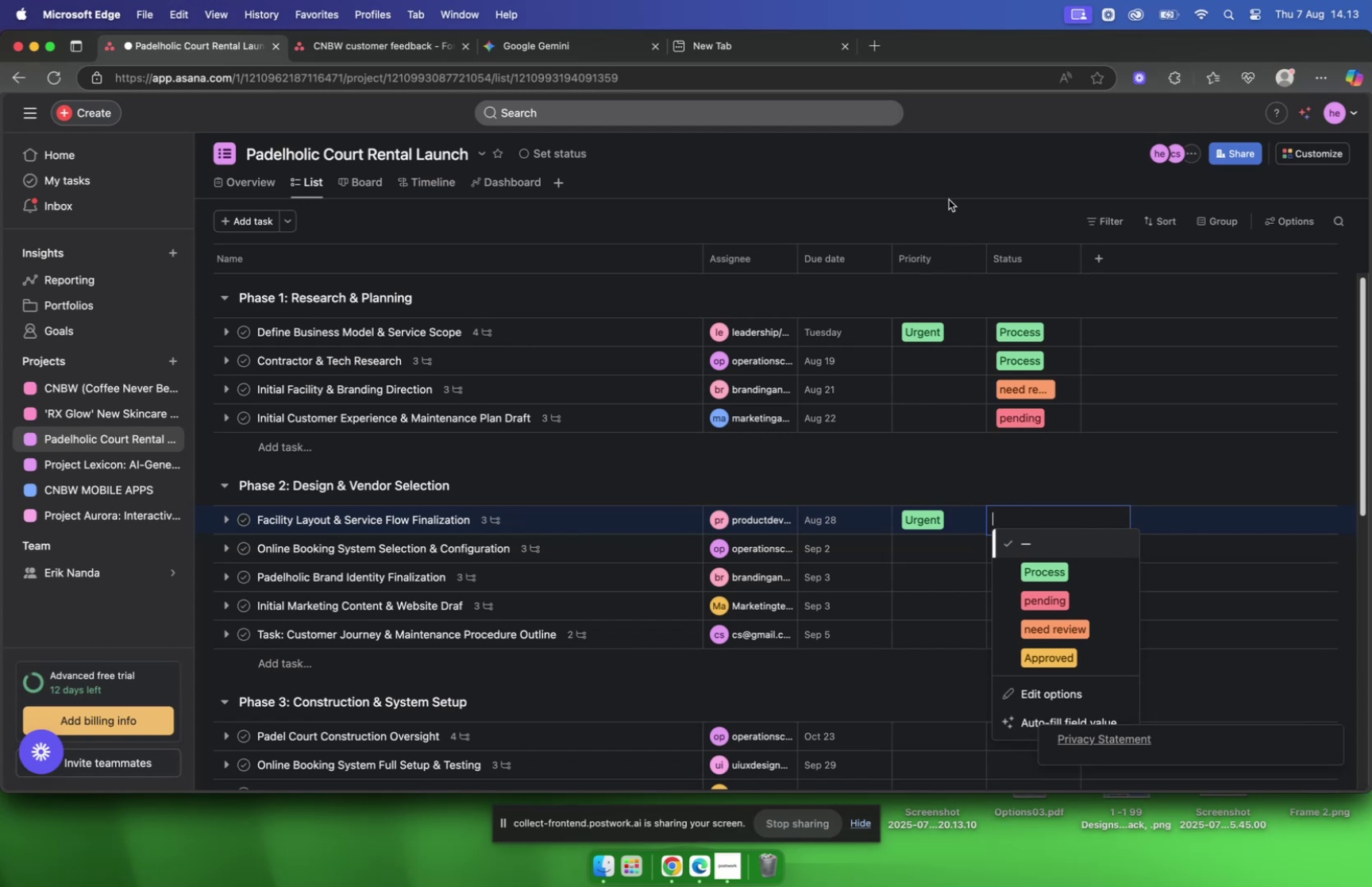 
left_click([1048, 562])
 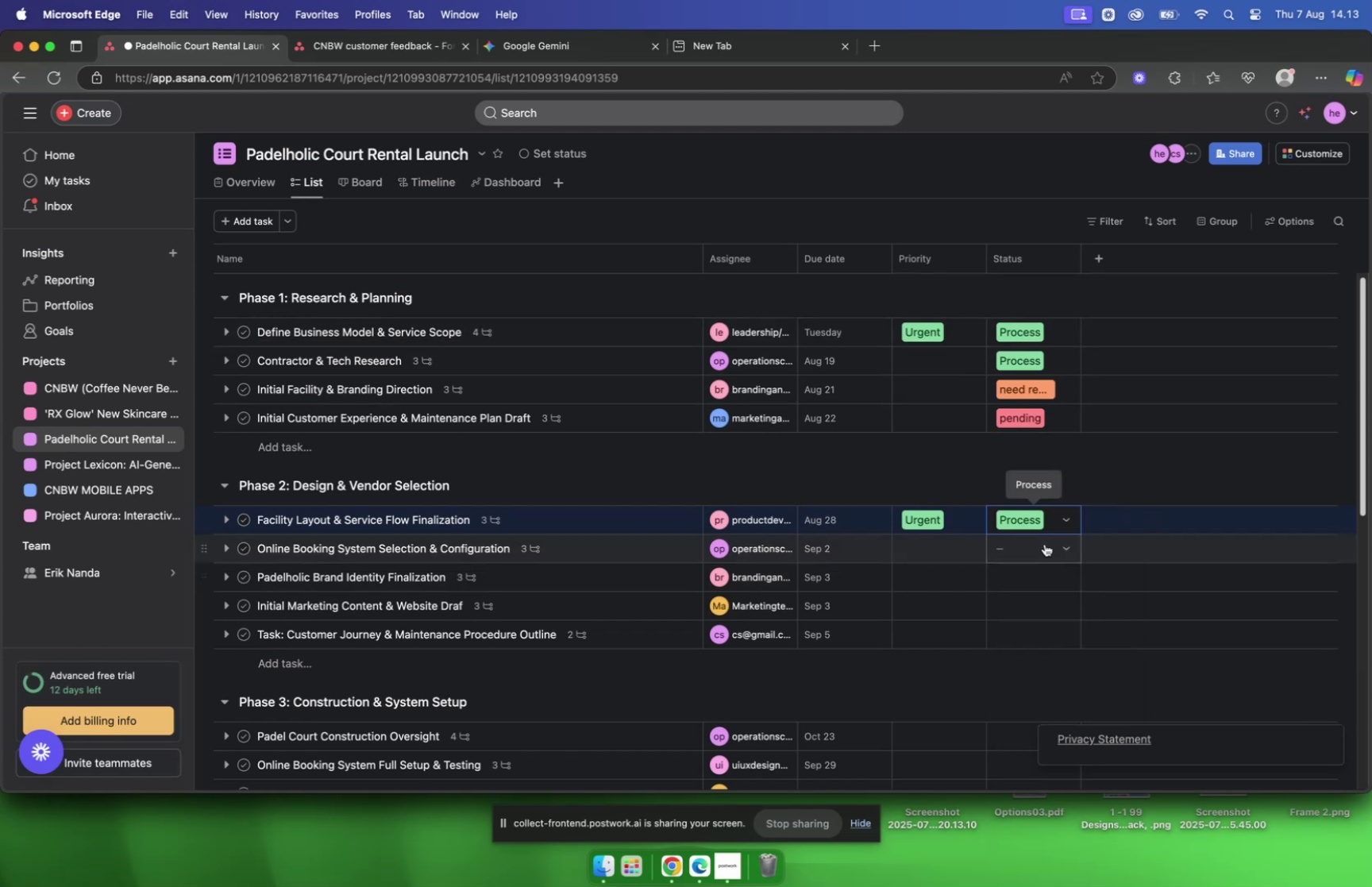 
scroll: coordinate [1042, 539], scroll_direction: down, amount: 1.0
 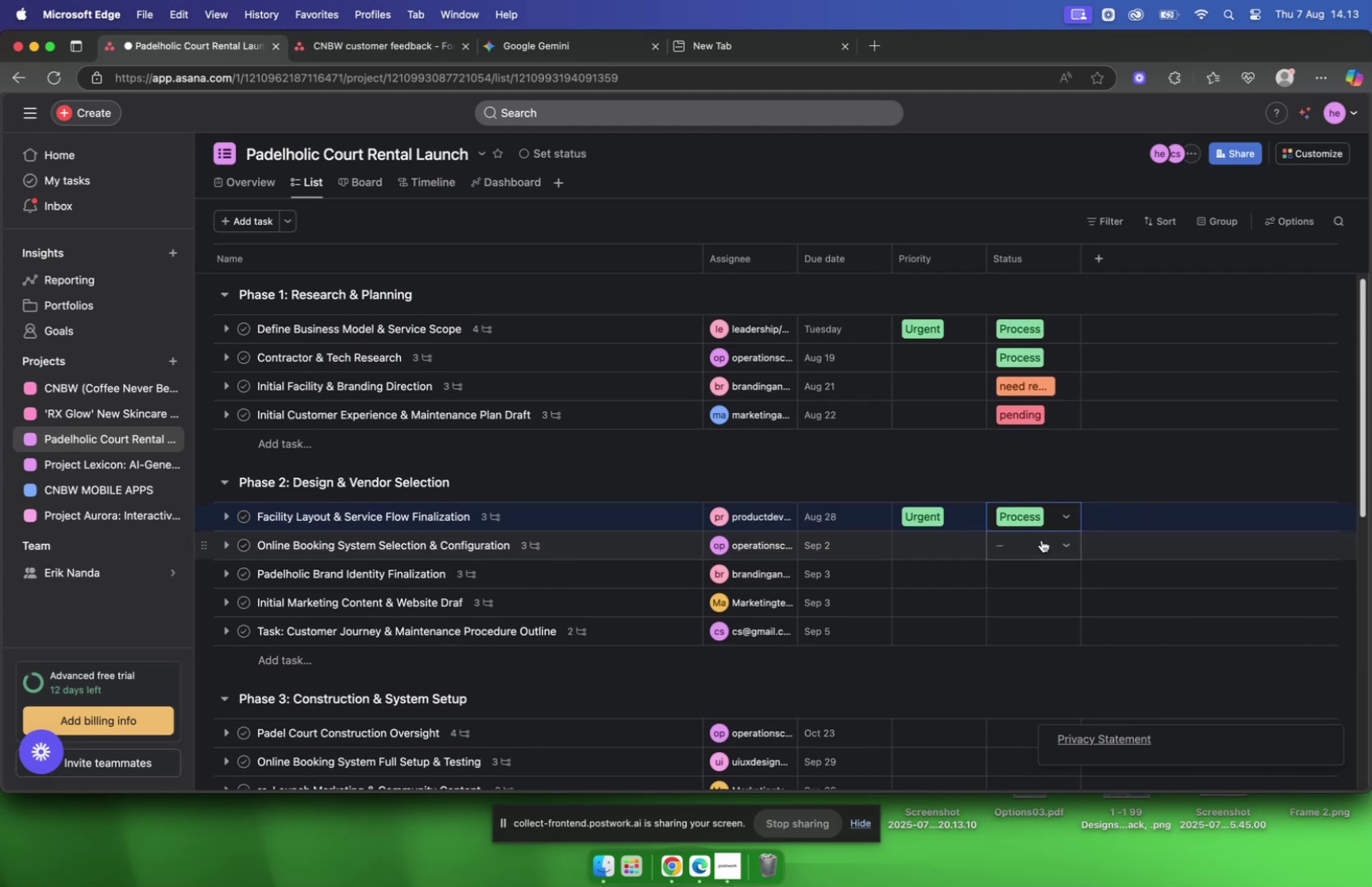 
left_click([1042, 539])
 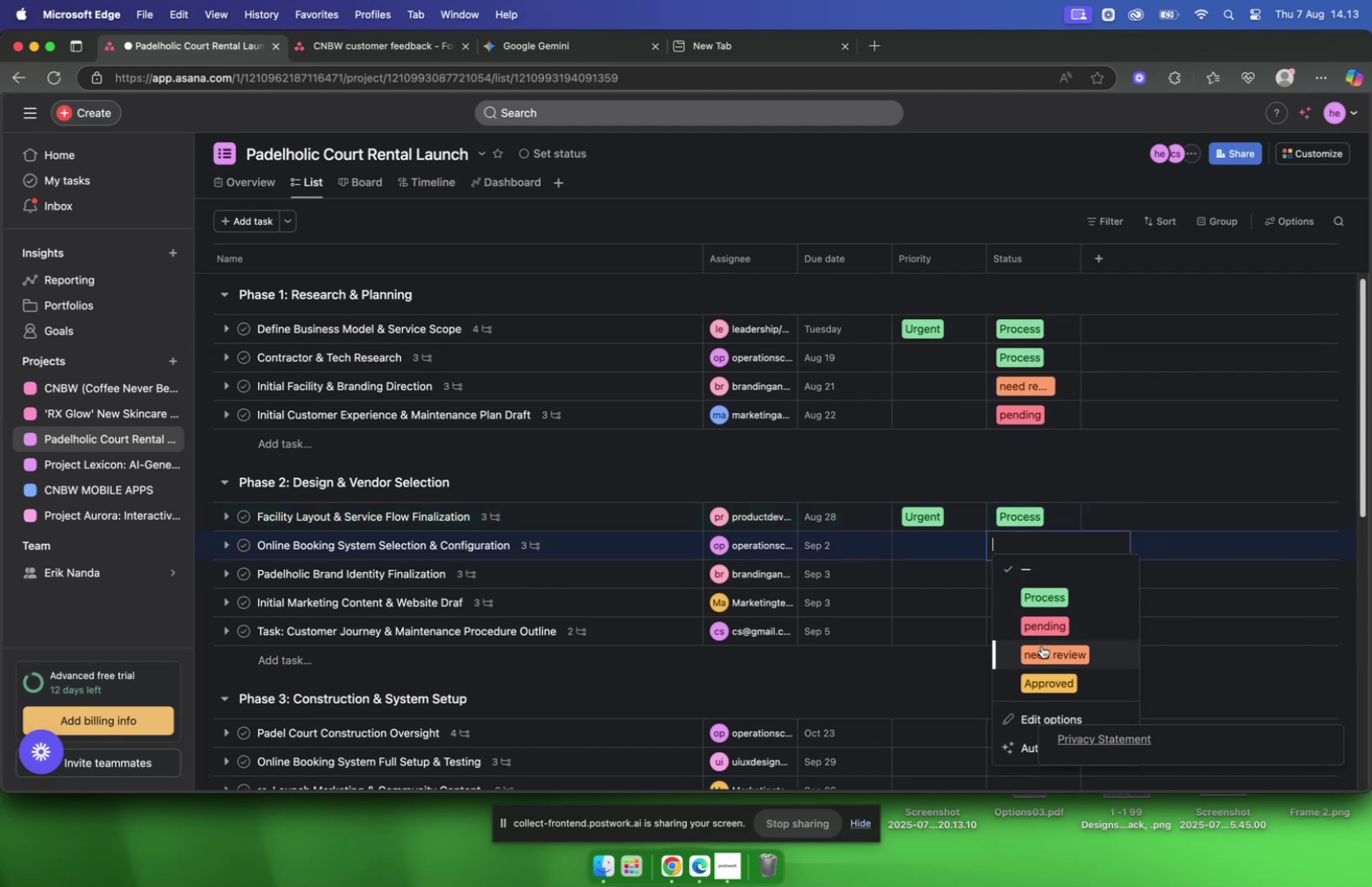 
left_click([1042, 645])
 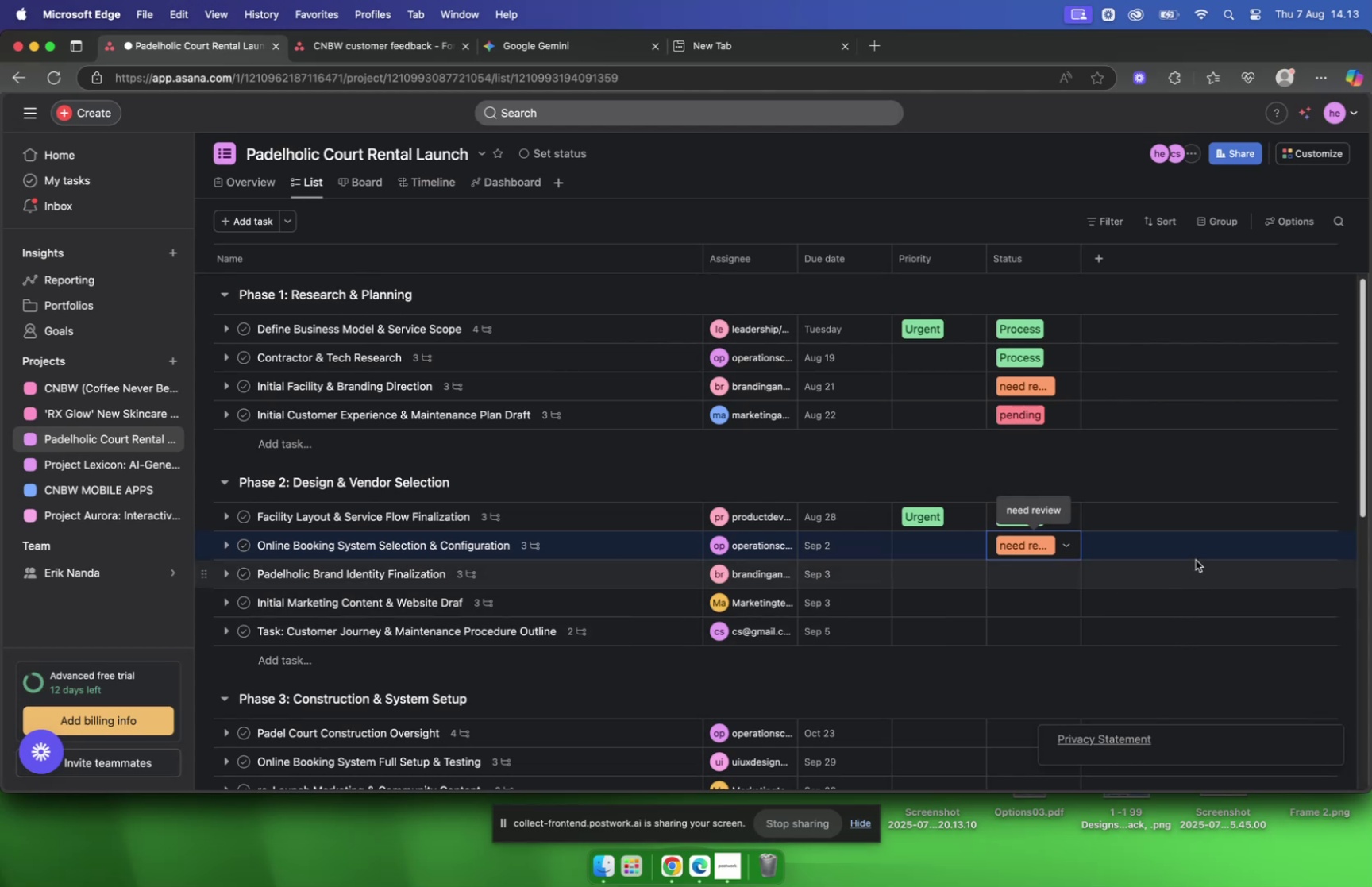 
wait(9.05)
 